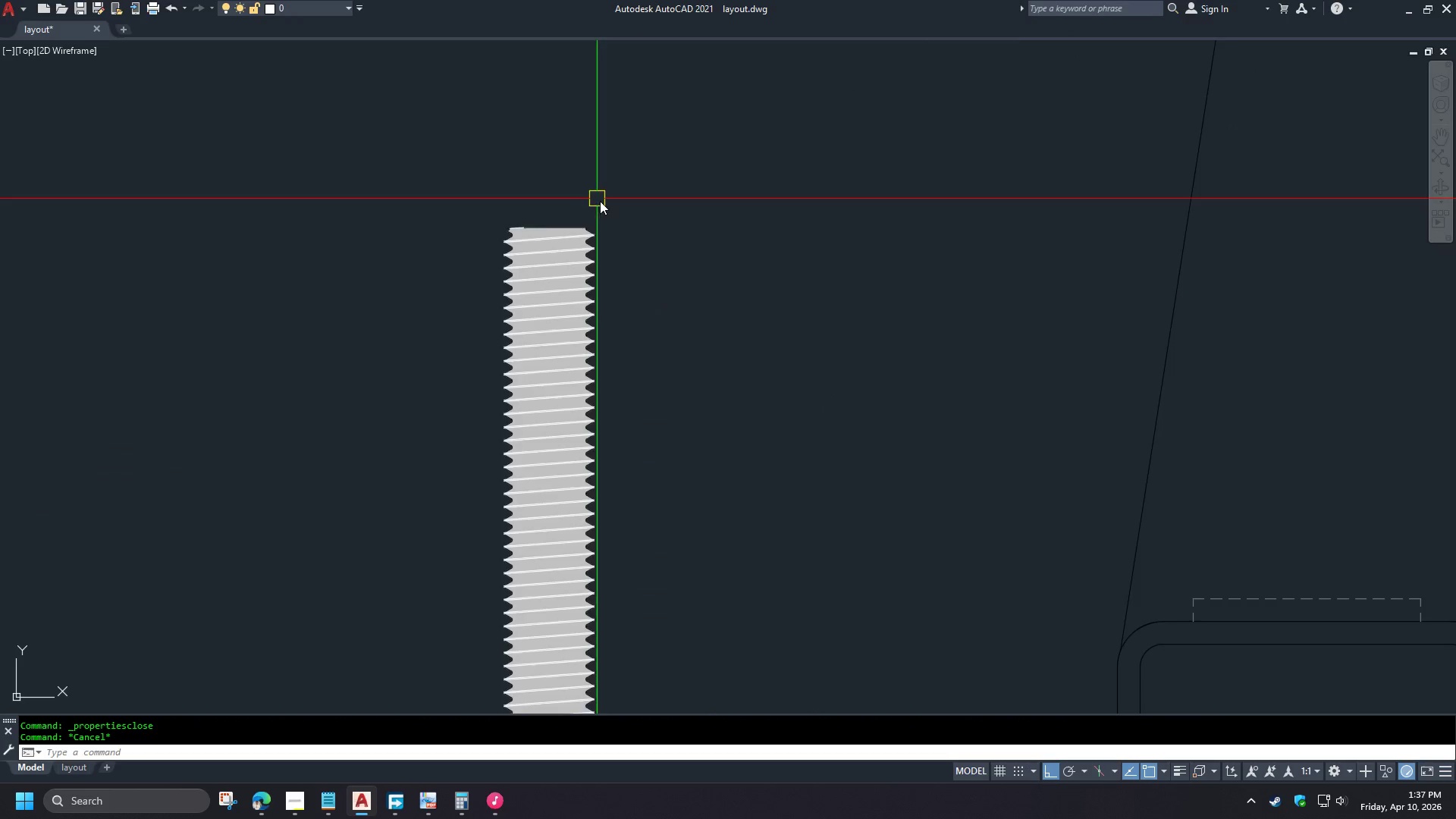 
type(re )
 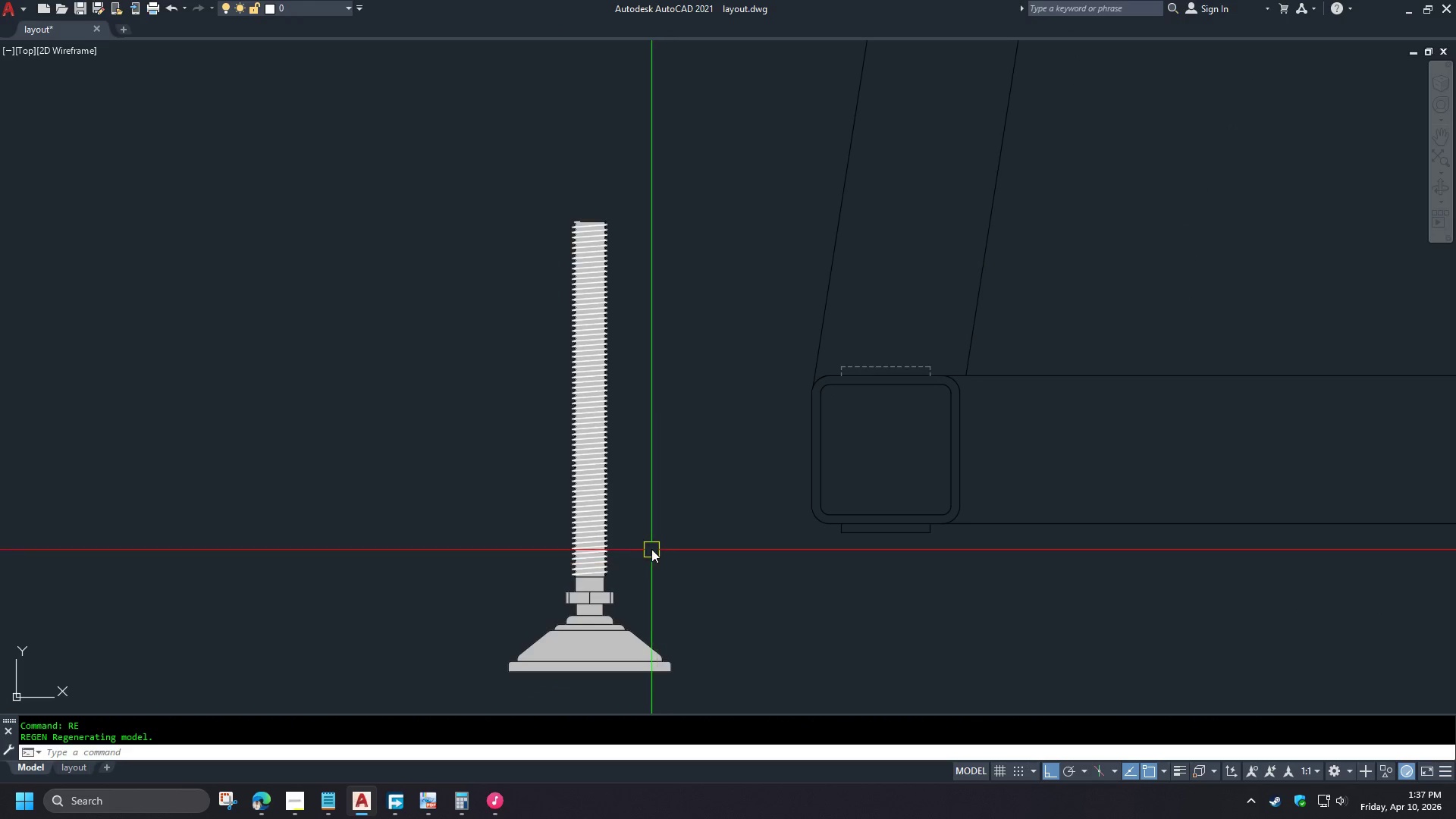 
scroll: coordinate [616, 218], scroll_direction: down, amount: 2.0
 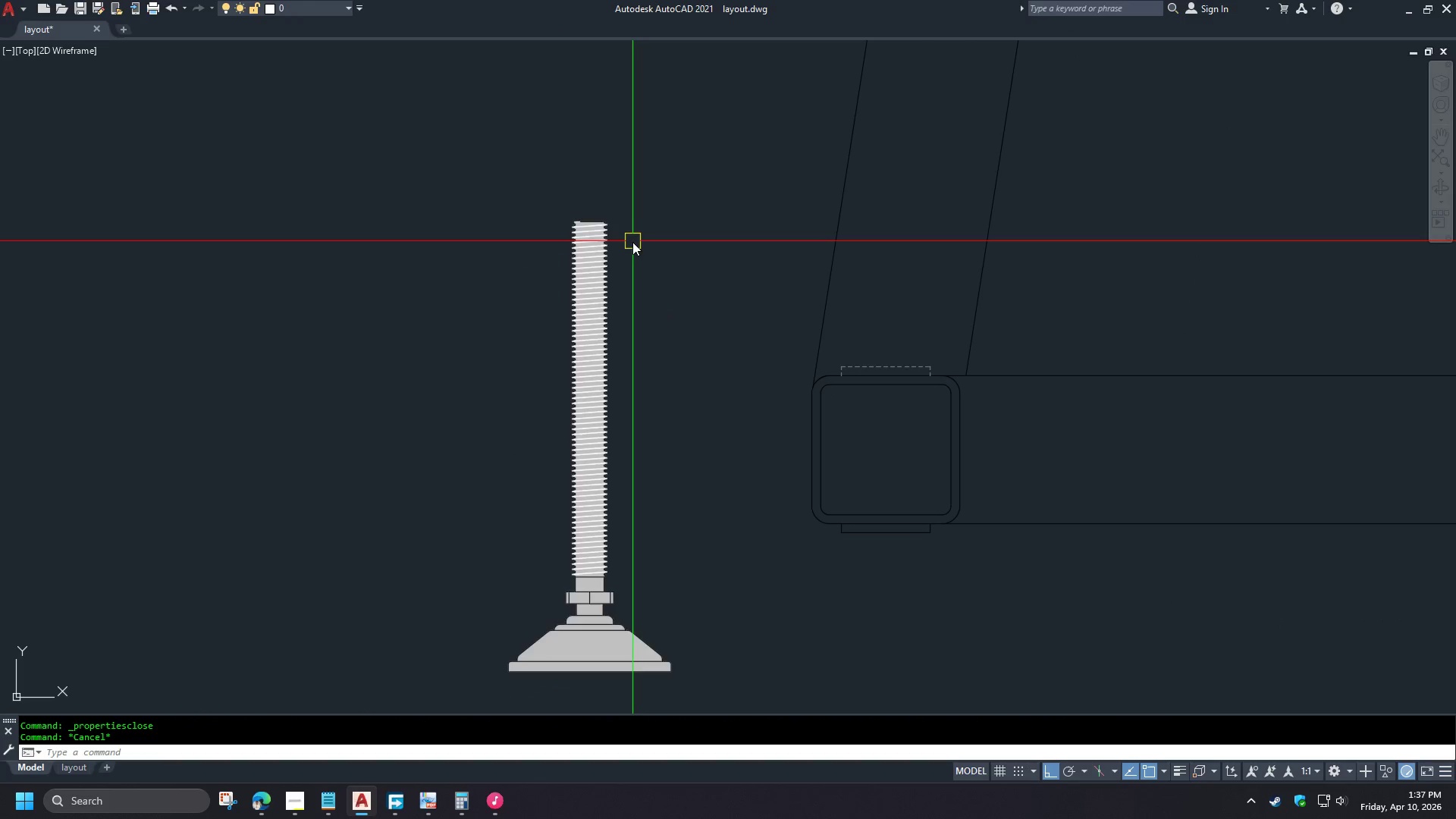 
scroll: coordinate [514, 488], scroll_direction: up, amount: 6.0
 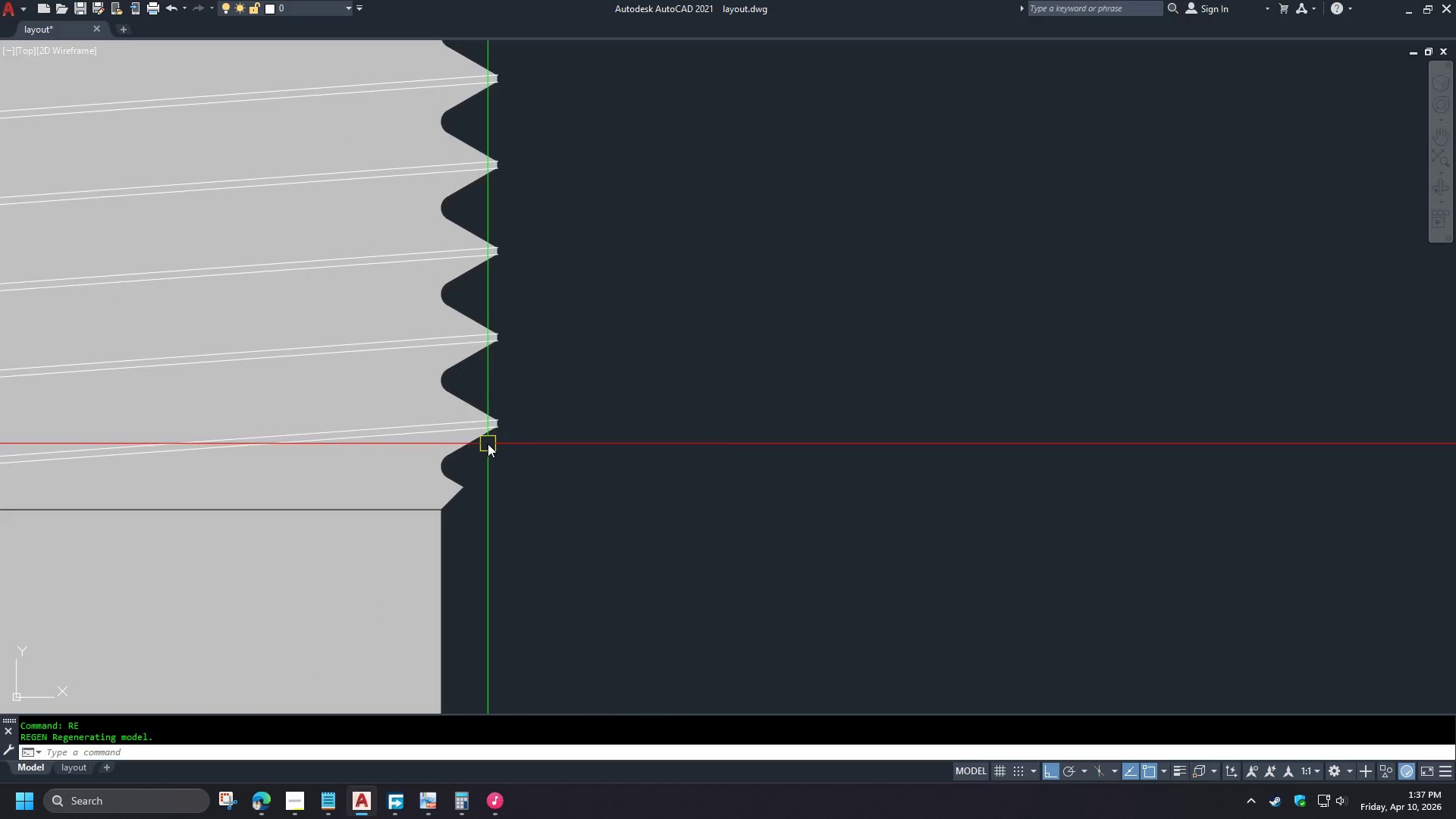 
left_click([486, 442])
 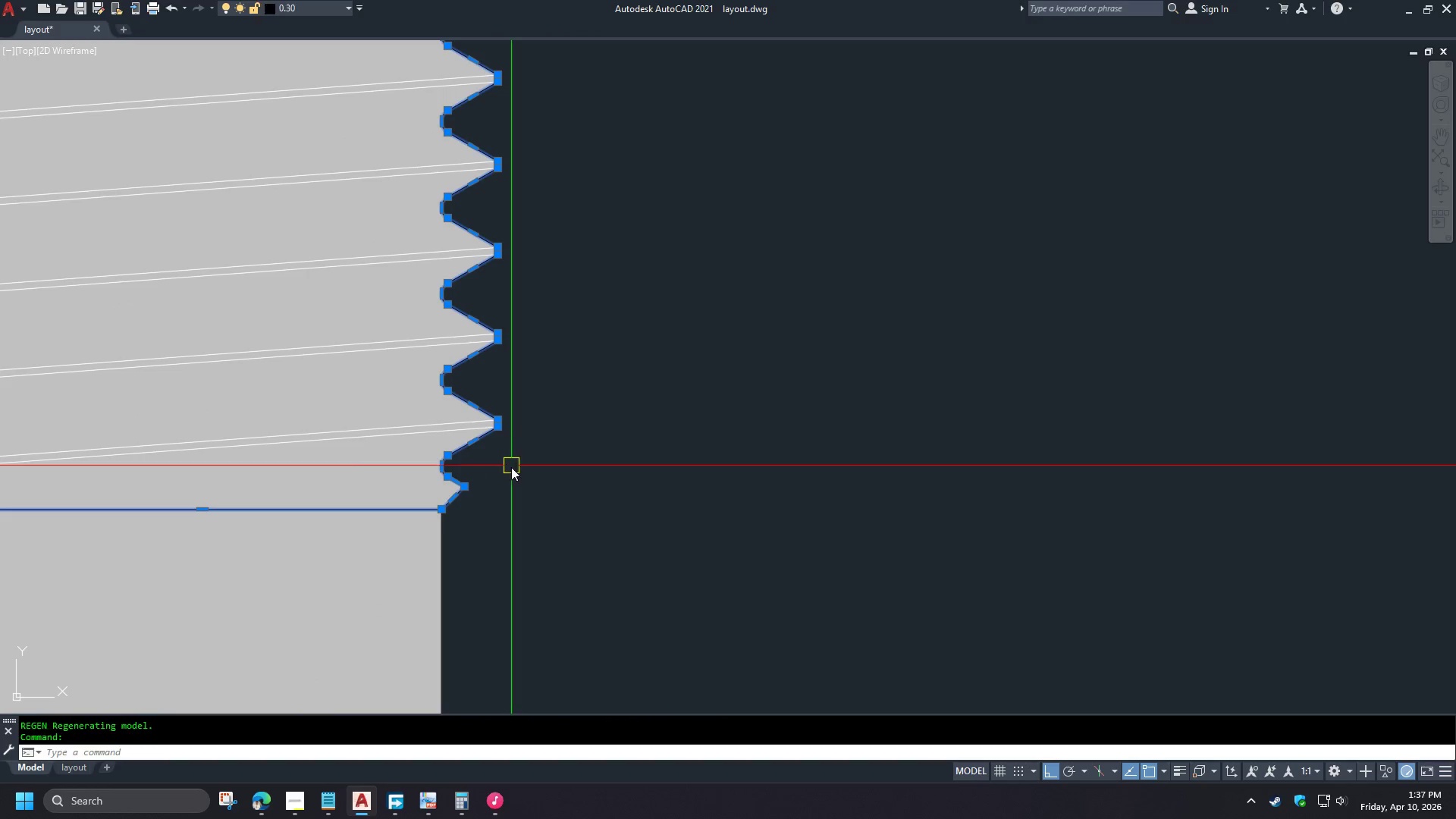 
type(dr f re )
 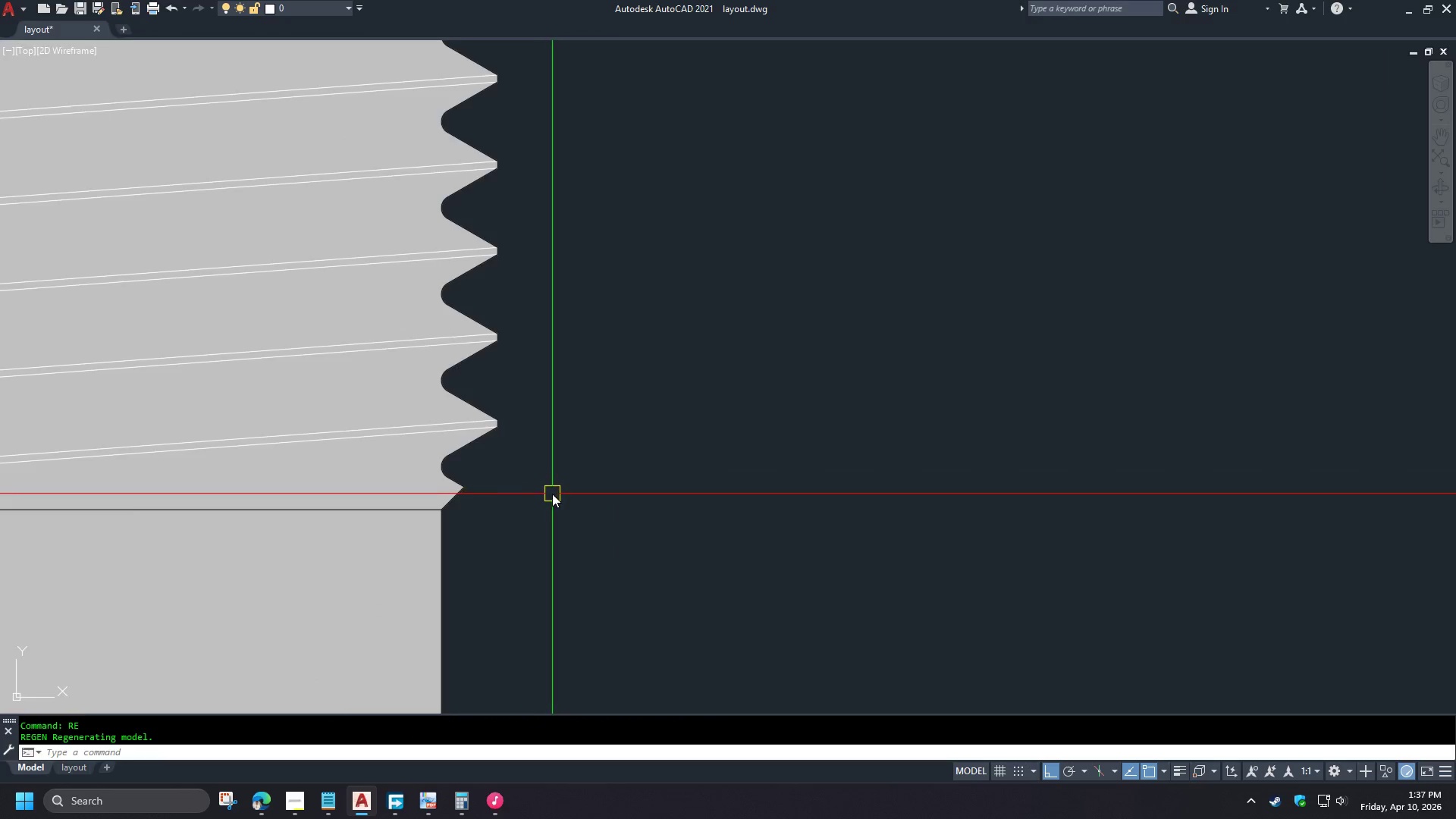 
scroll: coordinate [431, 532], scroll_direction: down, amount: 7.0
 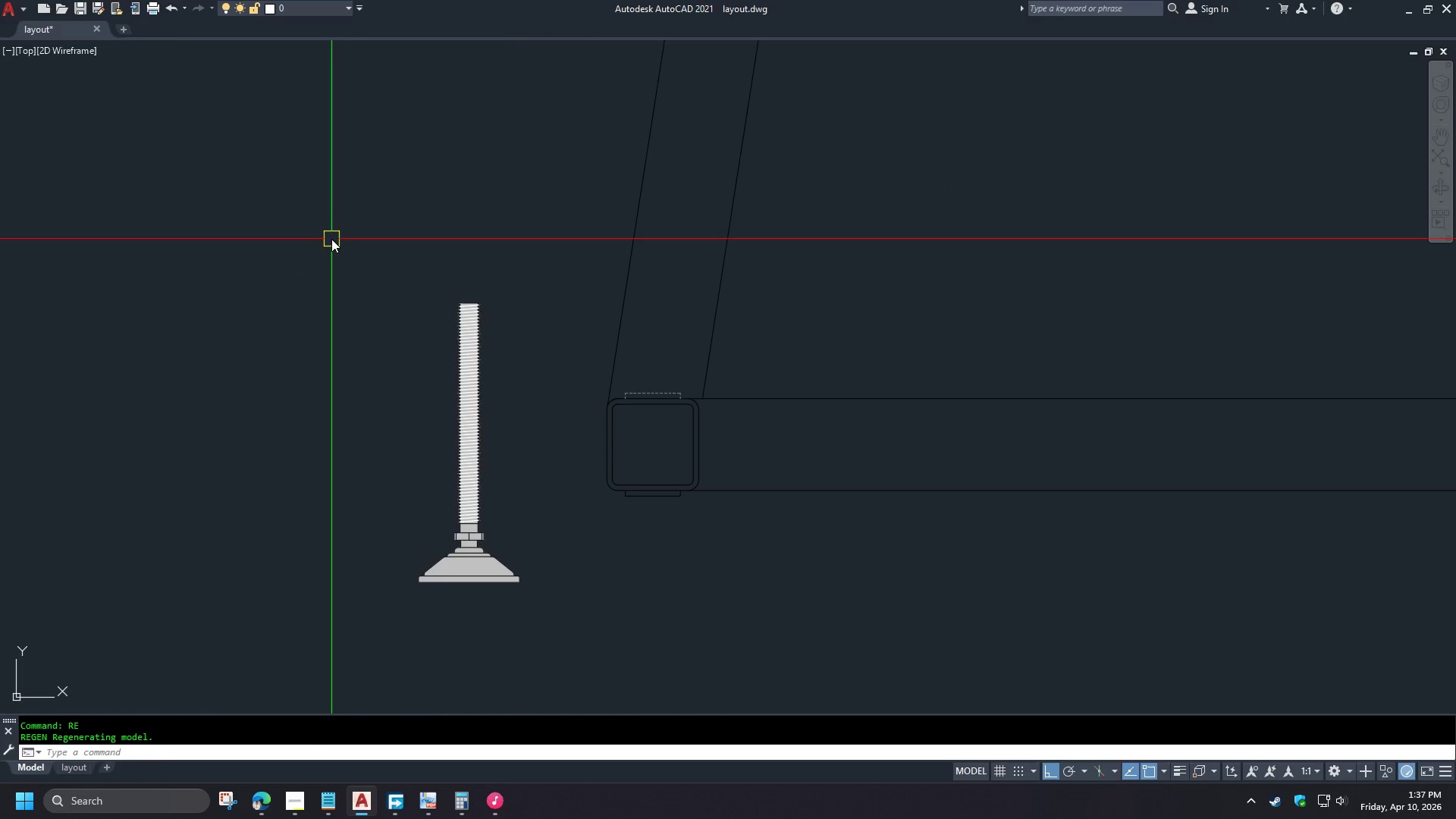 
left_click_drag(start_coordinate=[331, 230], to_coordinate=[338, 243])
 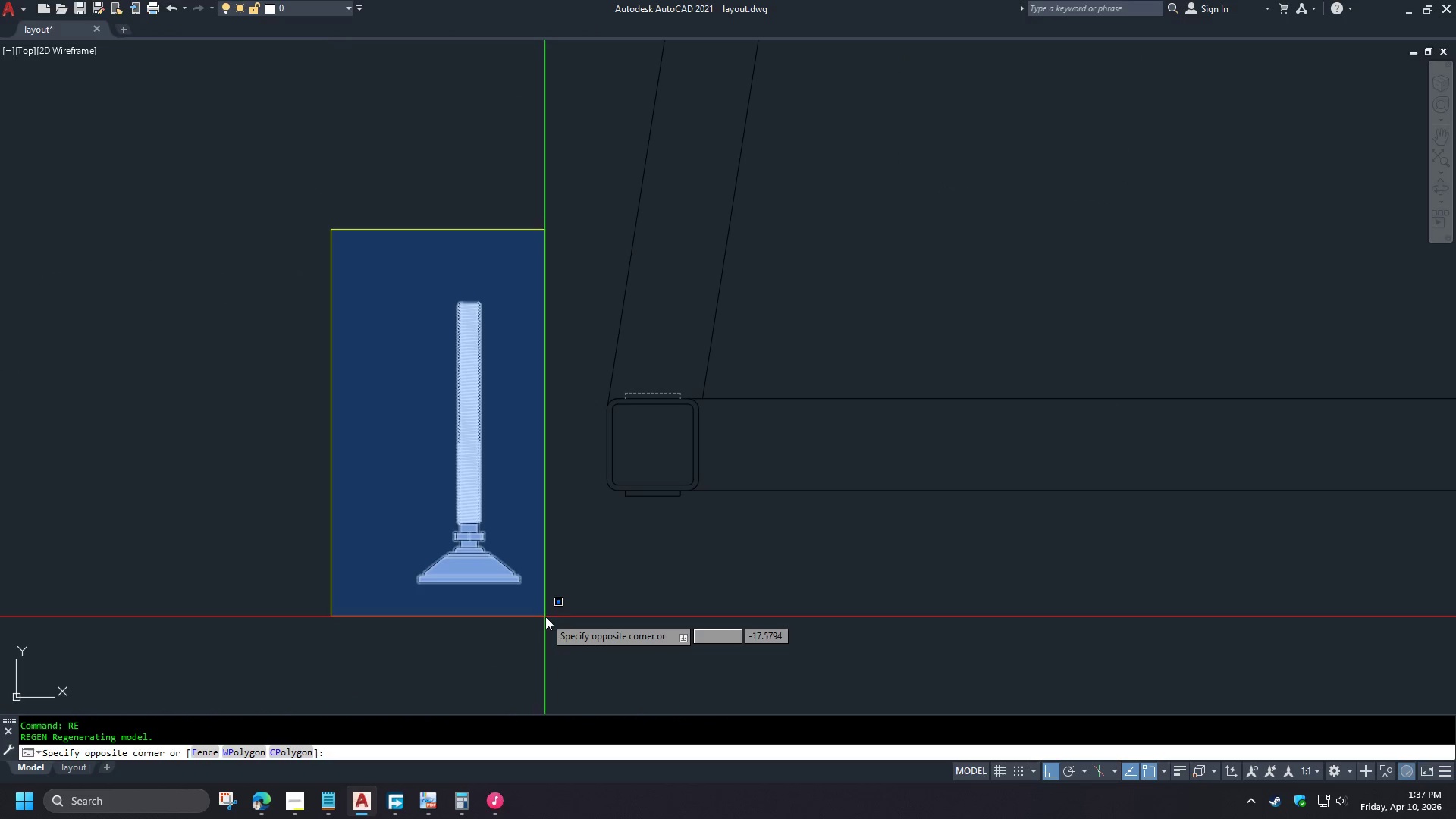 
left_click([555, 630])
 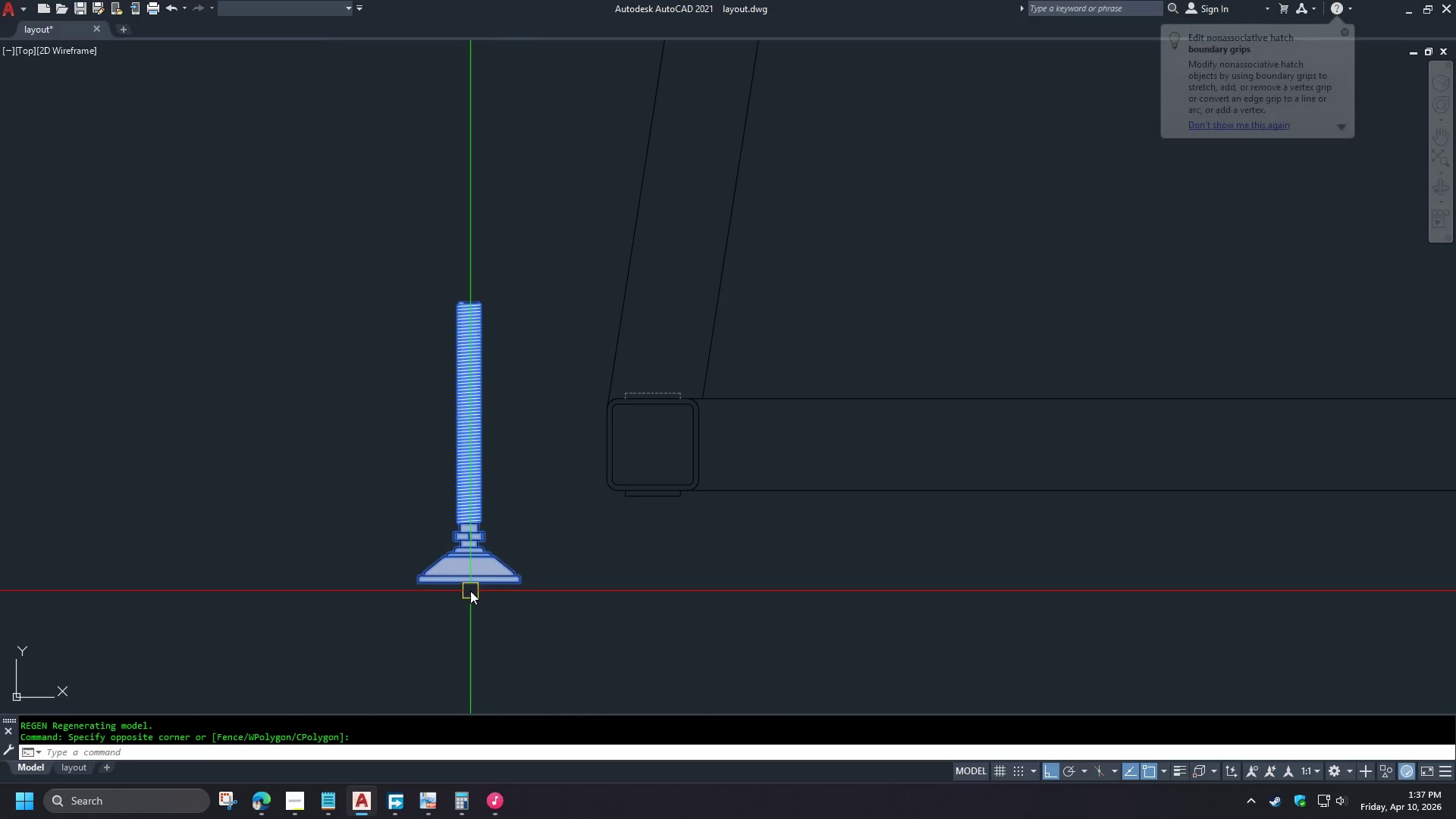 
scroll: coordinate [468, 581], scroll_direction: up, amount: 4.0
 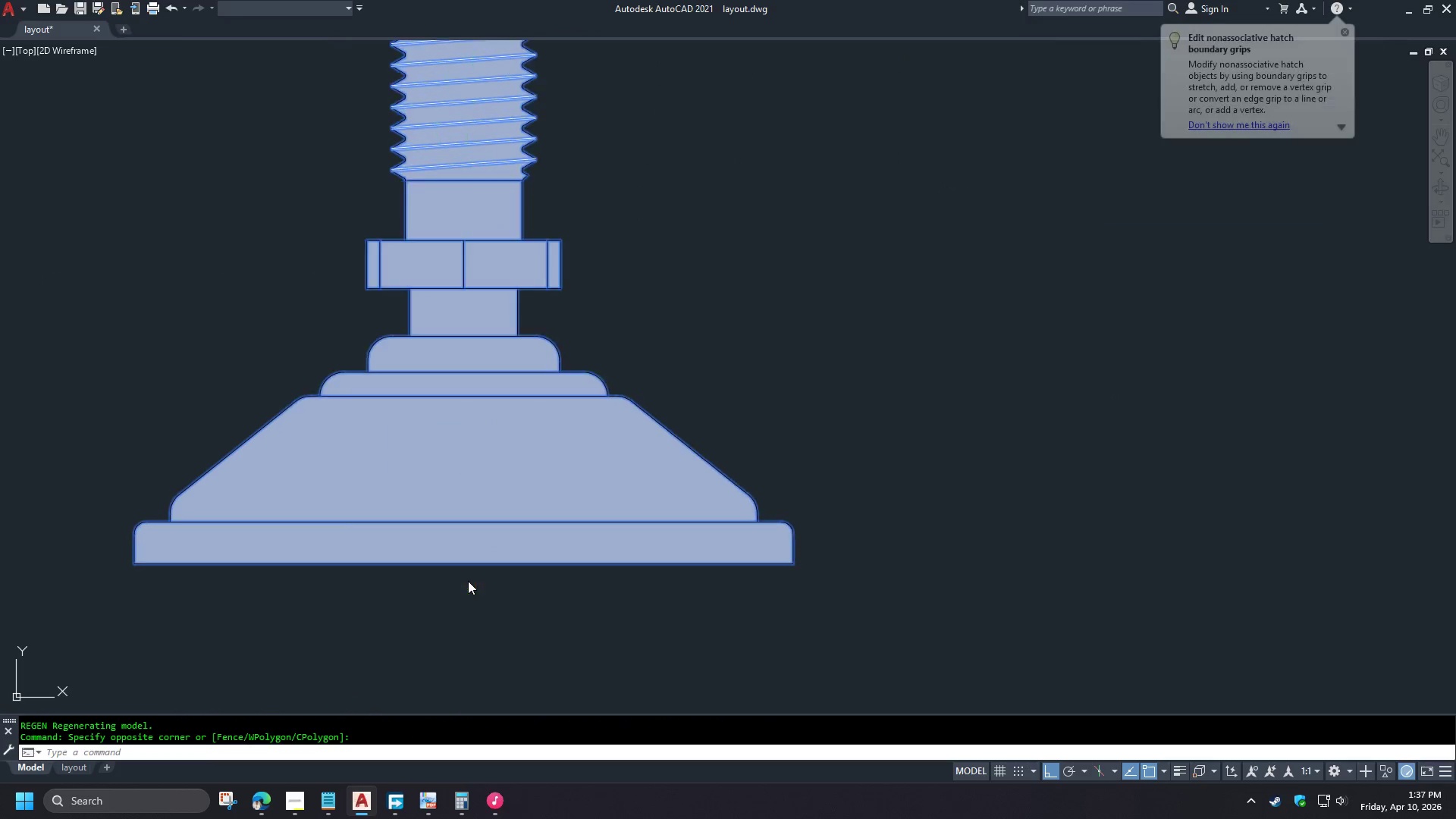 
key(Control+Shift+C)
 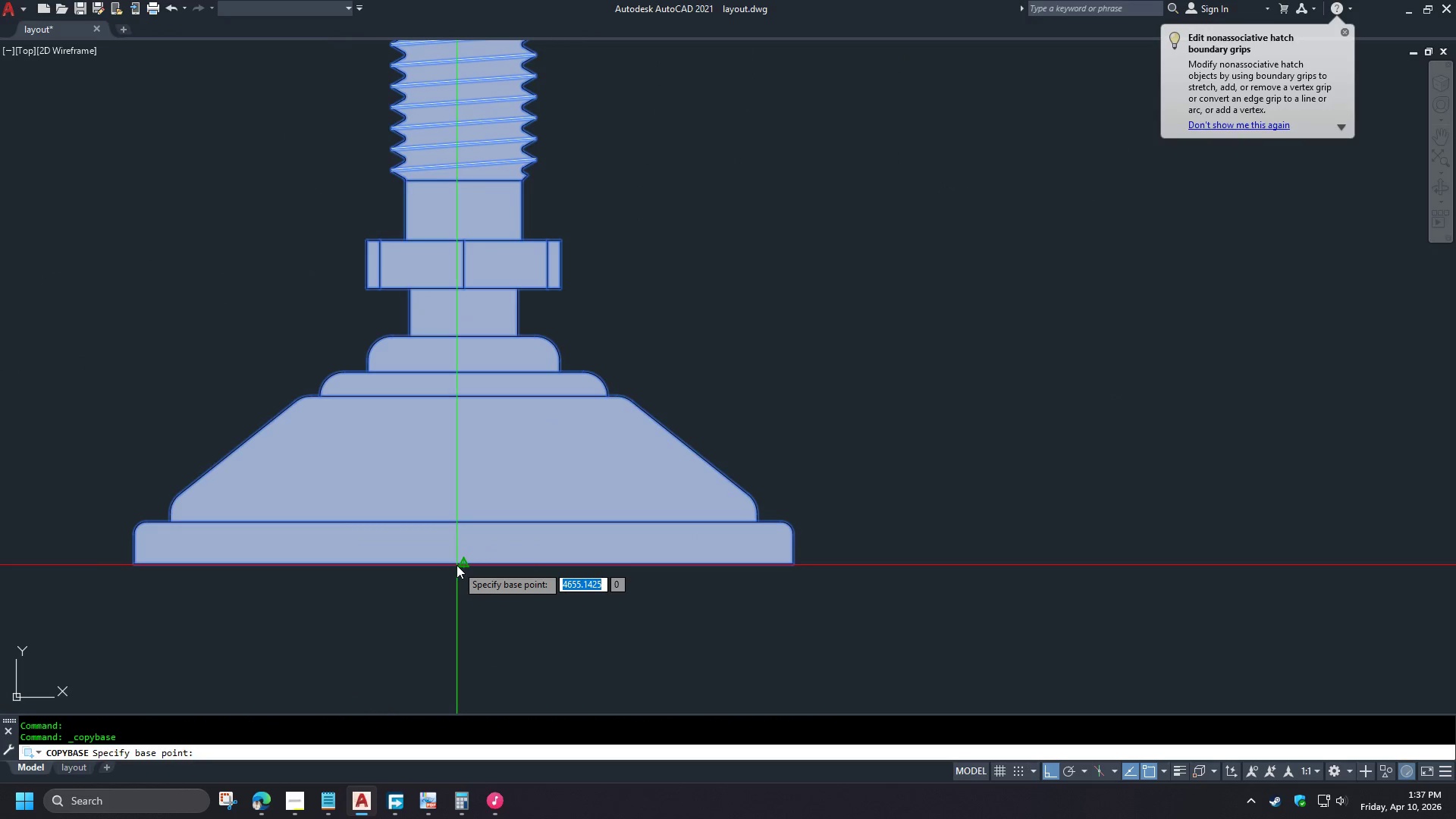 
left_click([457, 565])
 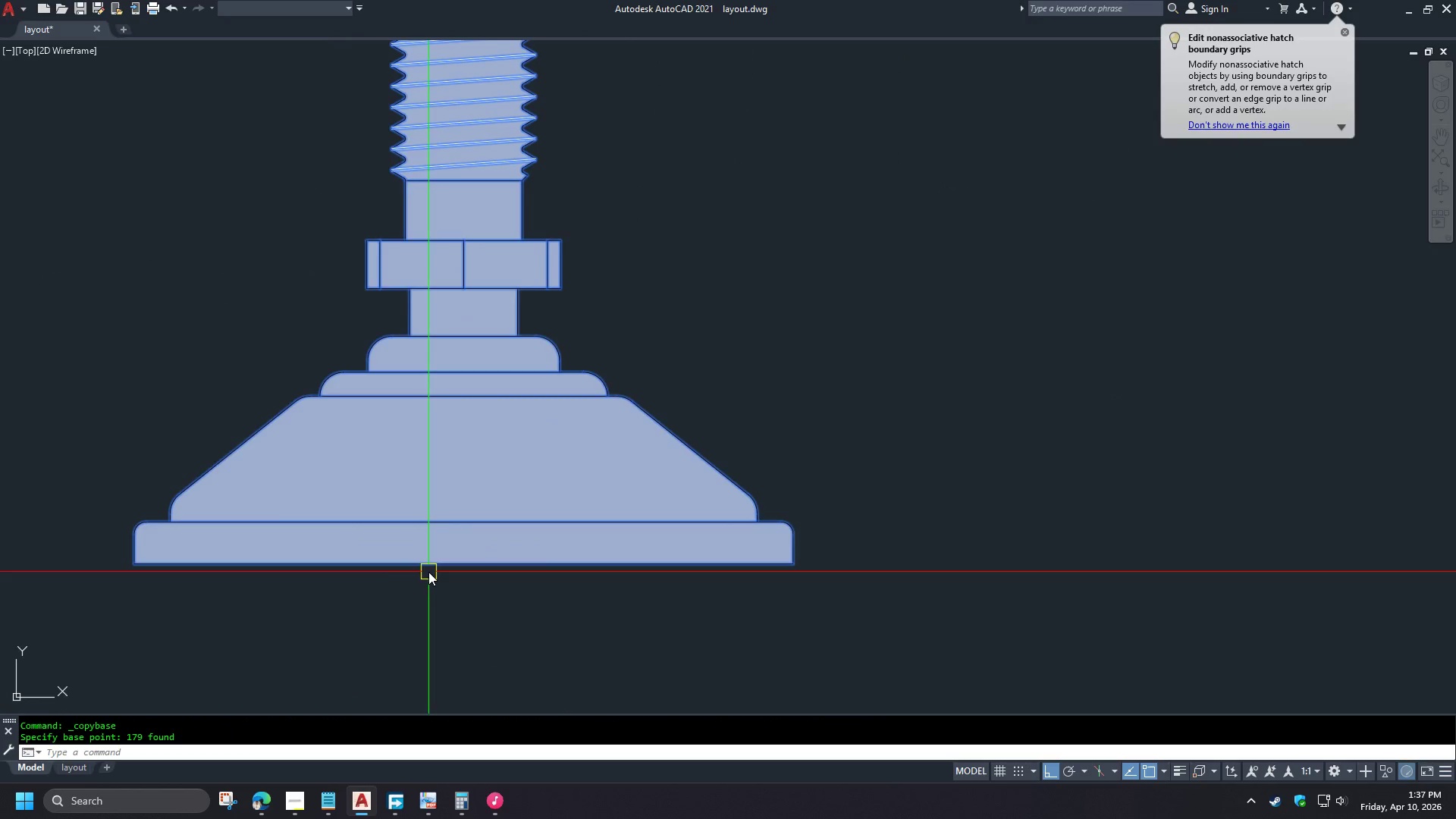 
scroll: coordinate [415, 576], scroll_direction: down, amount: 2.0
 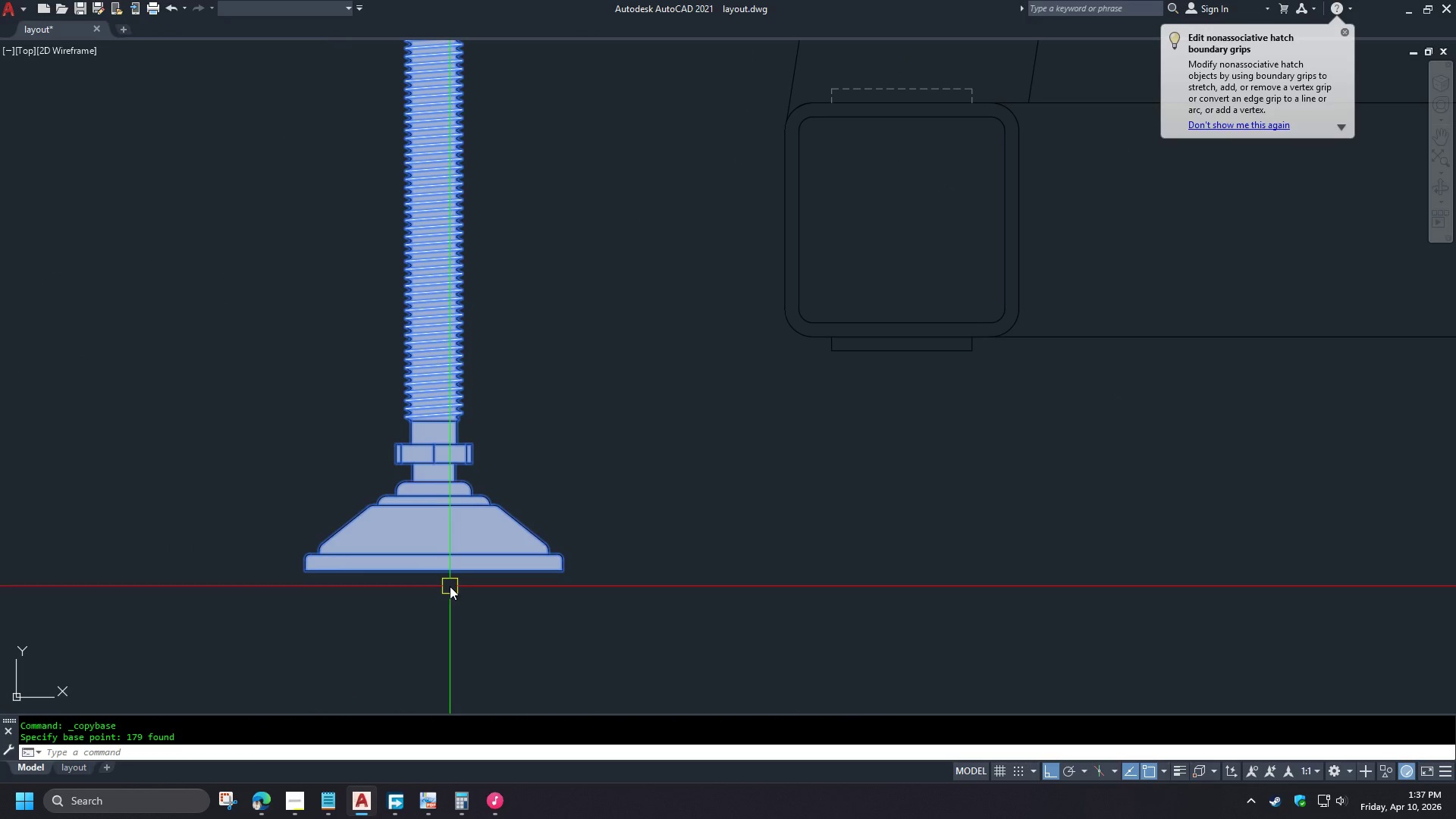 
hold_key(key=ShiftLeft, duration=0.61)
left_click([457, 562])
 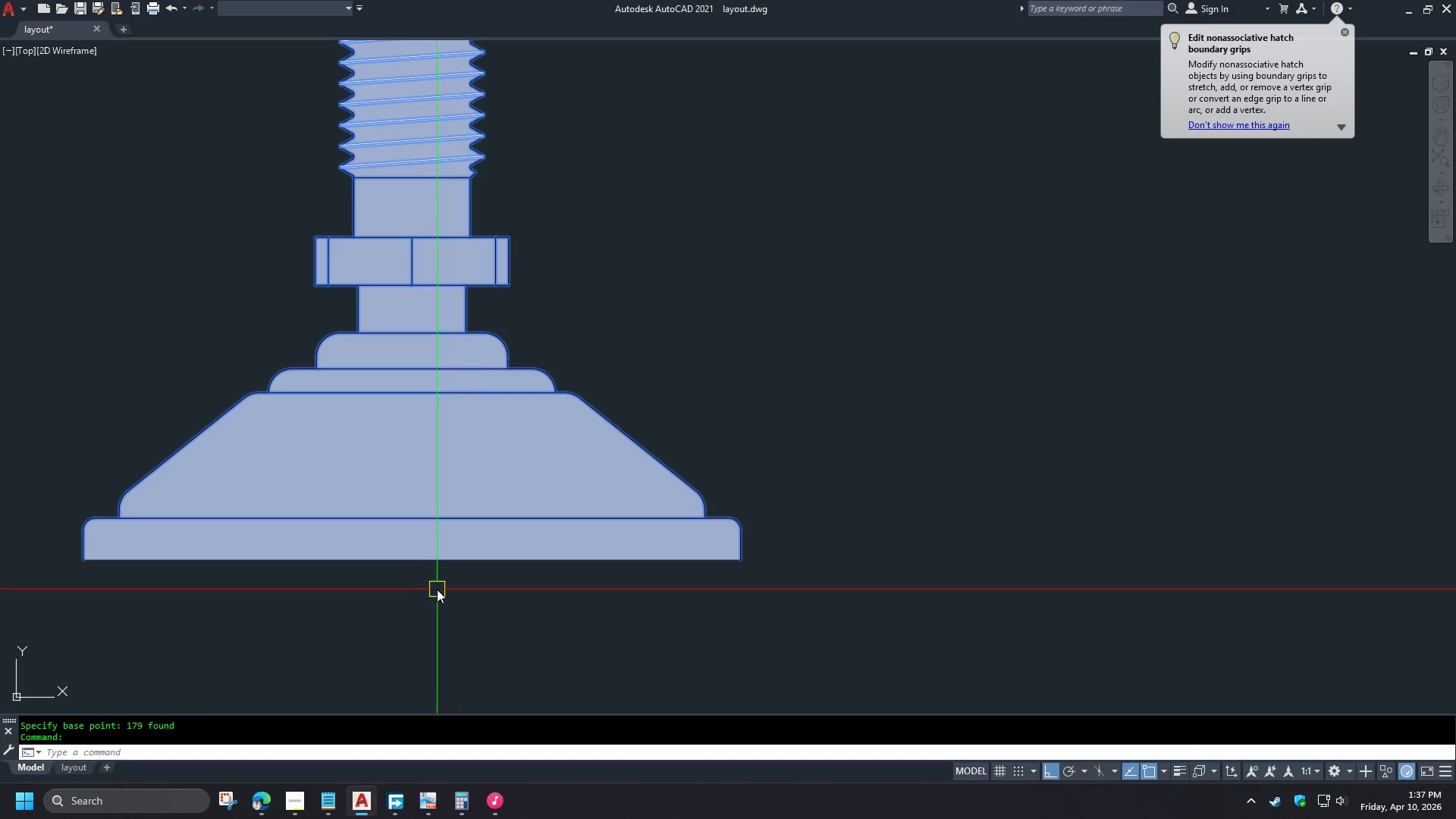 
scroll: coordinate [447, 579], scroll_direction: up, amount: 2.0
 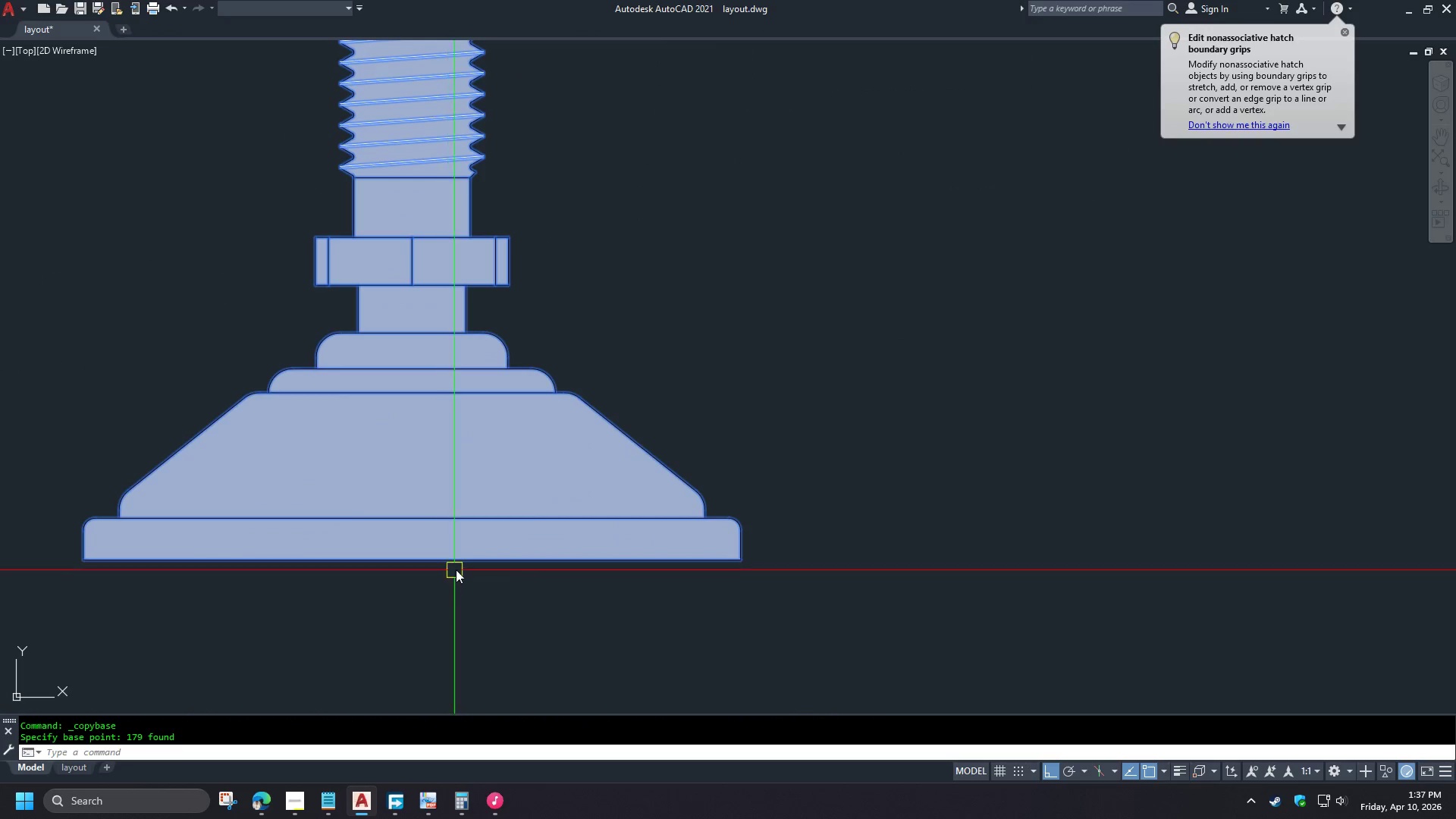 
key(Control+E)
 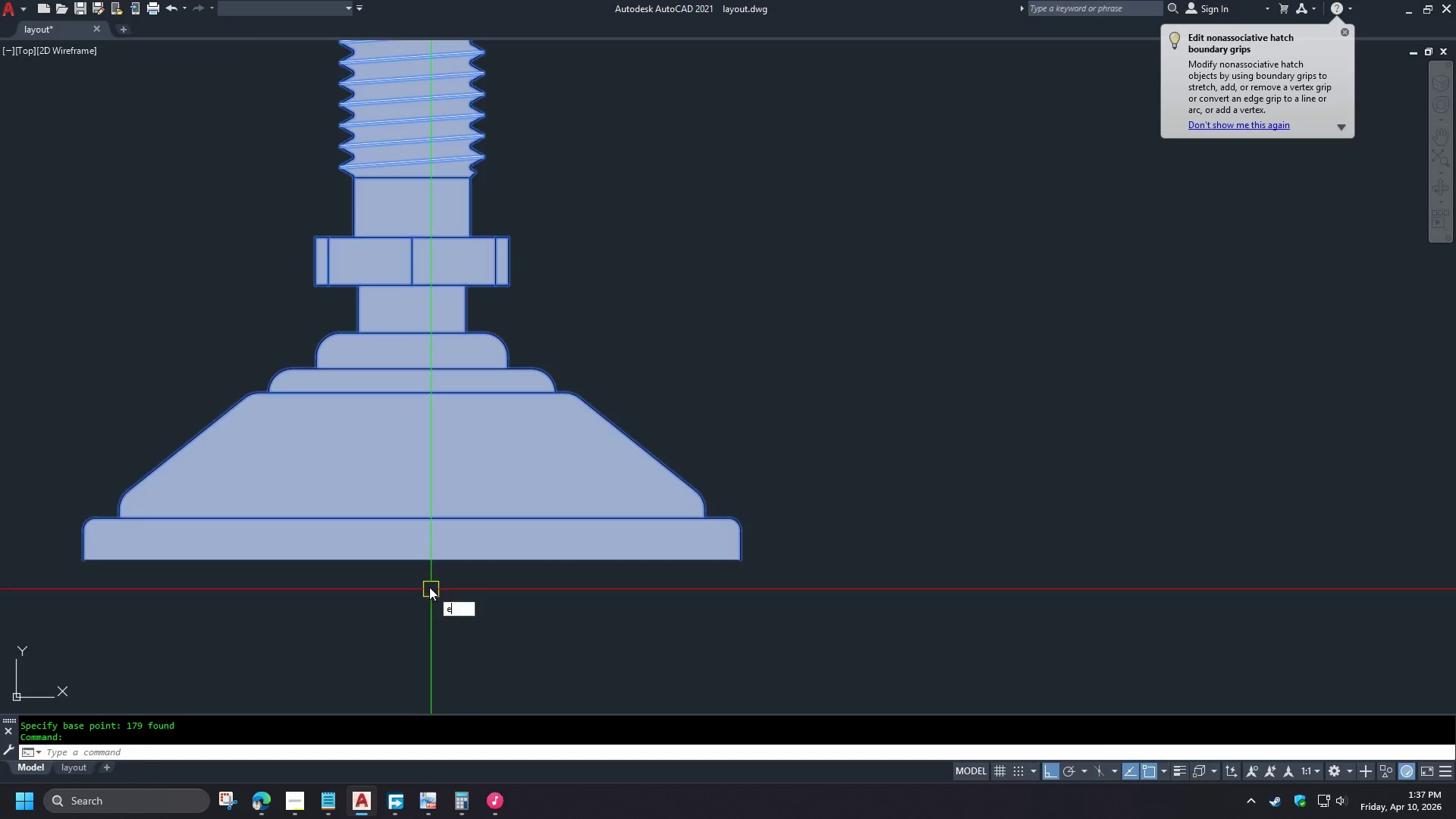 
key(Control+Space)
 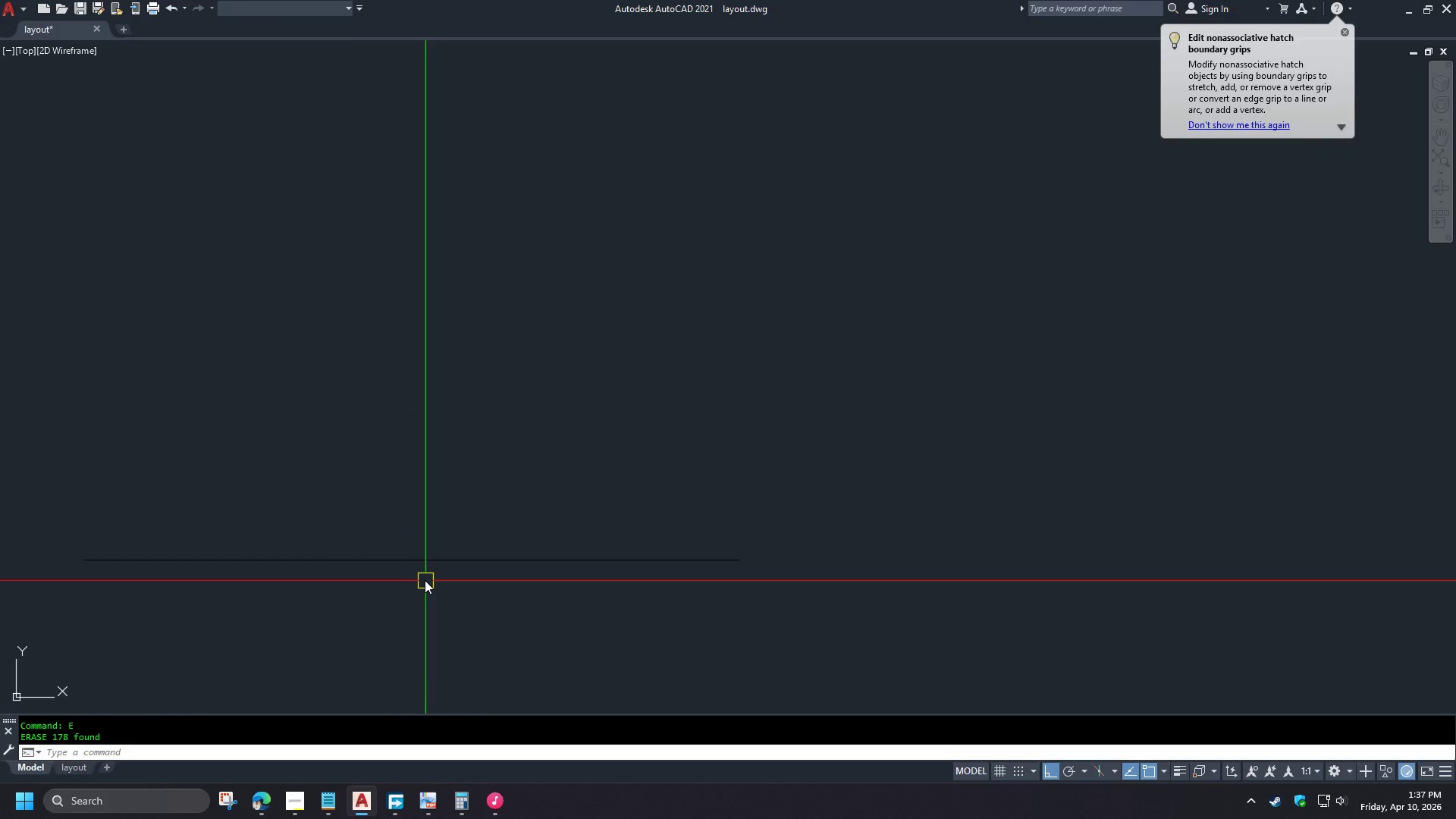 
key(Control+Shift+V)
 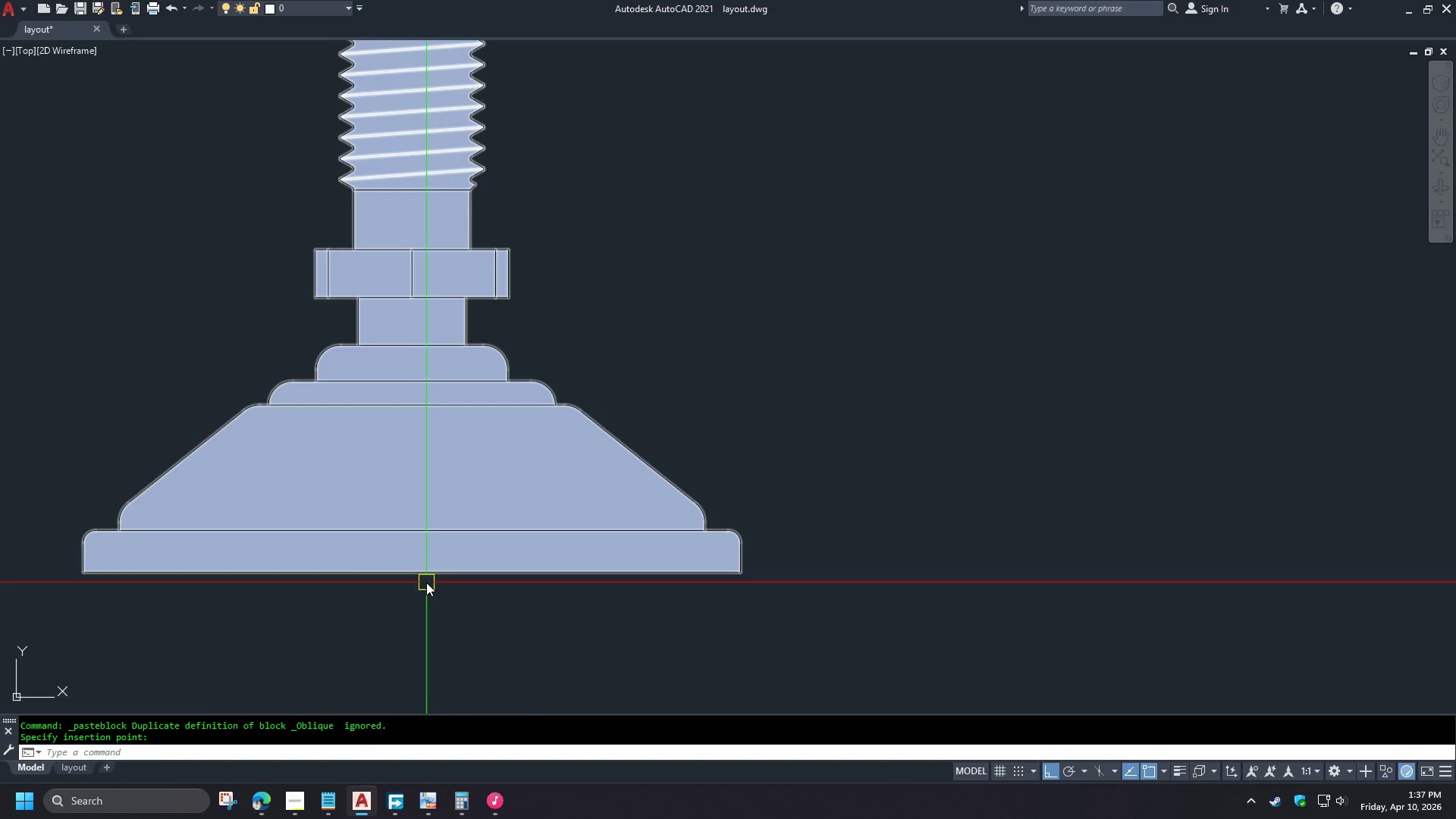 
double_click([429, 576])
 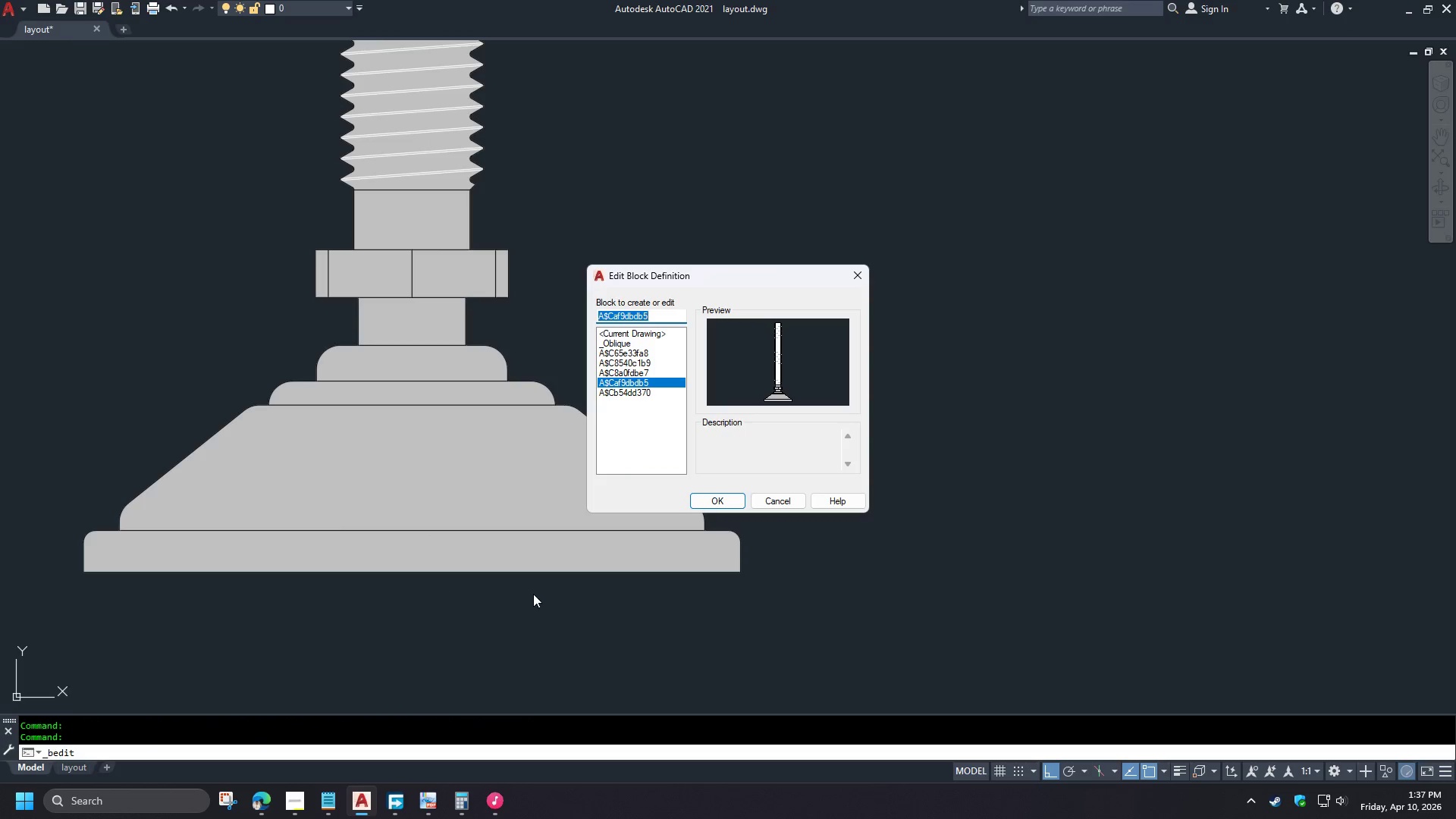 
key(Escape)
 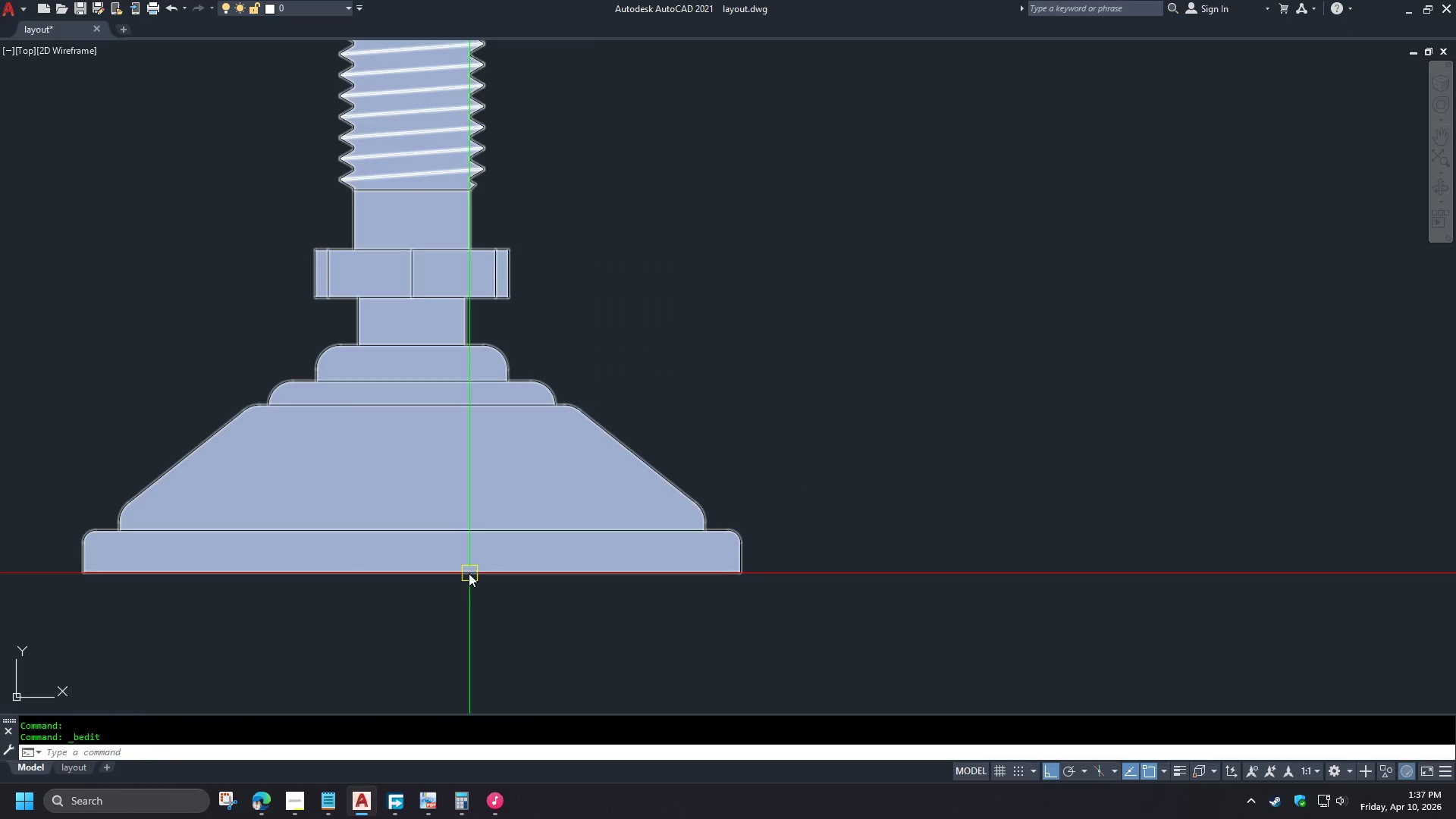 
left_click([469, 573])
 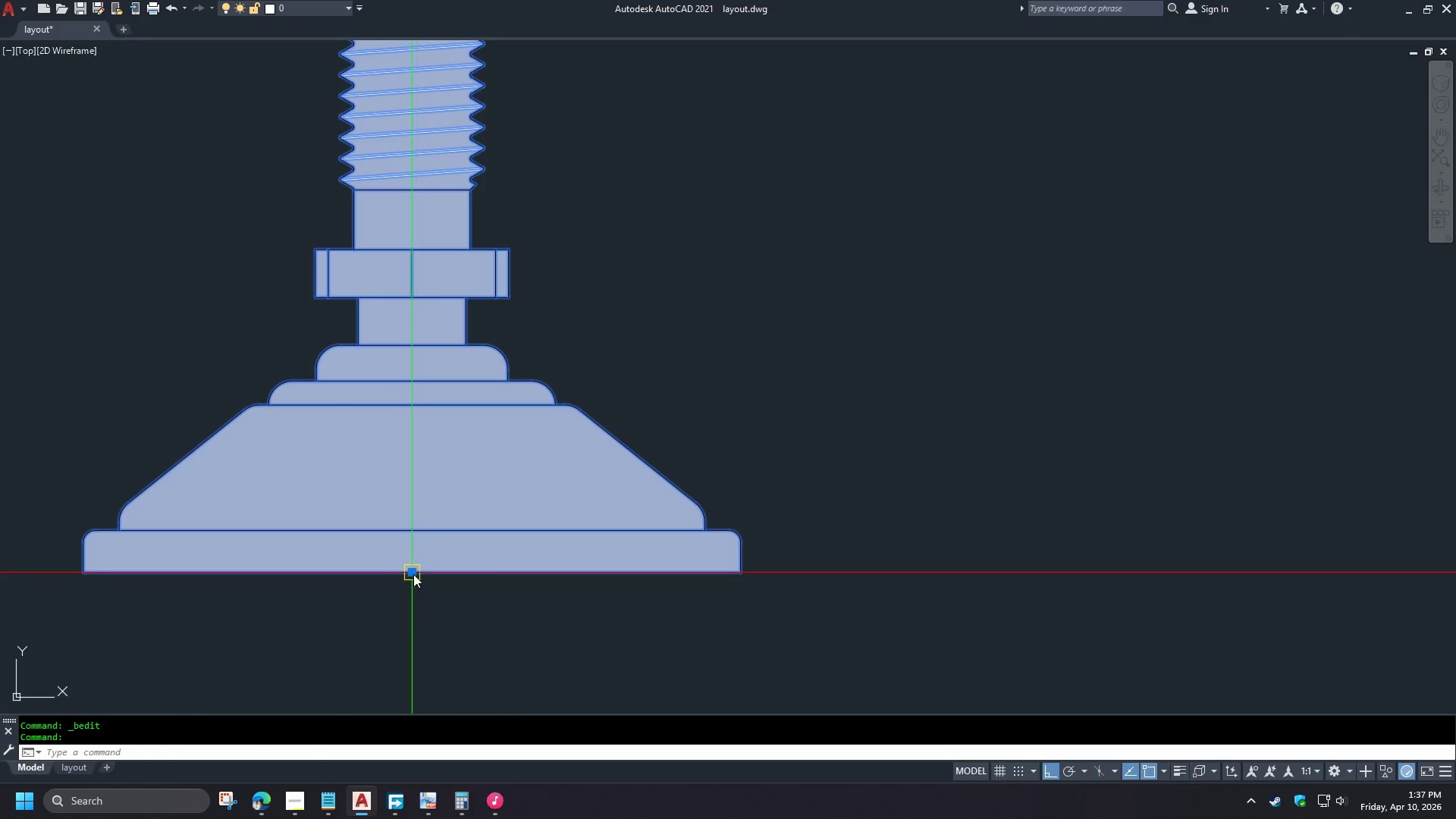 
left_click_drag(start_coordinate=[413, 574], to_coordinate=[413, 569])
 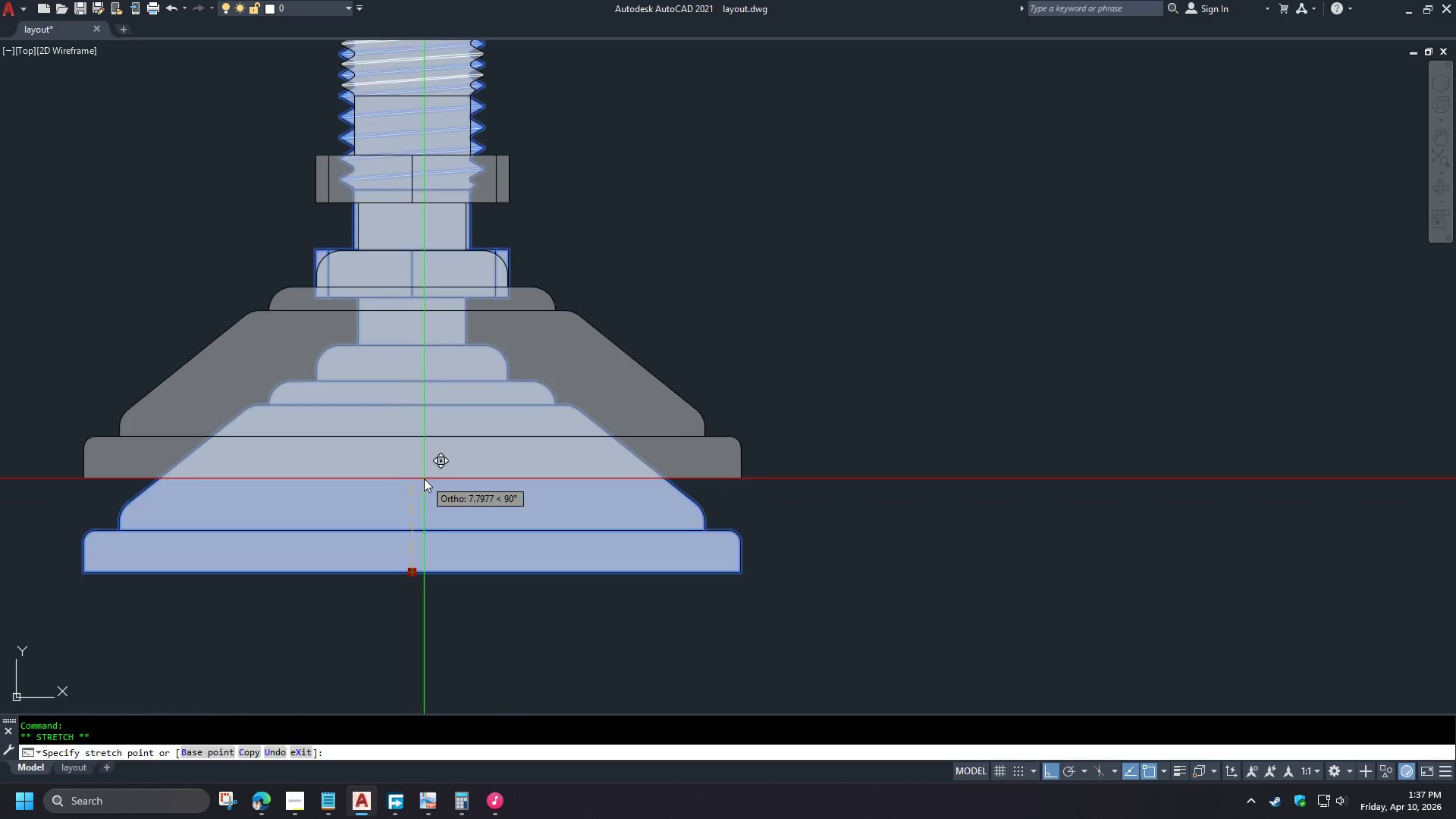 
double_click([424, 479])
 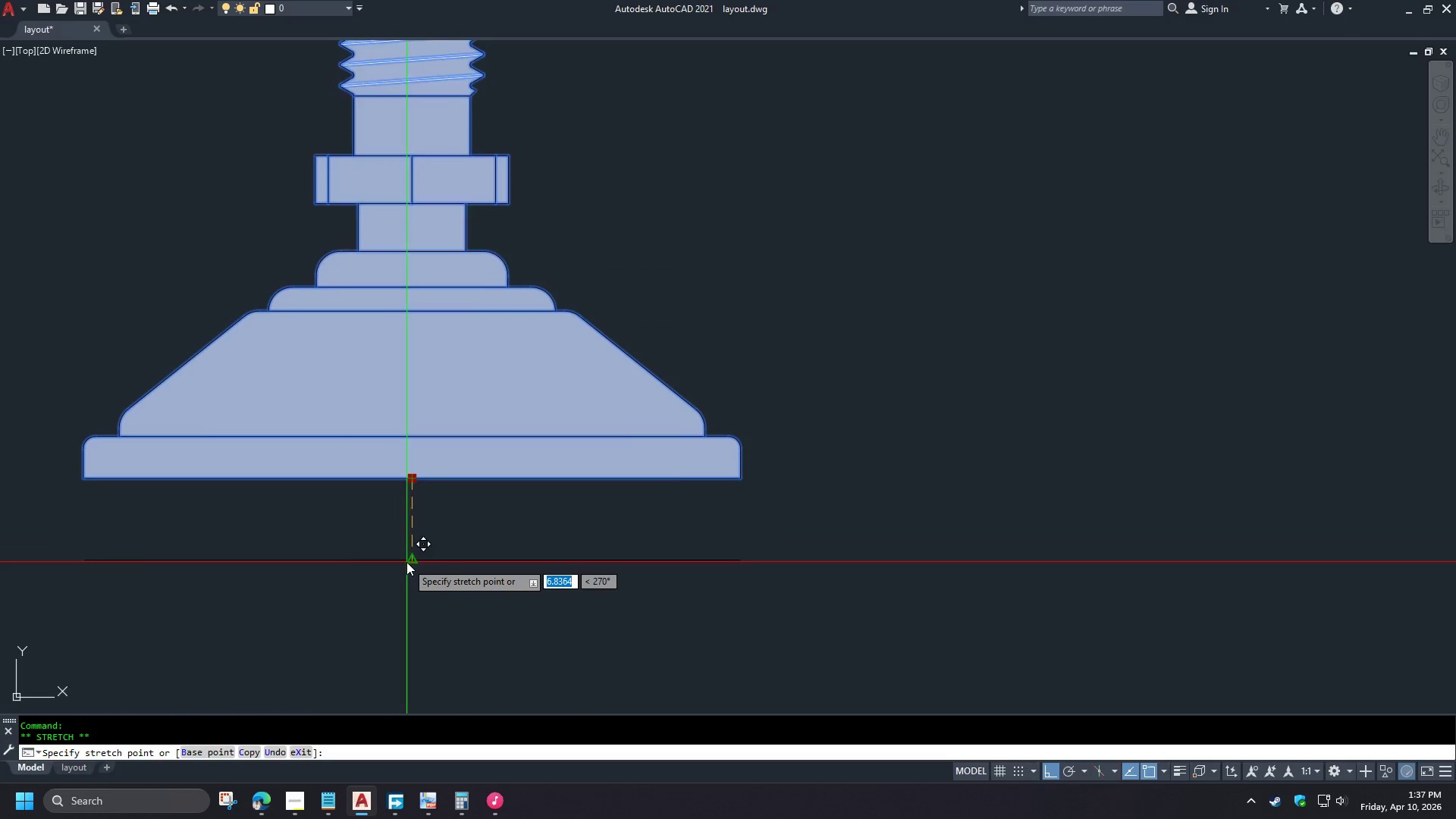 
left_click([406, 562])
 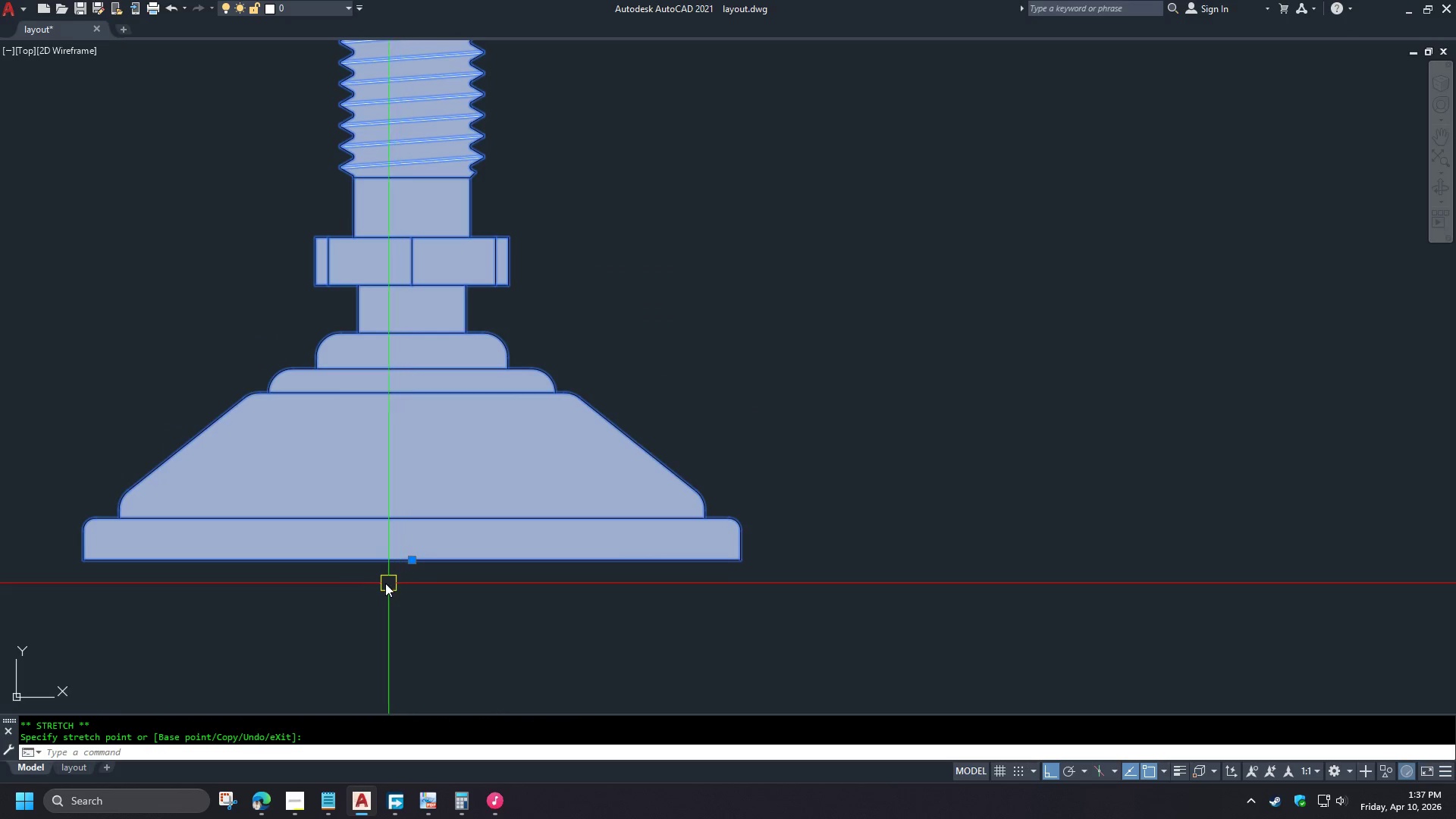 
scroll: coordinate [382, 595], scroll_direction: down, amount: 4.0
 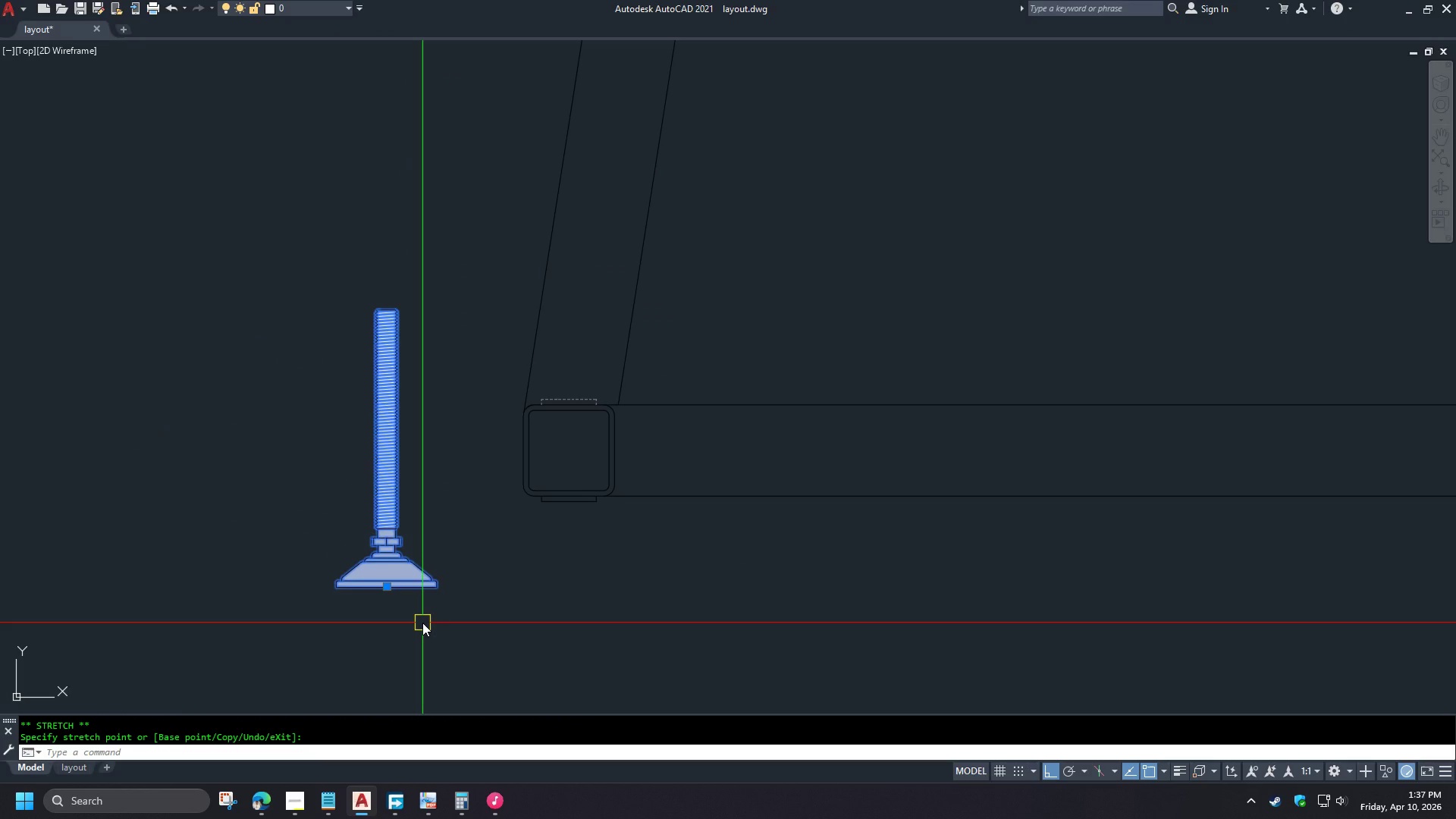 
key(M)
 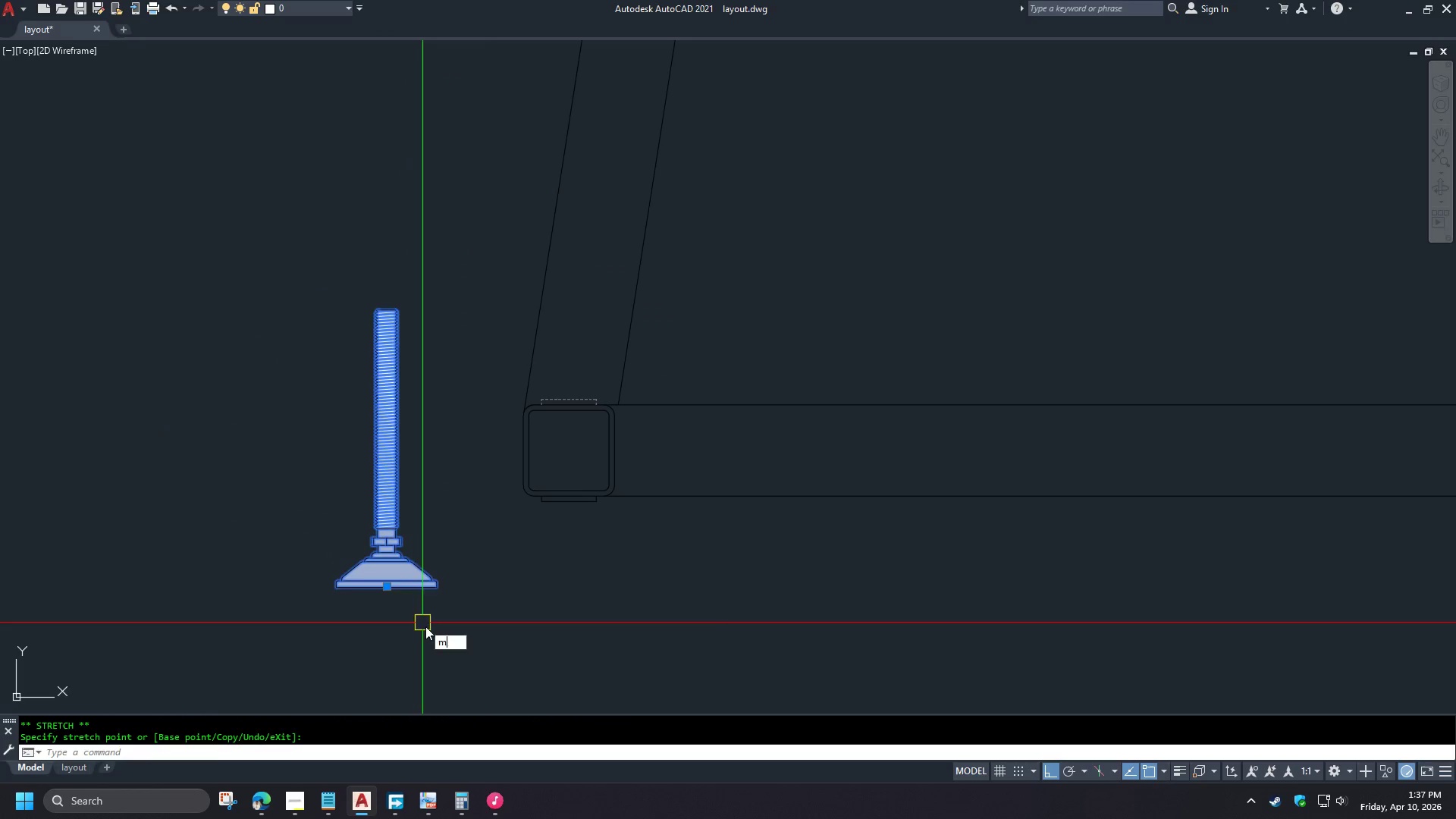 
key(Space)
 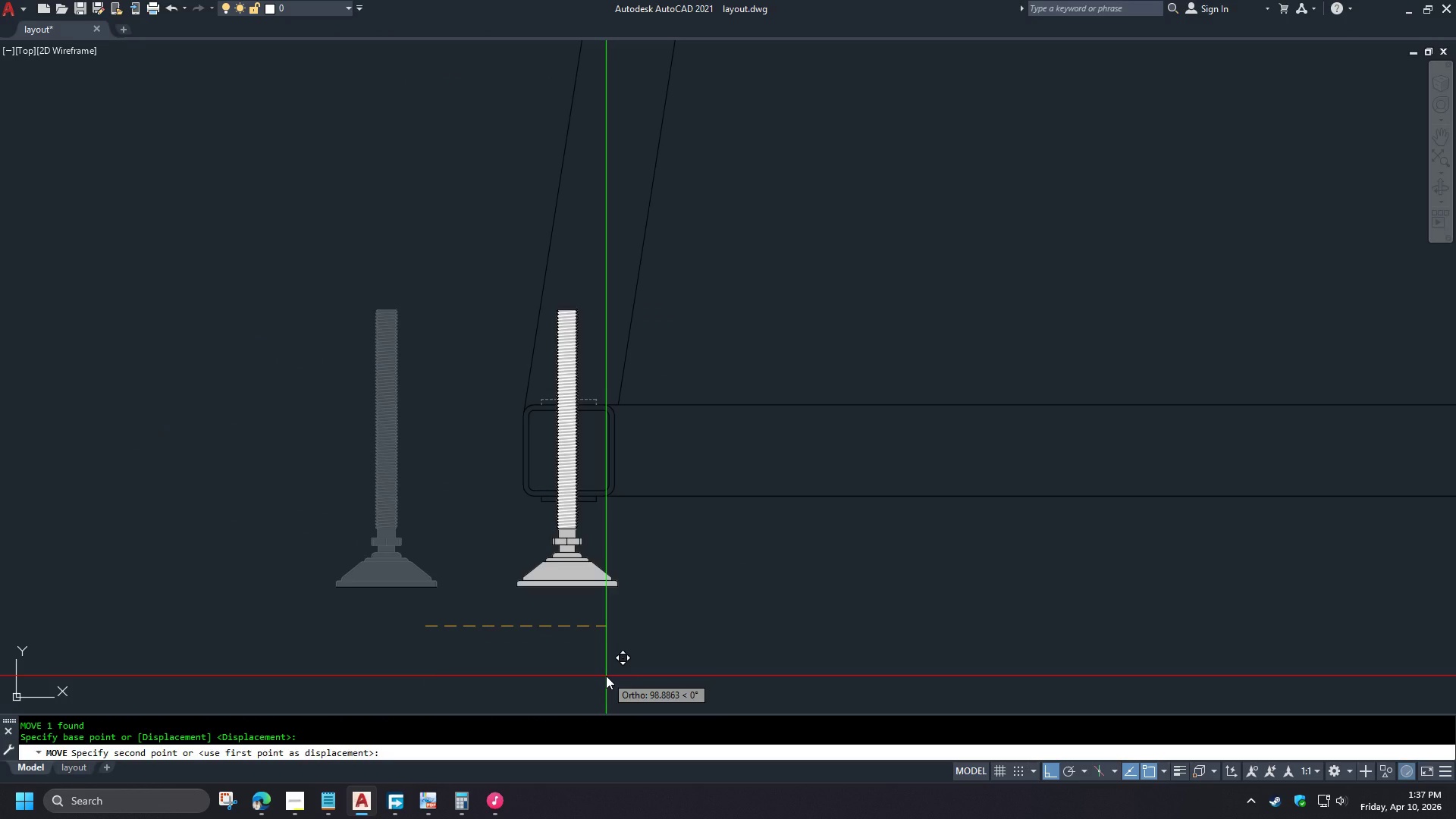 
key(Numpad1)
 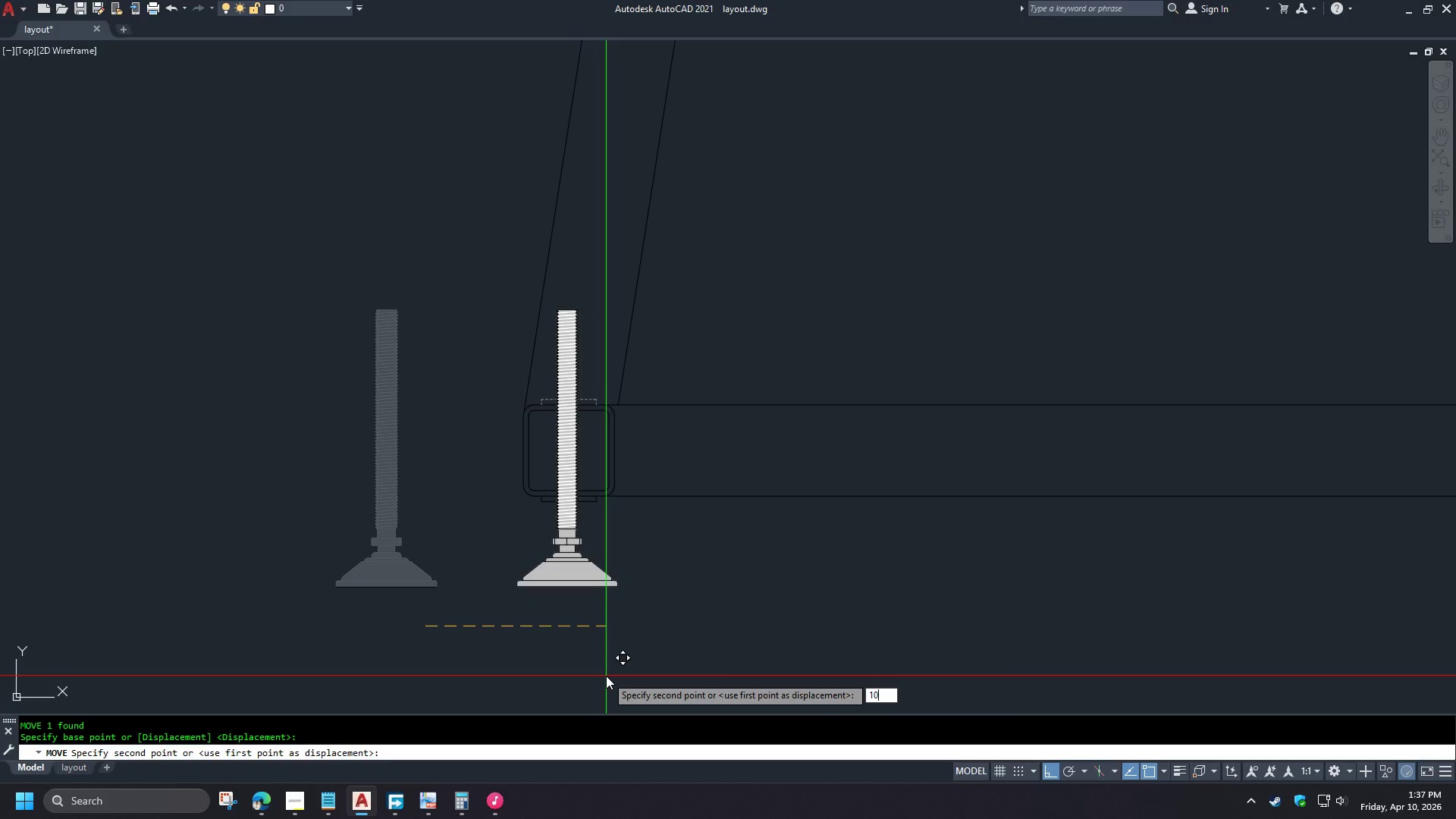 
key(Numpad0)
 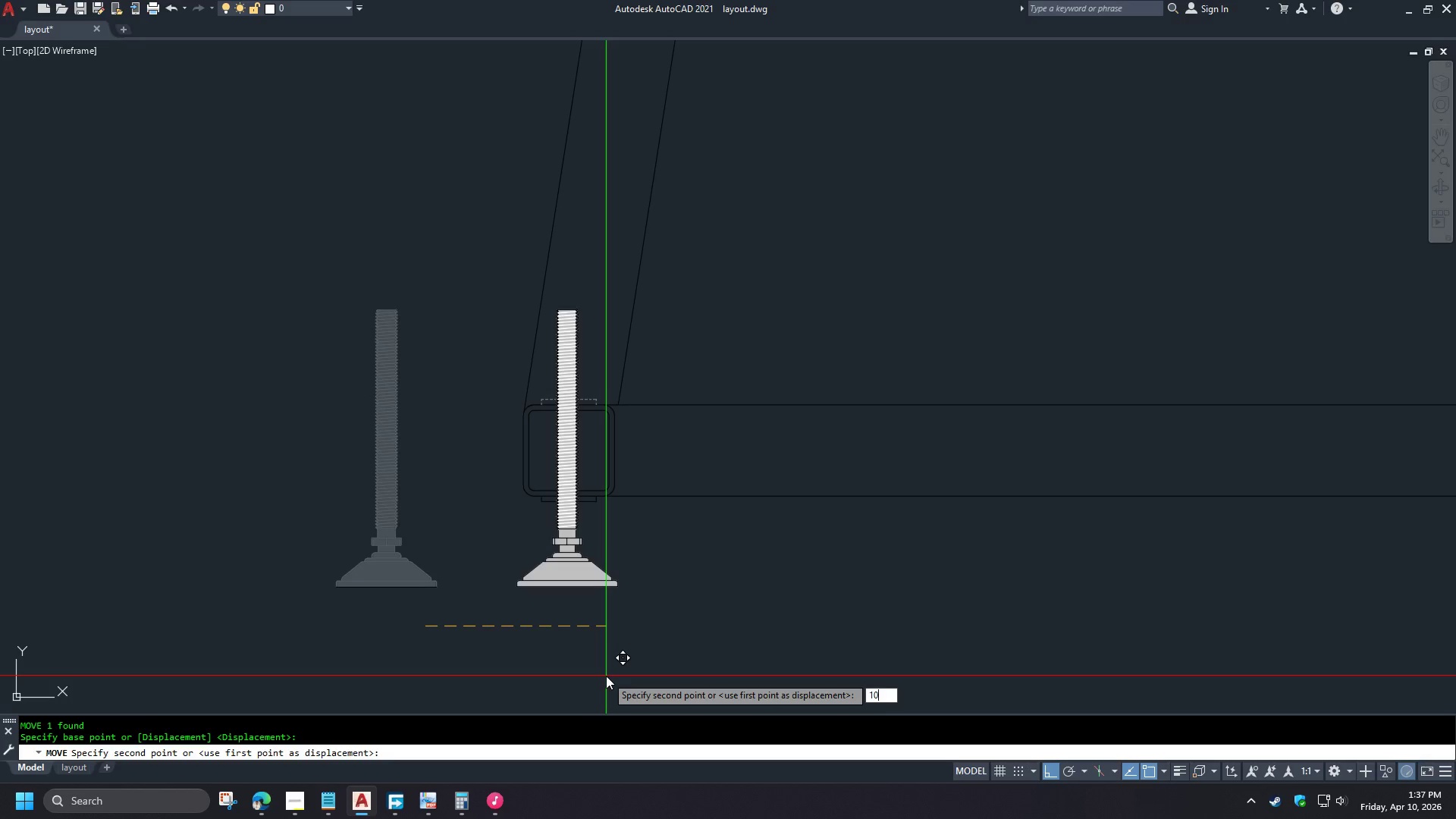 
key(Numpad0)
 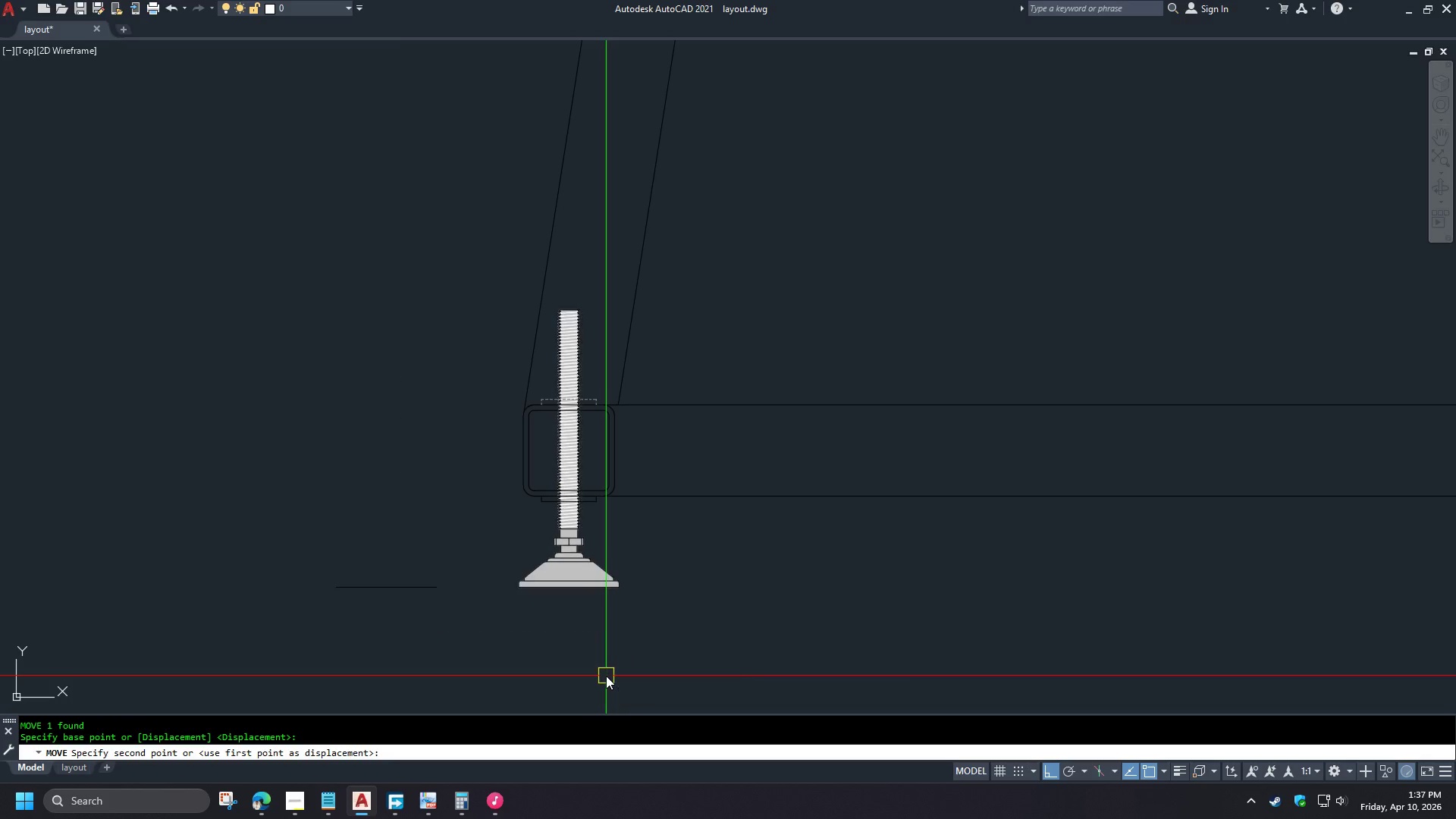 
key(NumpadEnter)
 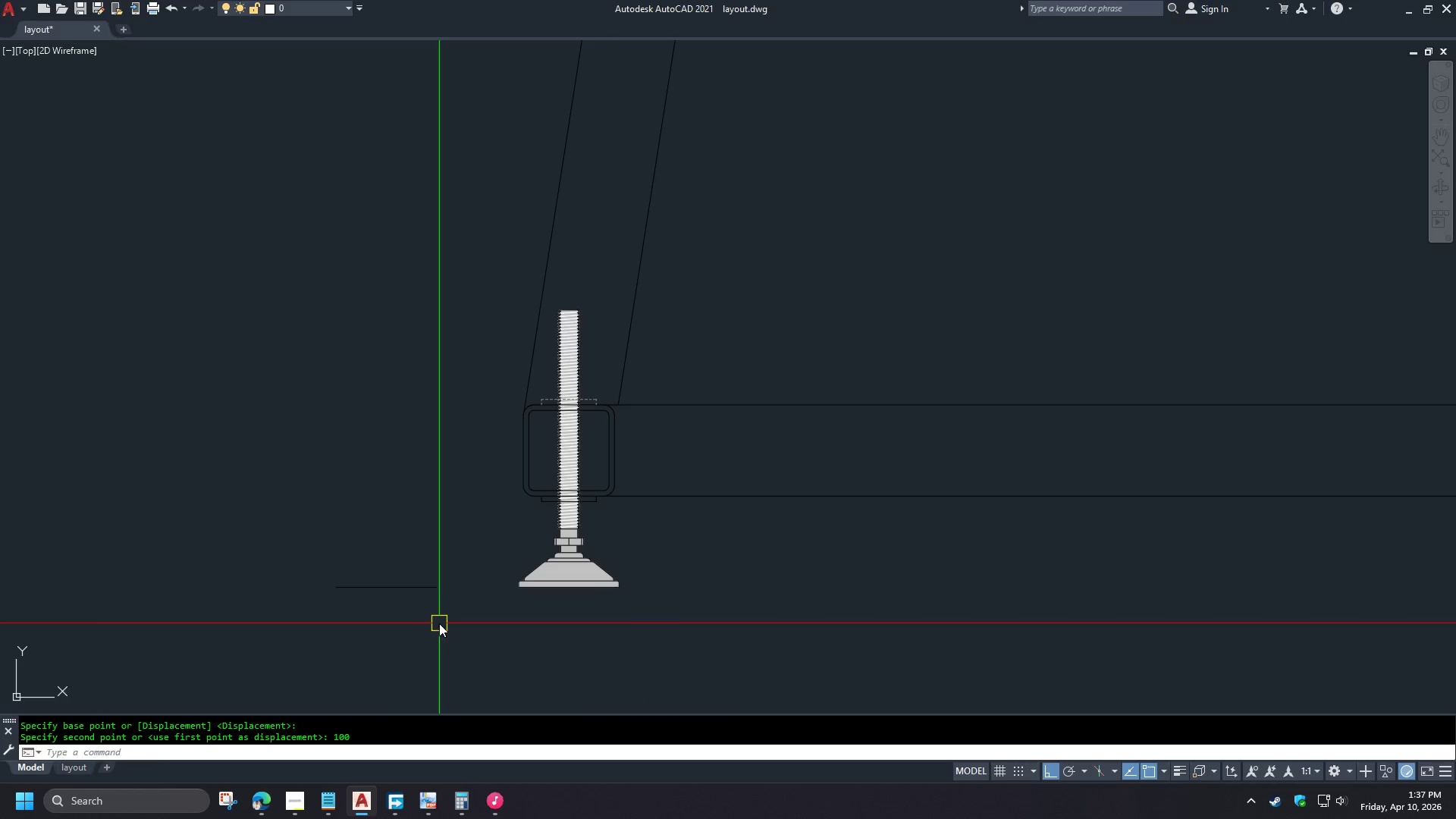 
double_click([333, 516])
 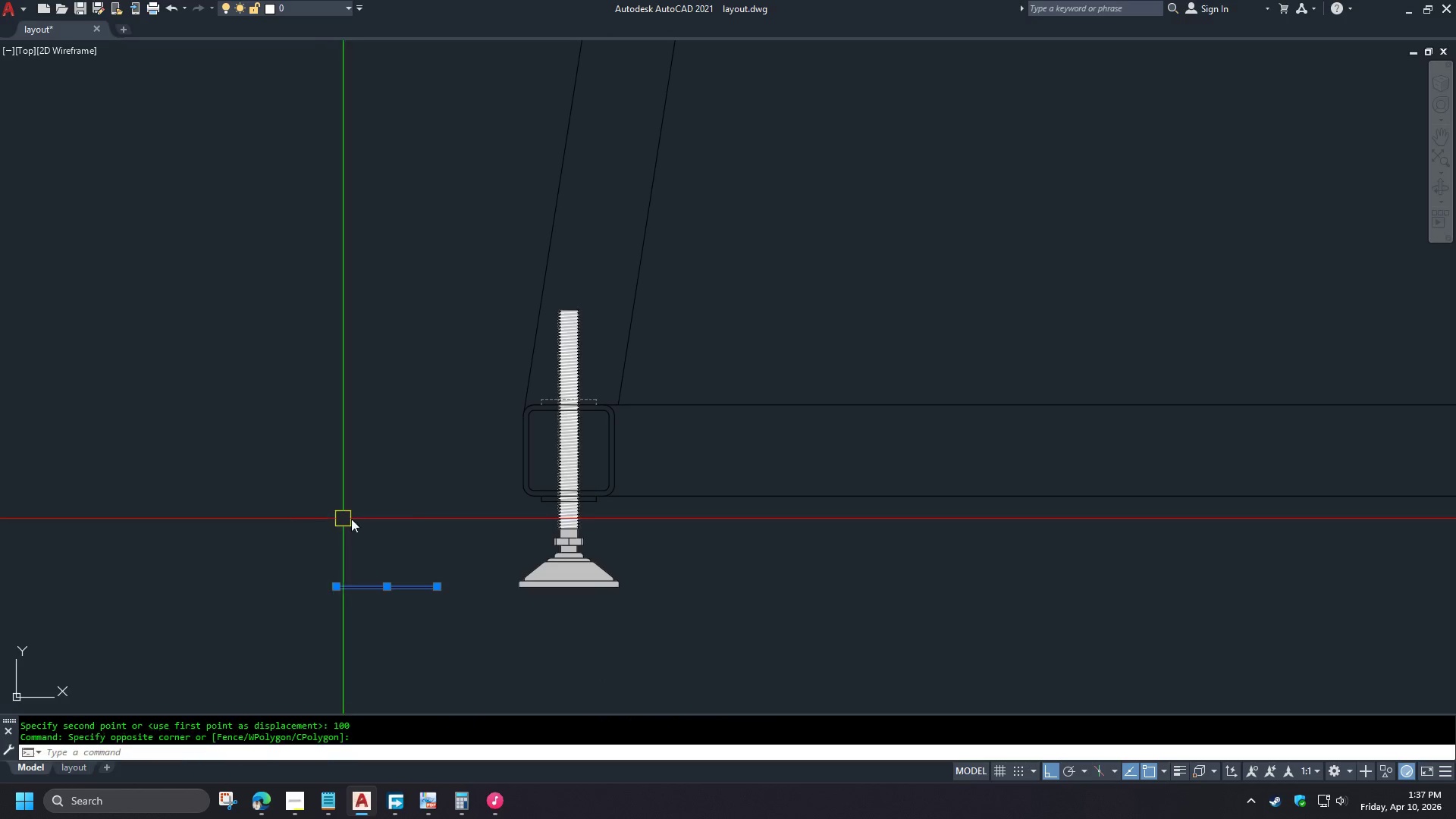 
type(e re )
 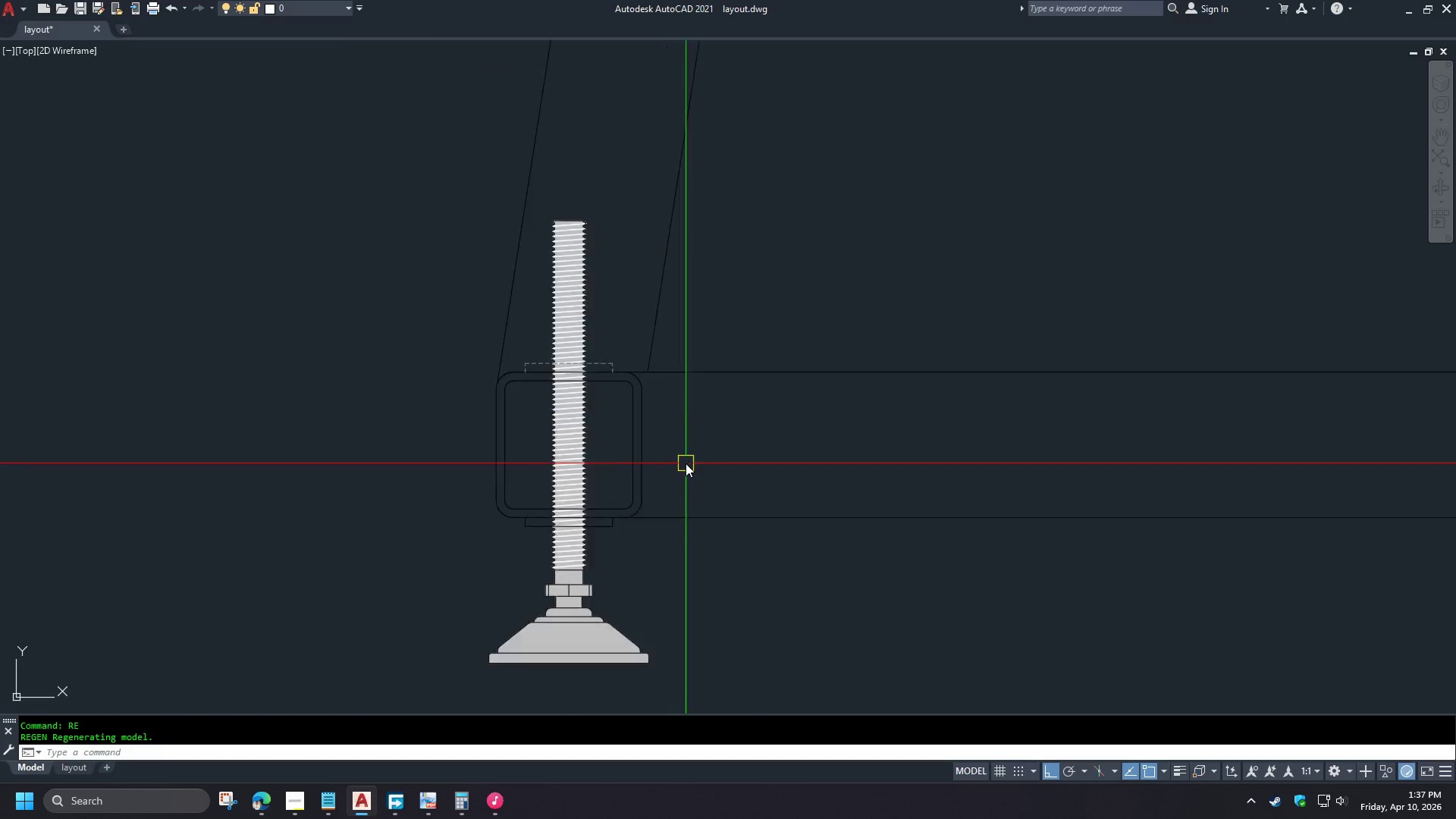 
scroll: coordinate [608, 457], scroll_direction: up, amount: 2.0
 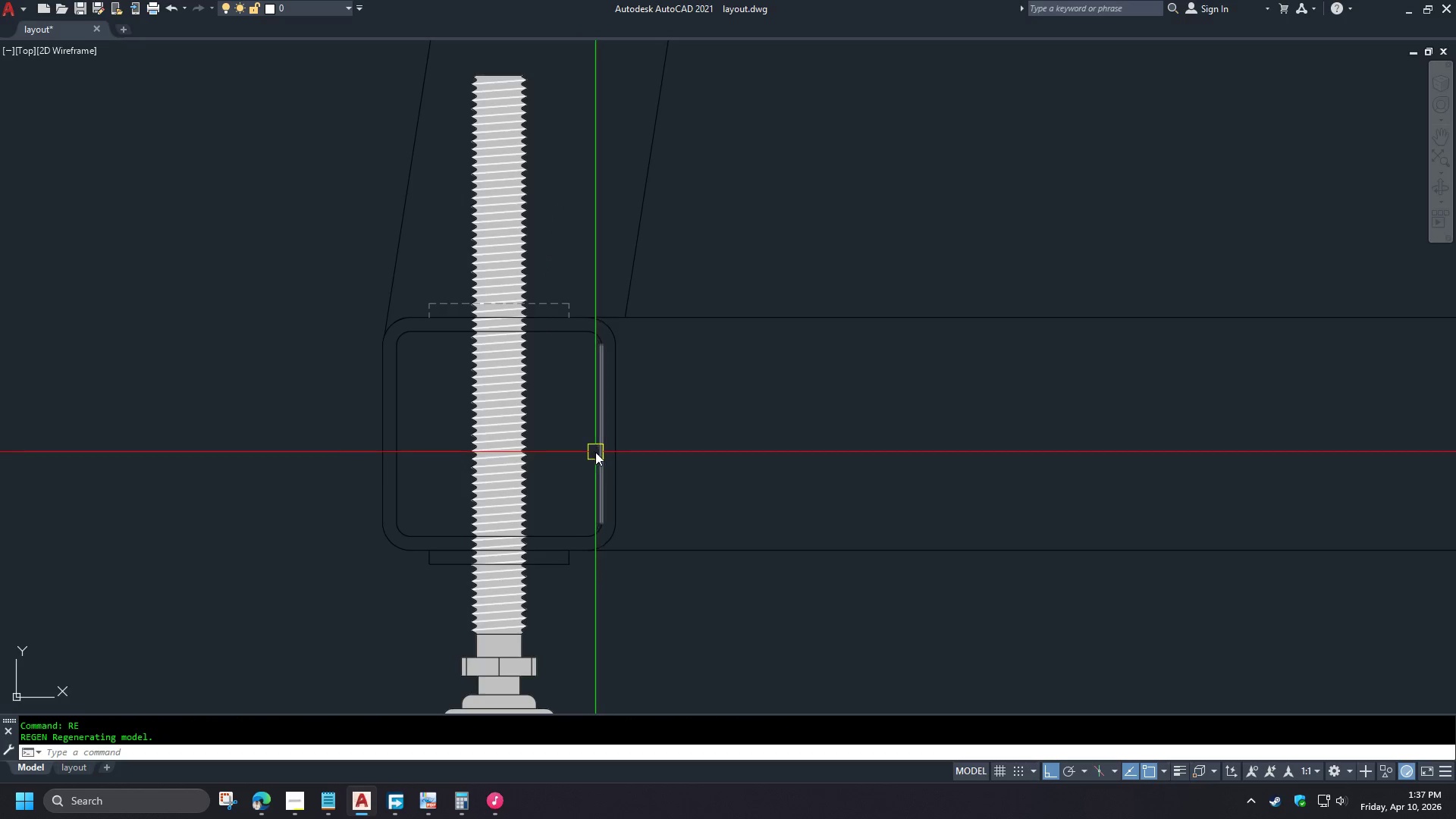 
scroll: coordinate [686, 463], scroll_direction: down, amount: 2.0
 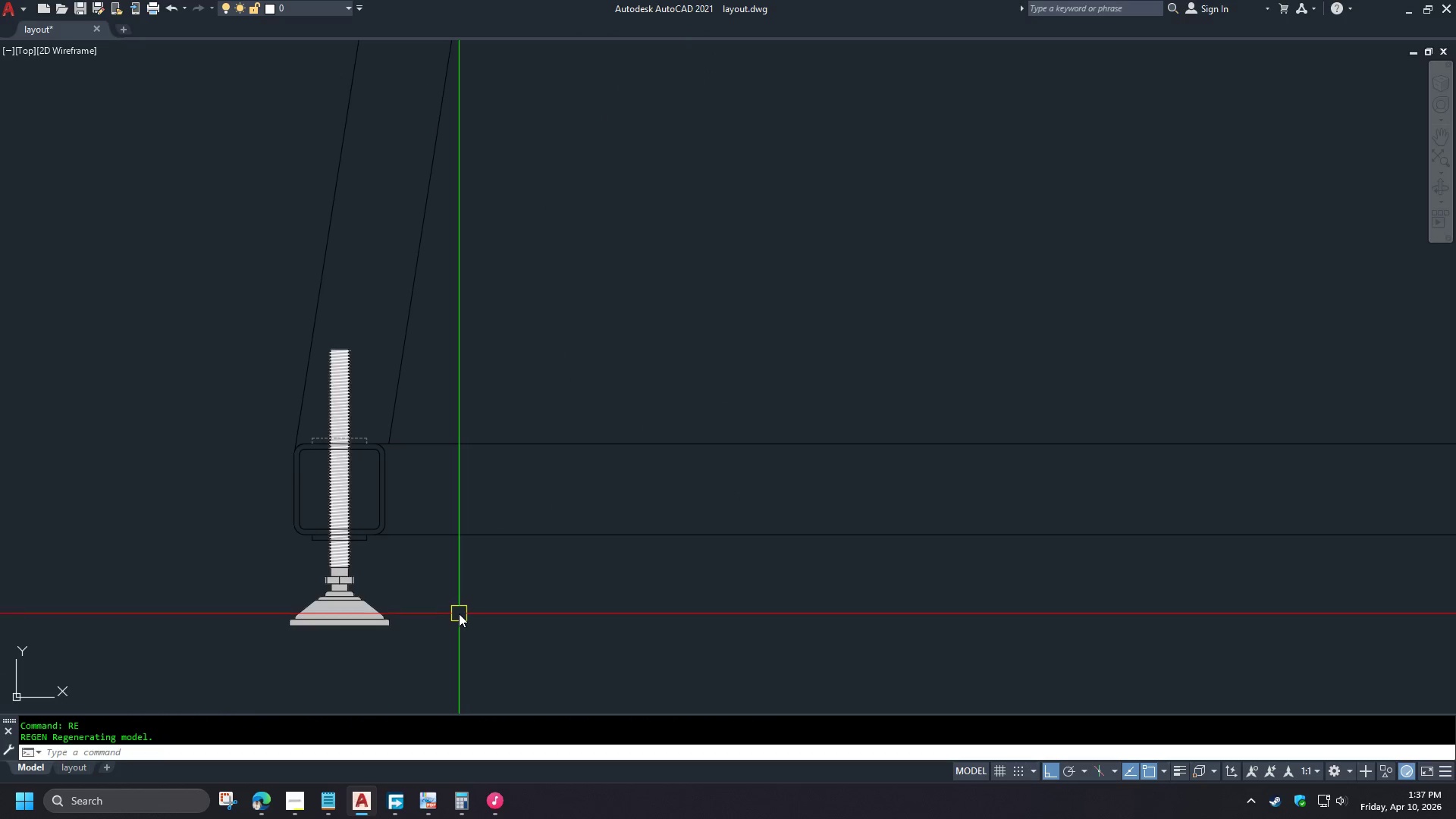 
wait(7.16)
 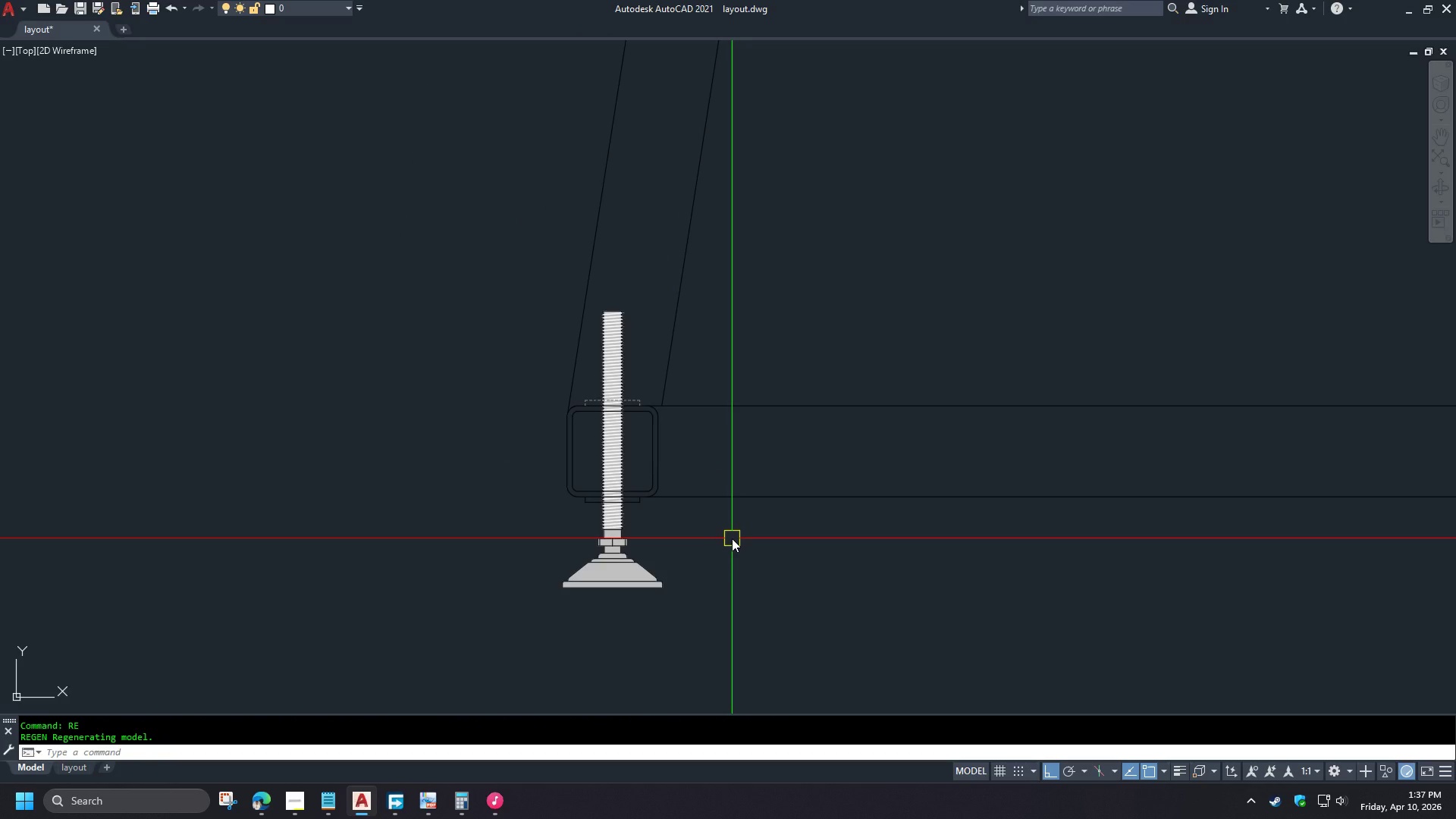 
scroll: coordinate [335, 603], scroll_direction: up, amount: 3.0
 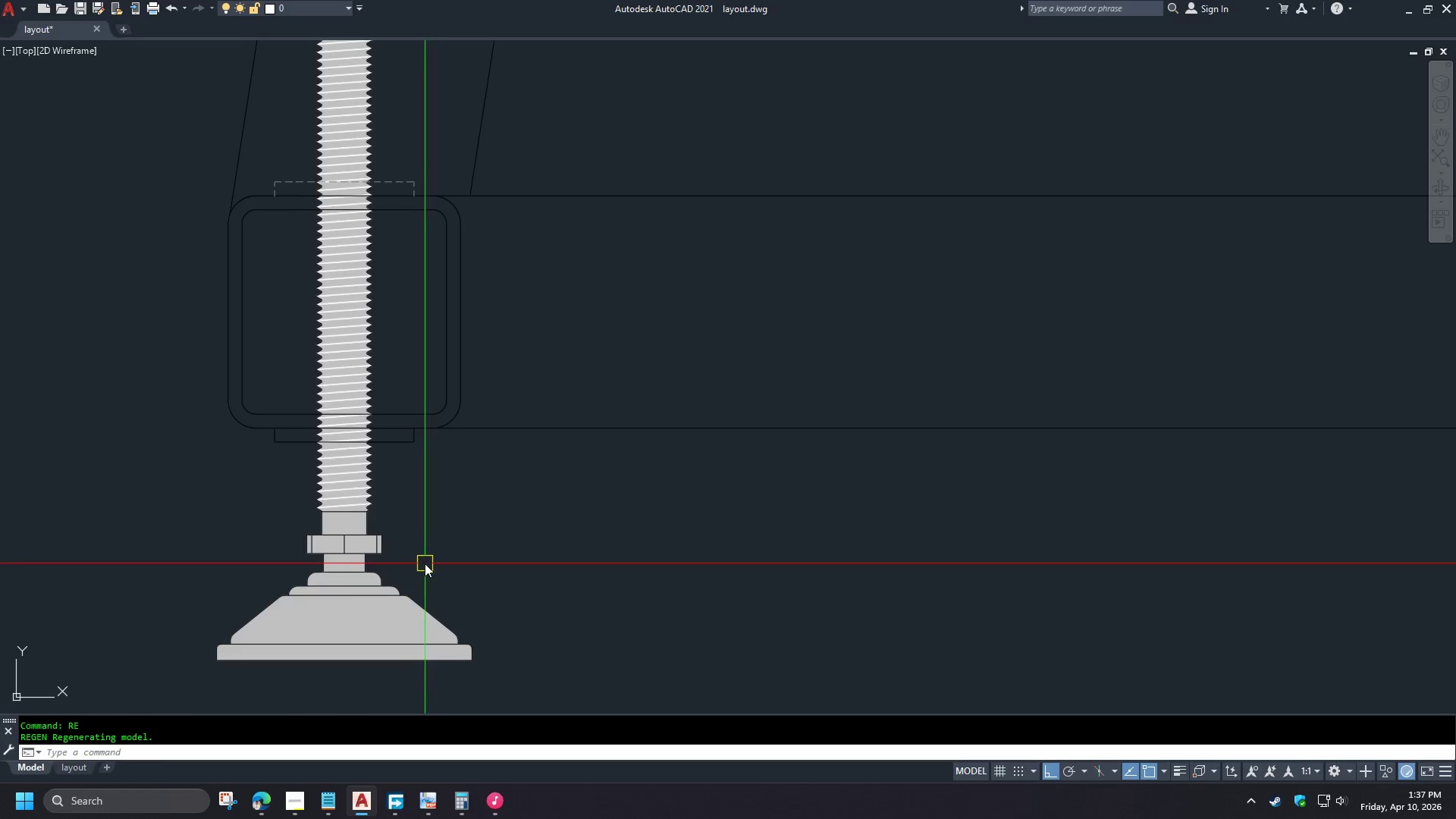 
scroll: coordinate [424, 563], scroll_direction: down, amount: 3.0
 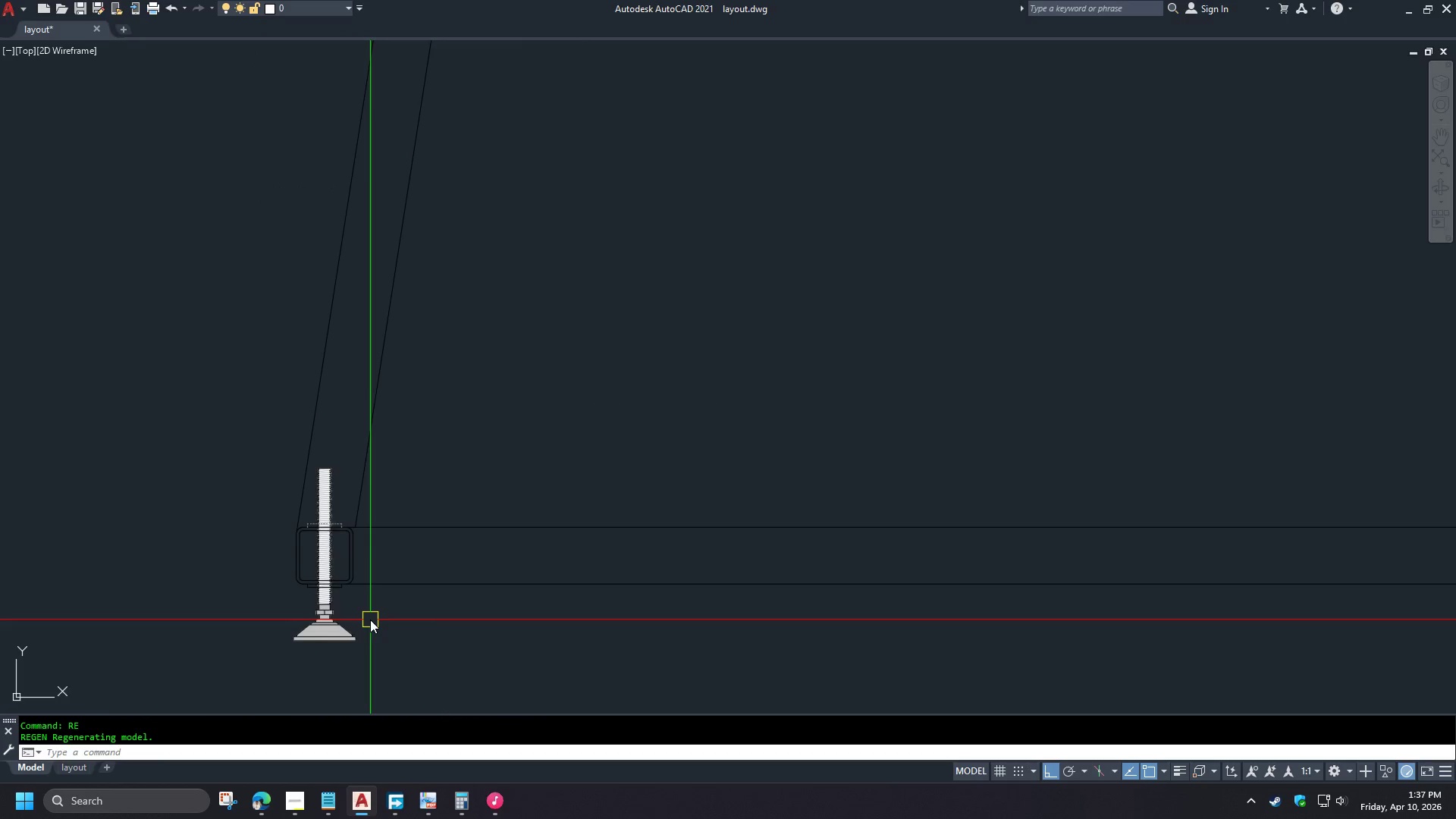 
scroll: coordinate [444, 561], scroll_direction: up, amount: 3.0
 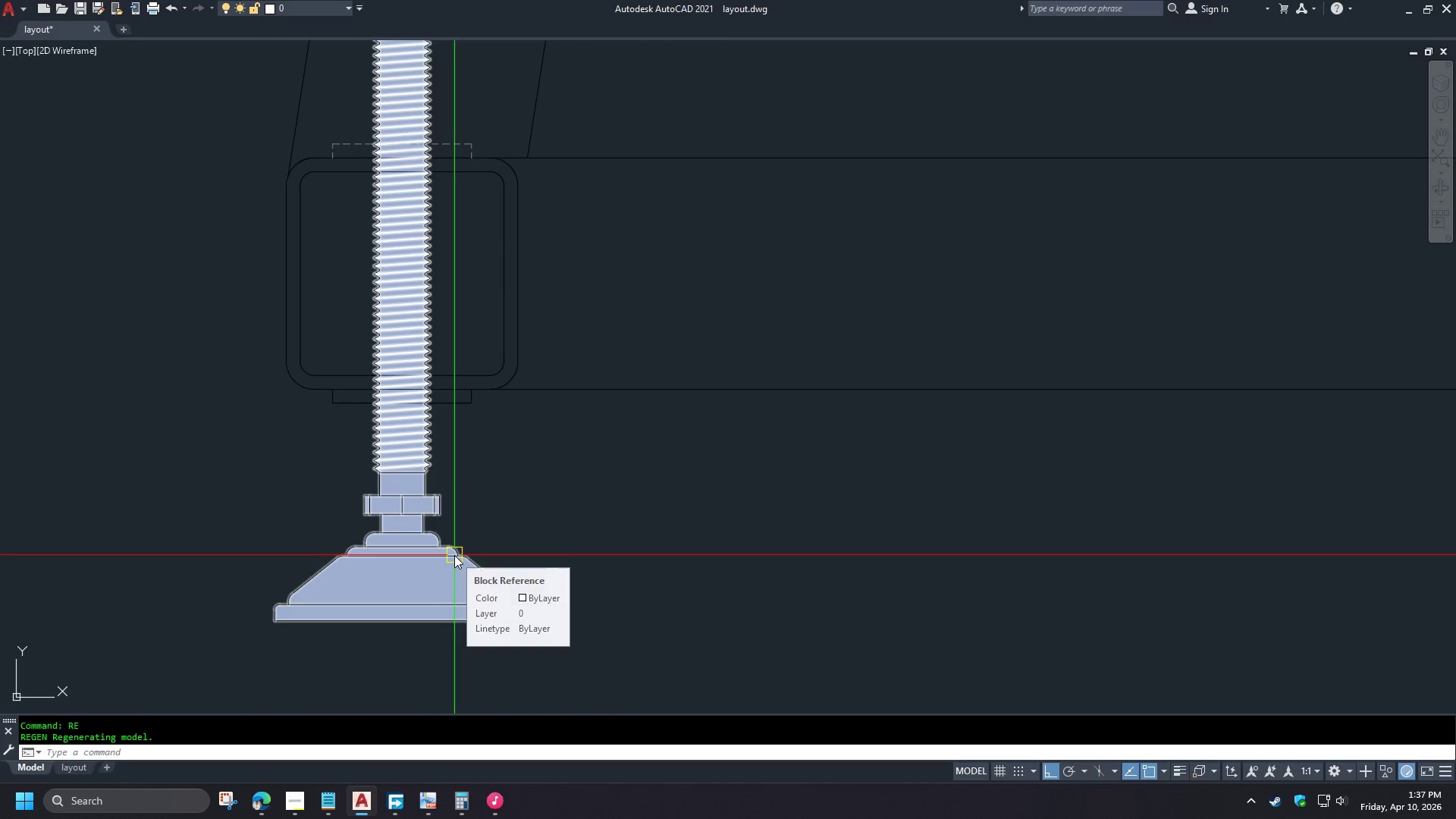 
wait(6.11)
 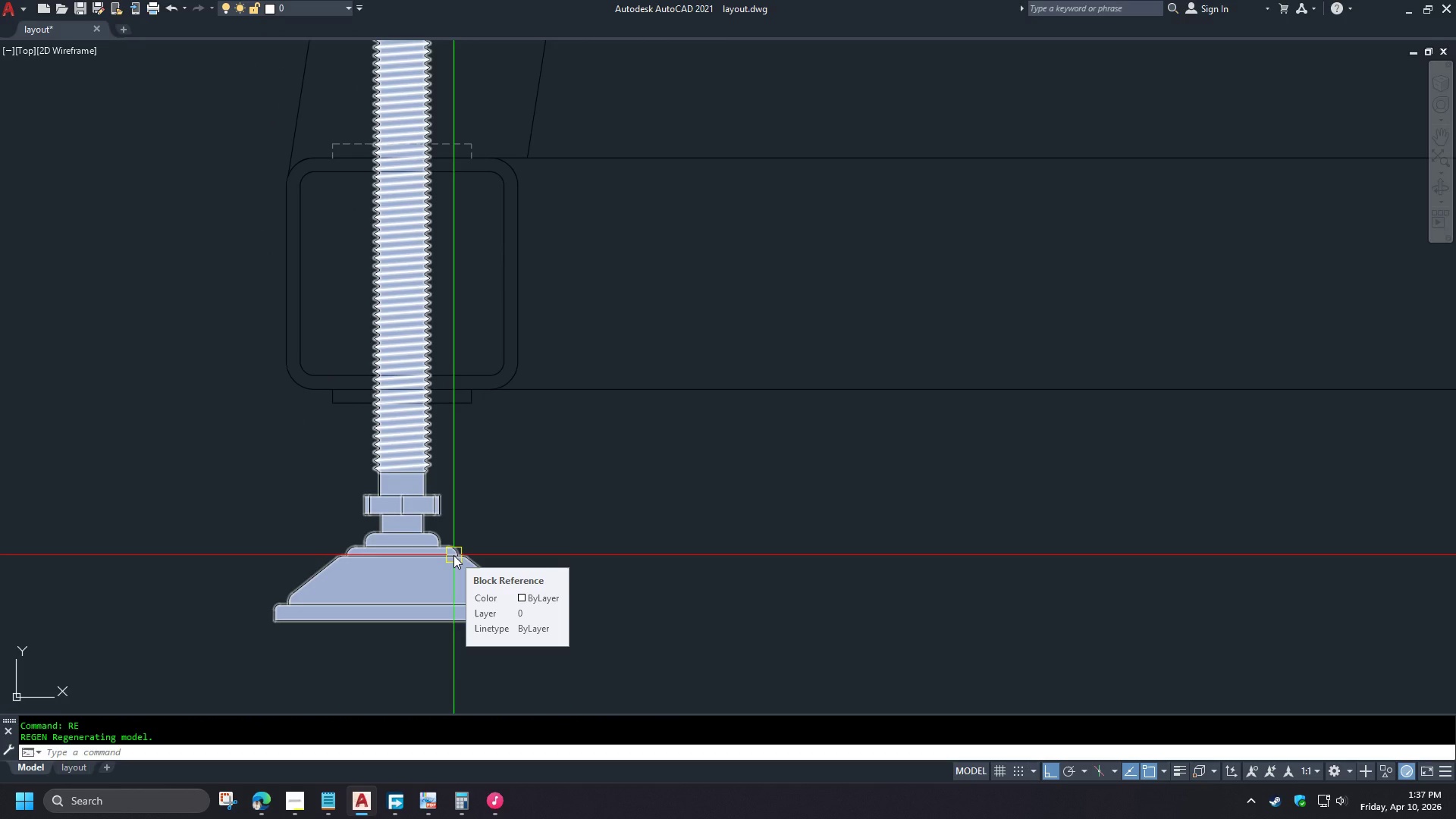 
left_click([454, 555])
 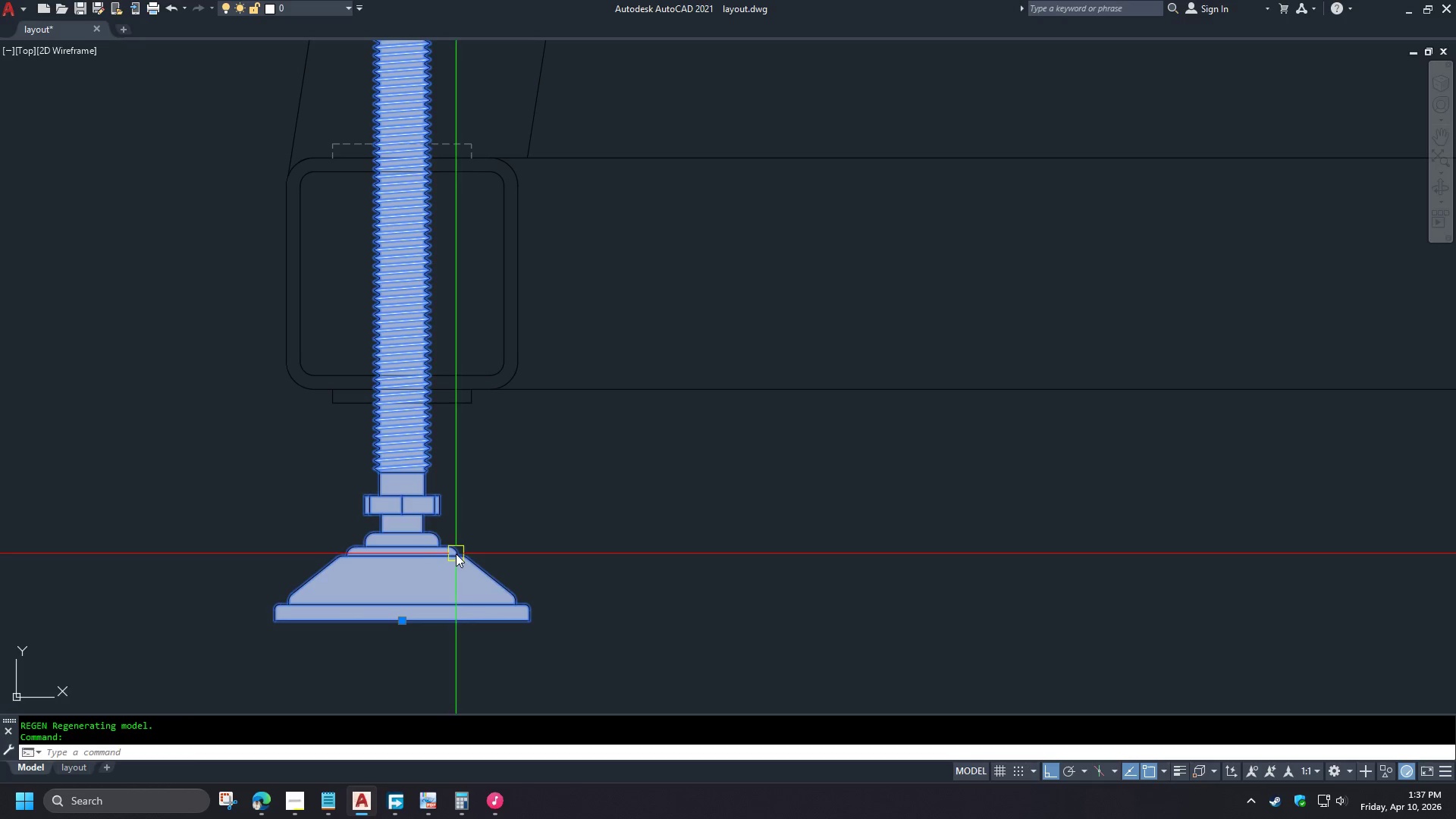 
scroll: coordinate [218, 538], scroll_direction: down, amount: 2.0
 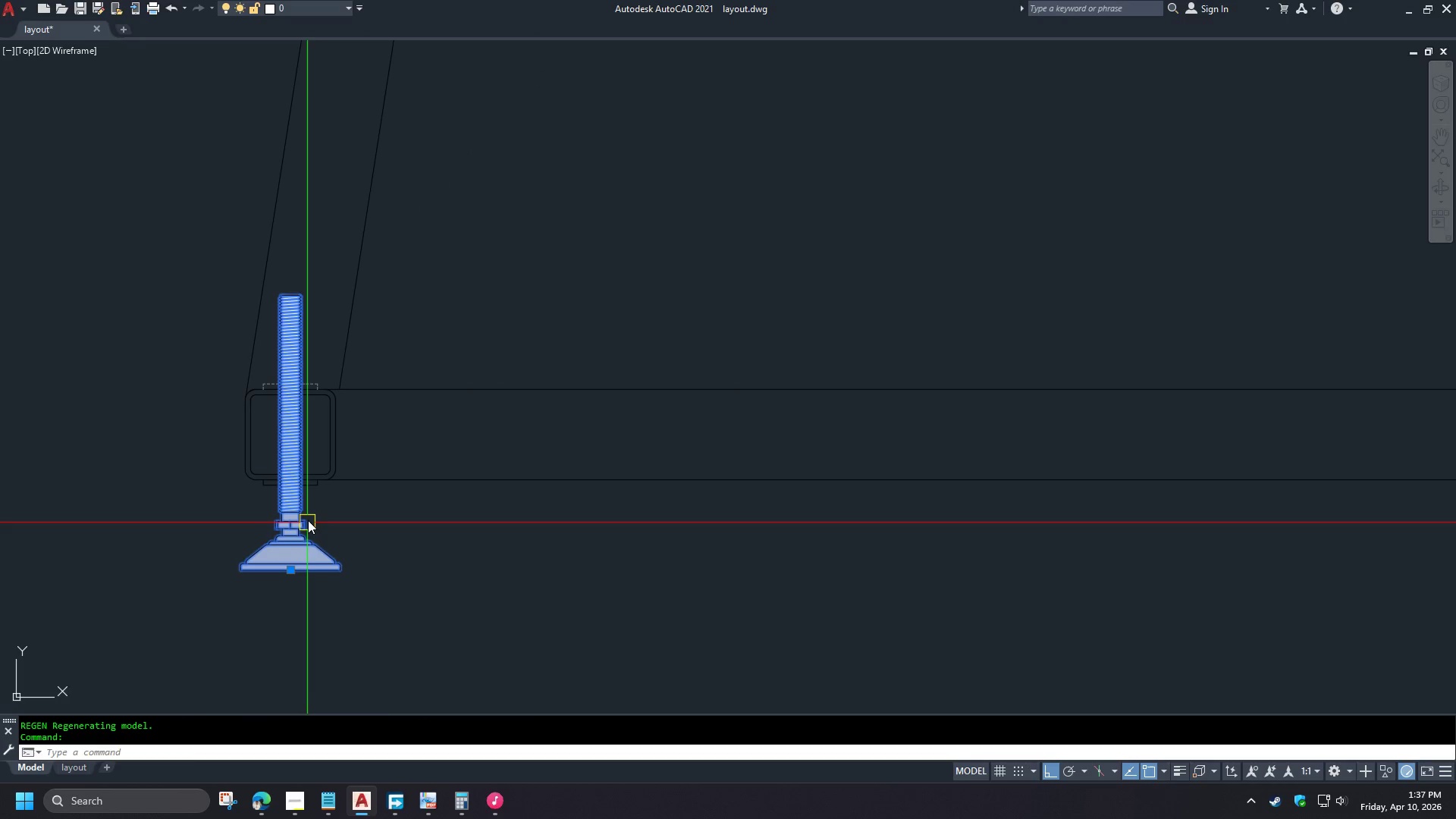 
scroll: coordinate [305, 504], scroll_direction: up, amount: 1.0
 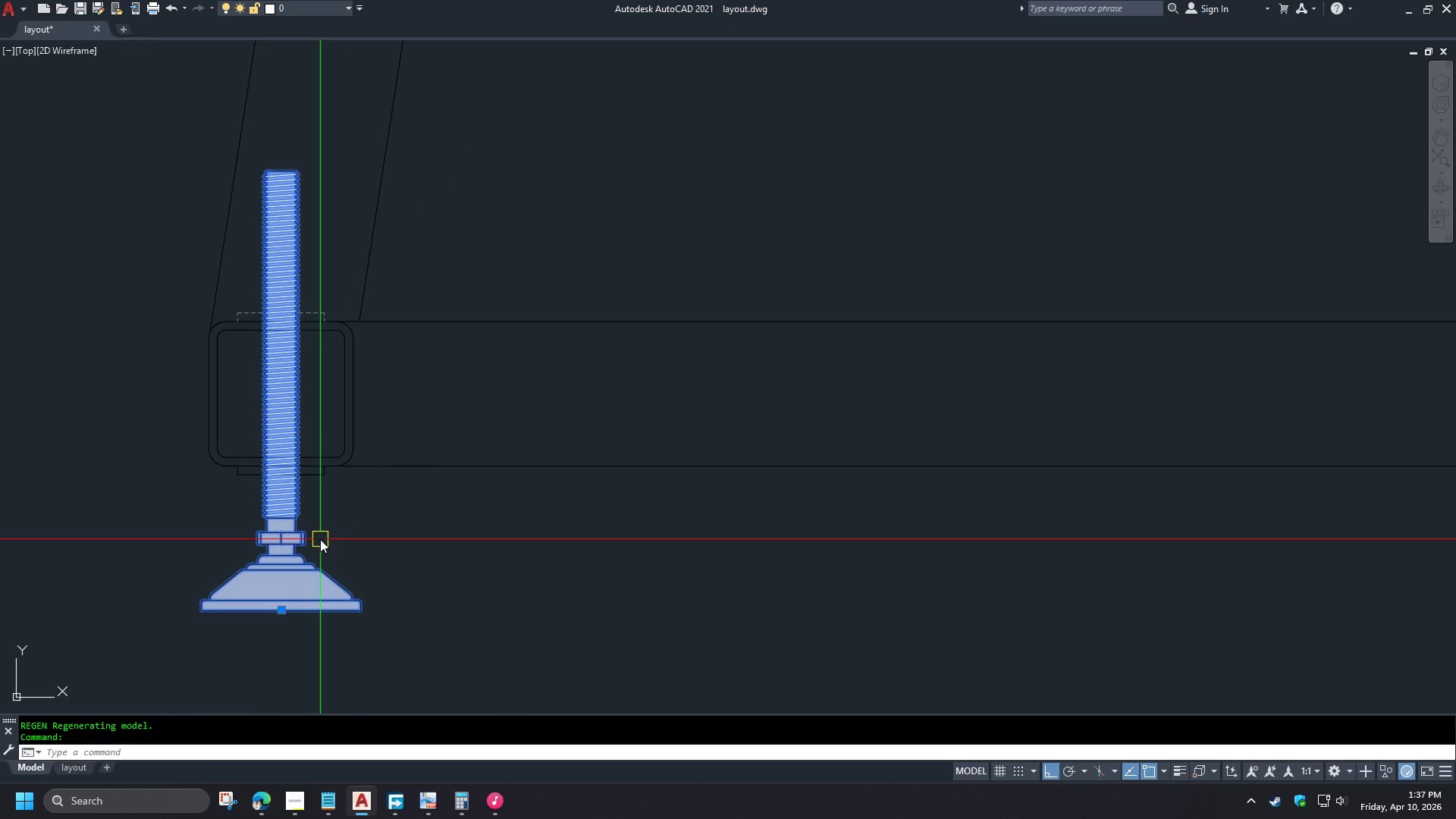 
scroll: coordinate [133, 593], scroll_direction: down, amount: 3.0
 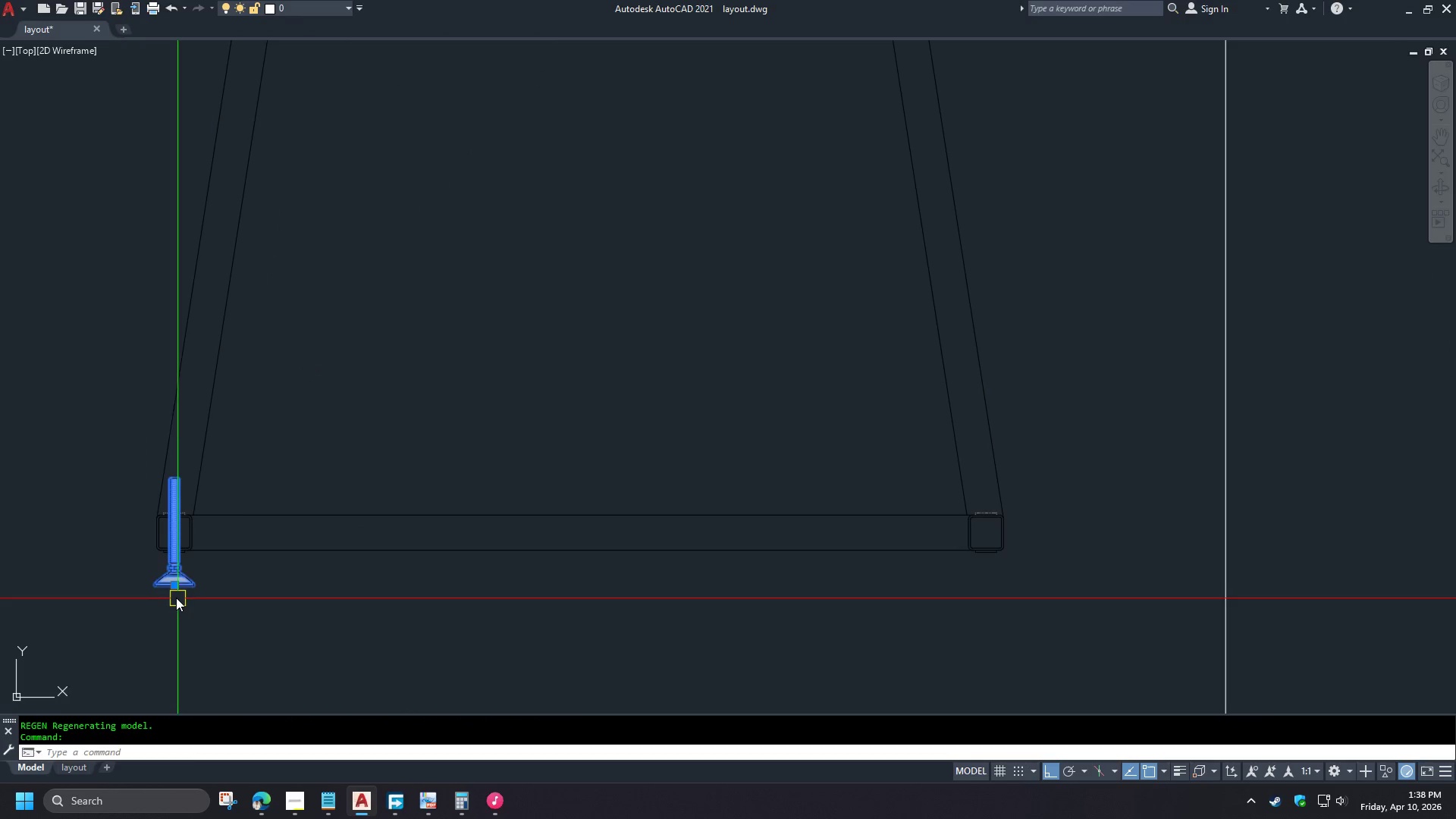 
left_click([174, 588])
 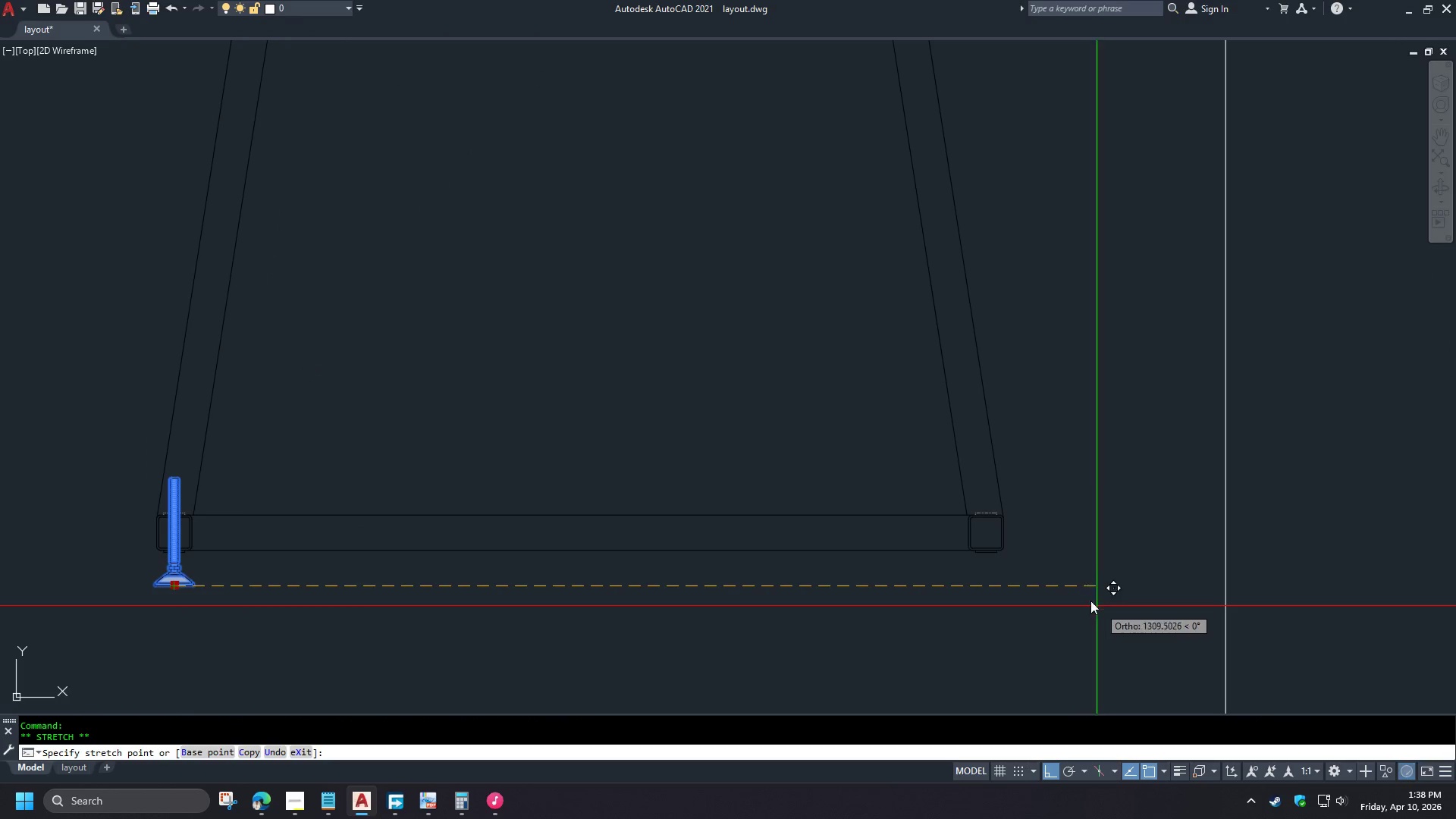 
key(C)
 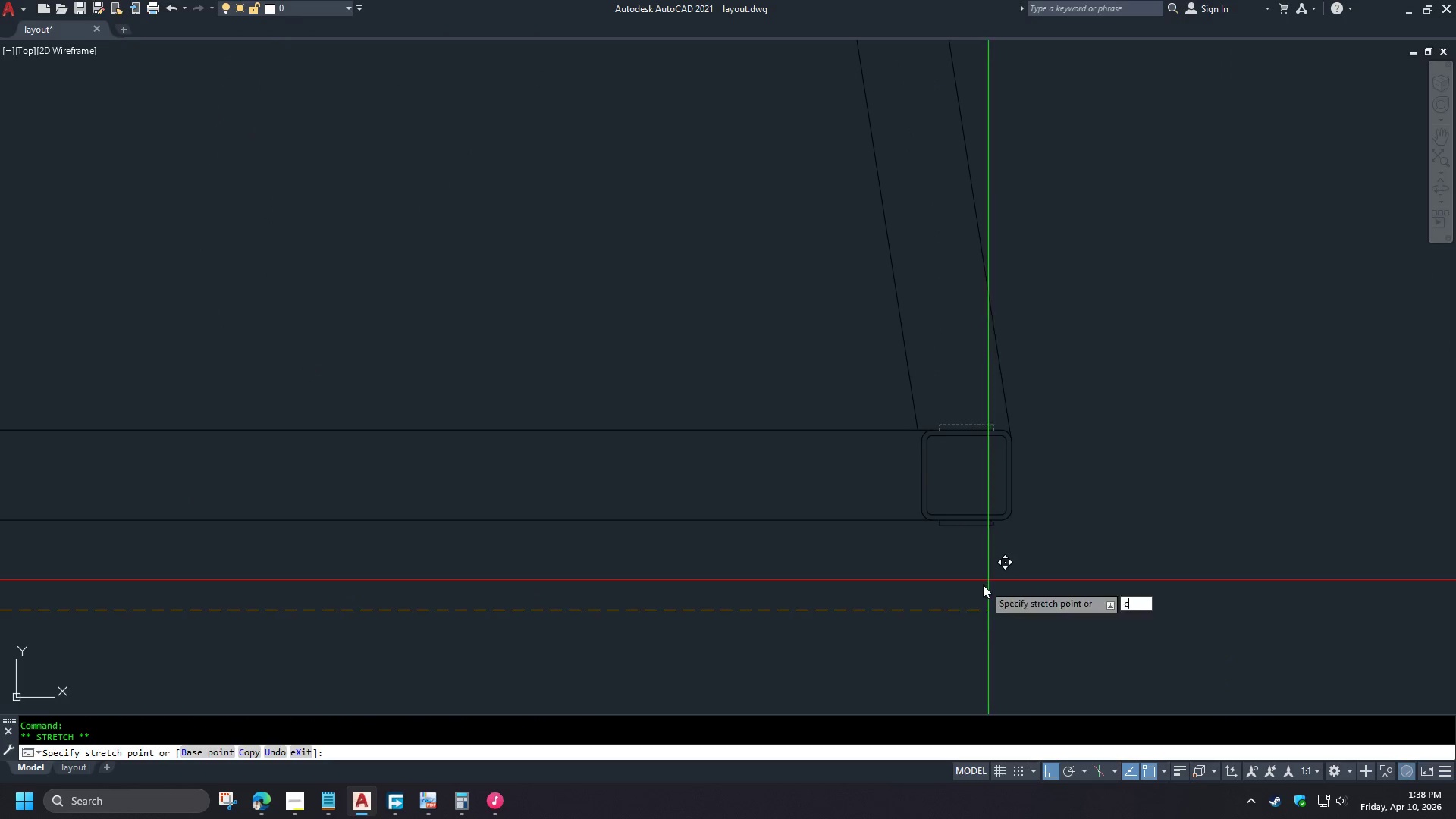 
key(Space)
 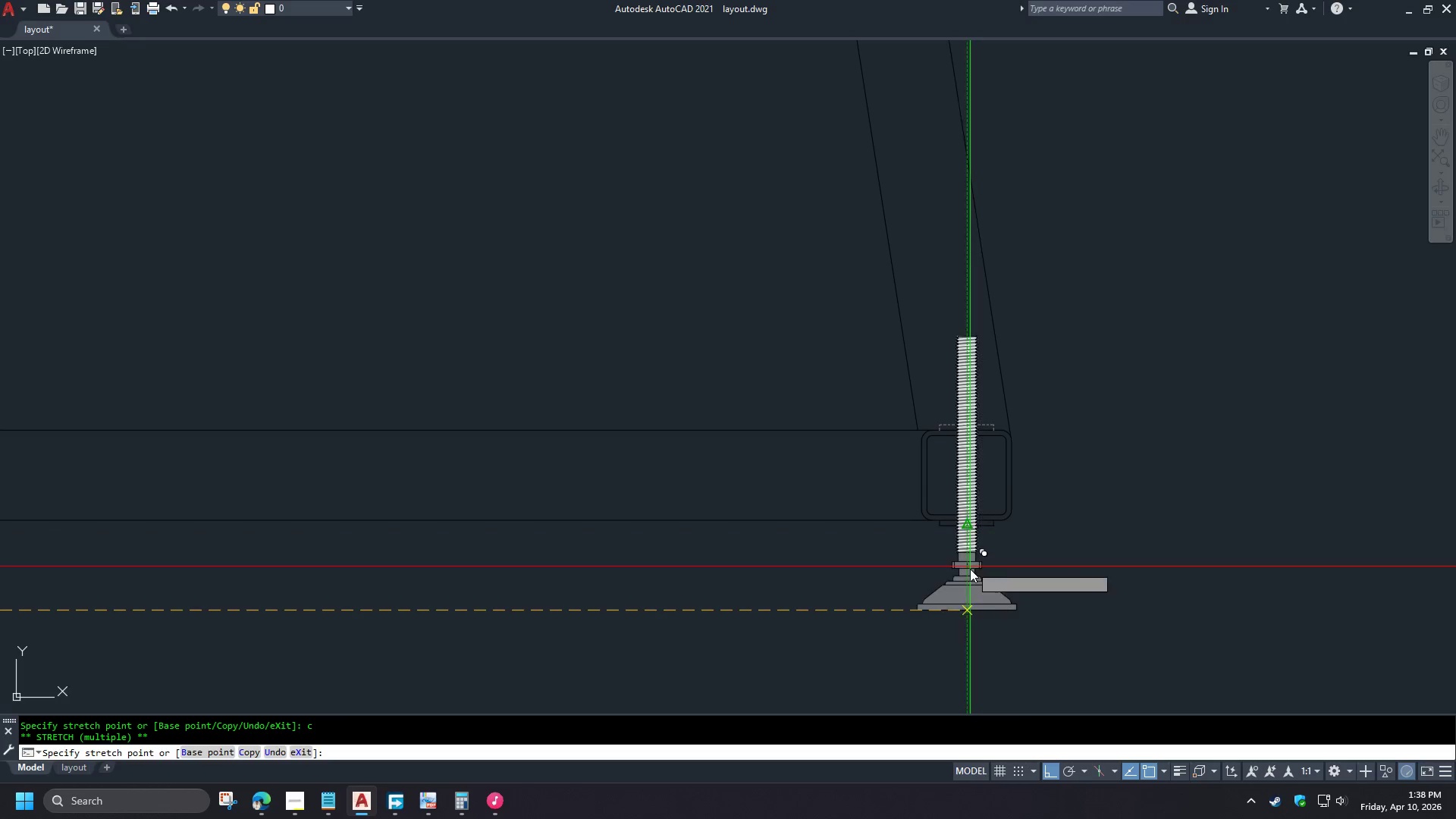 
scroll: coordinate [991, 571], scroll_direction: up, amount: 2.0
 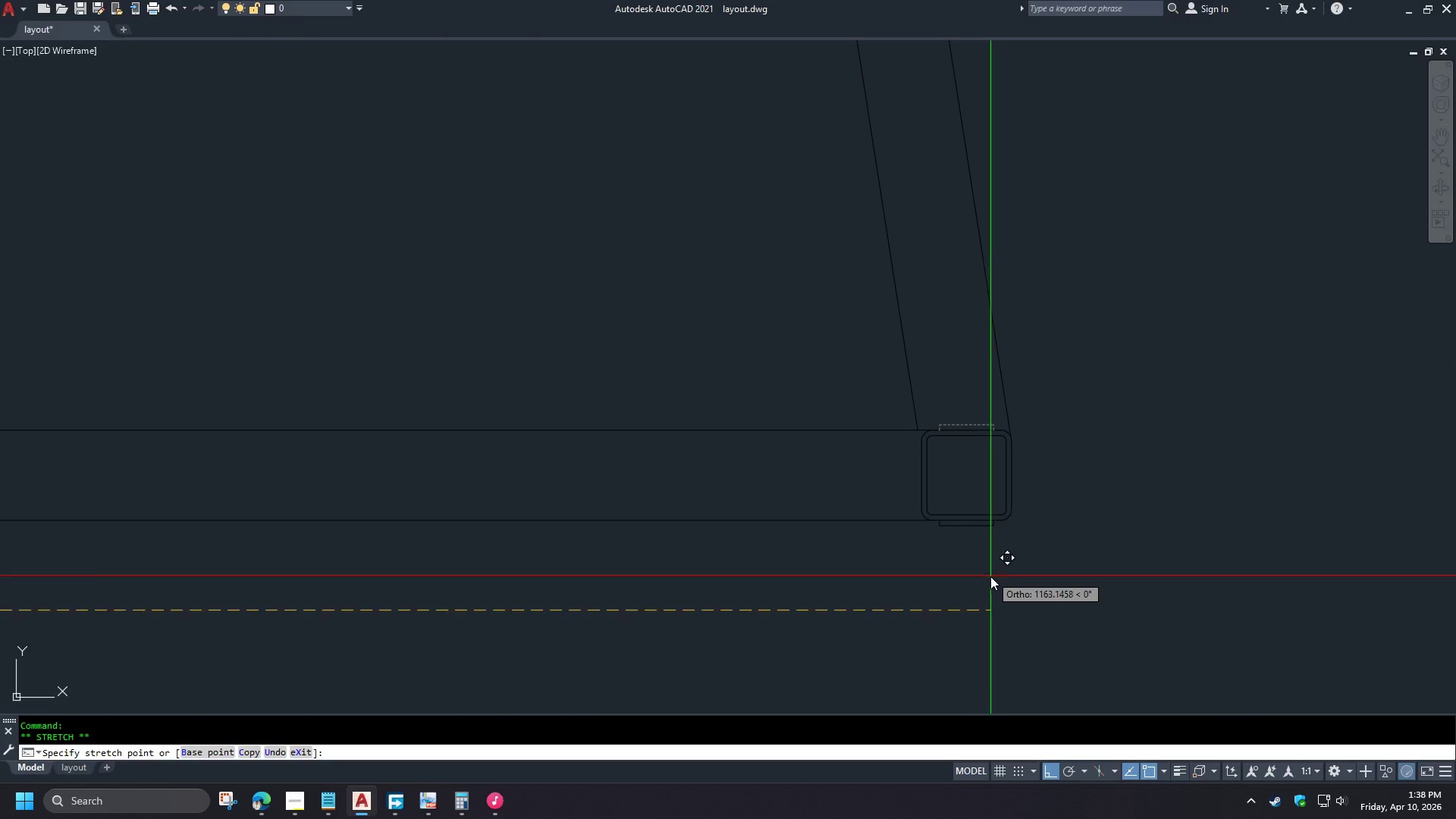 
left_click([969, 572])
 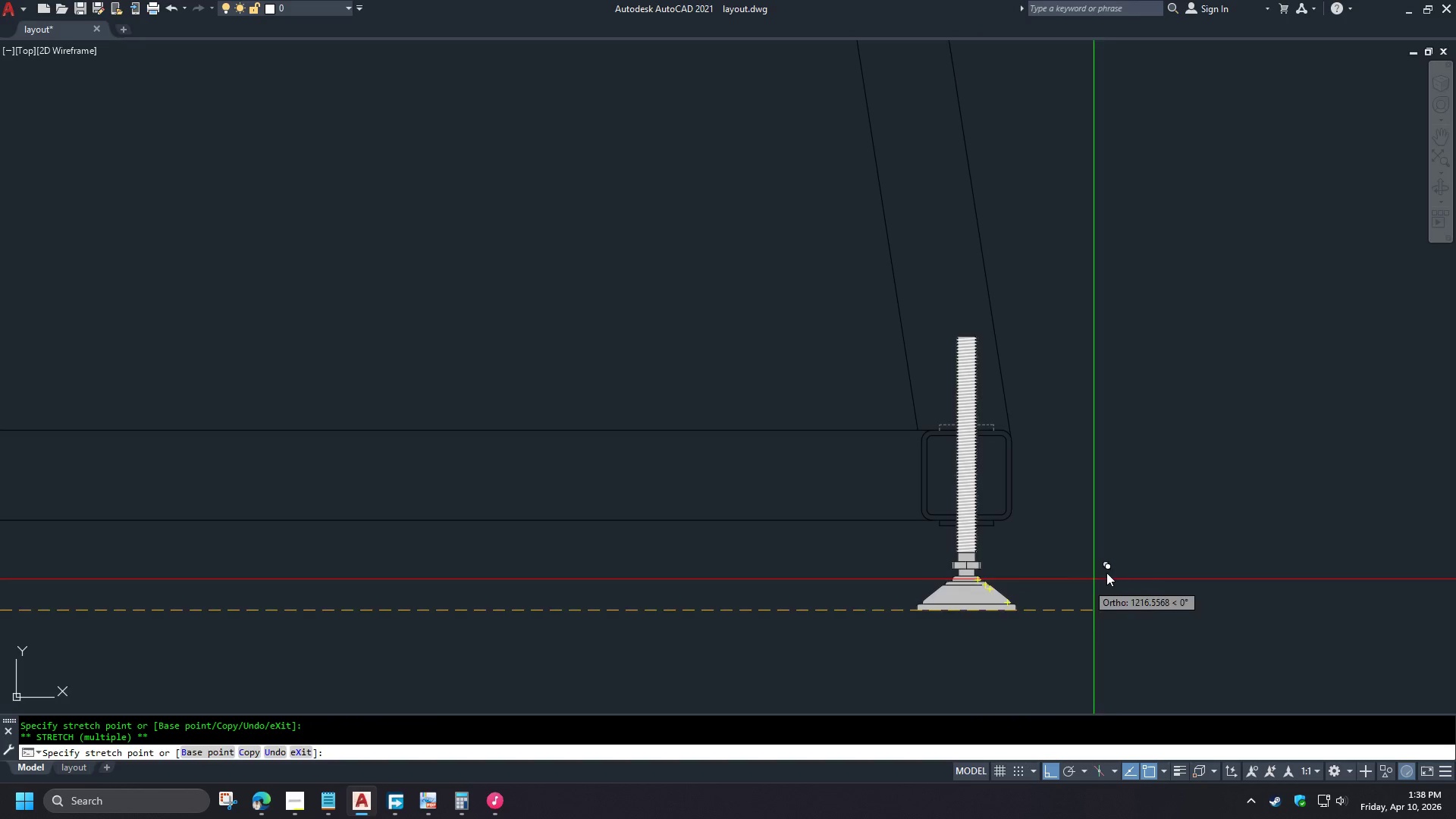 
key(Escape)
 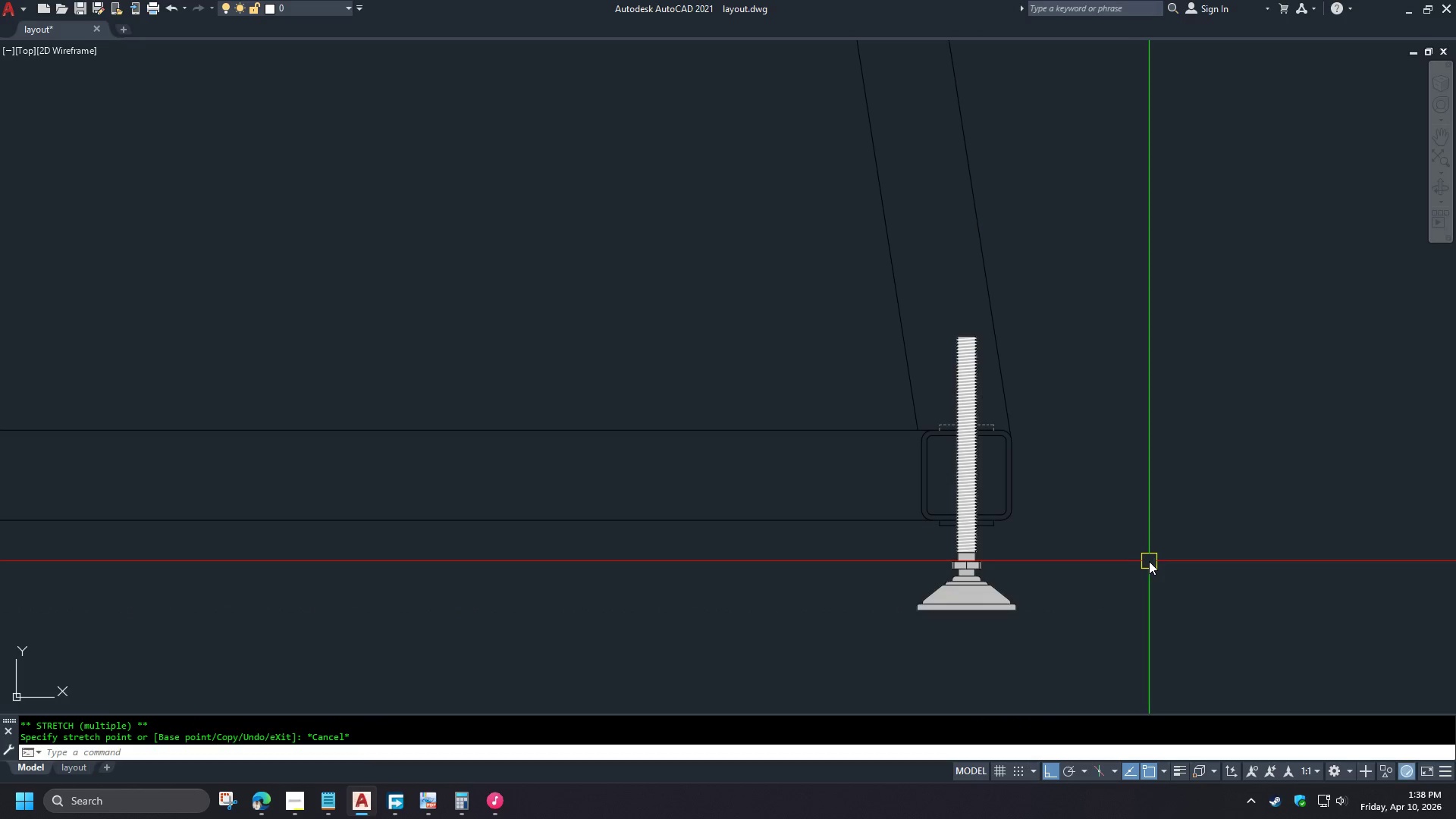 
key(Escape)
 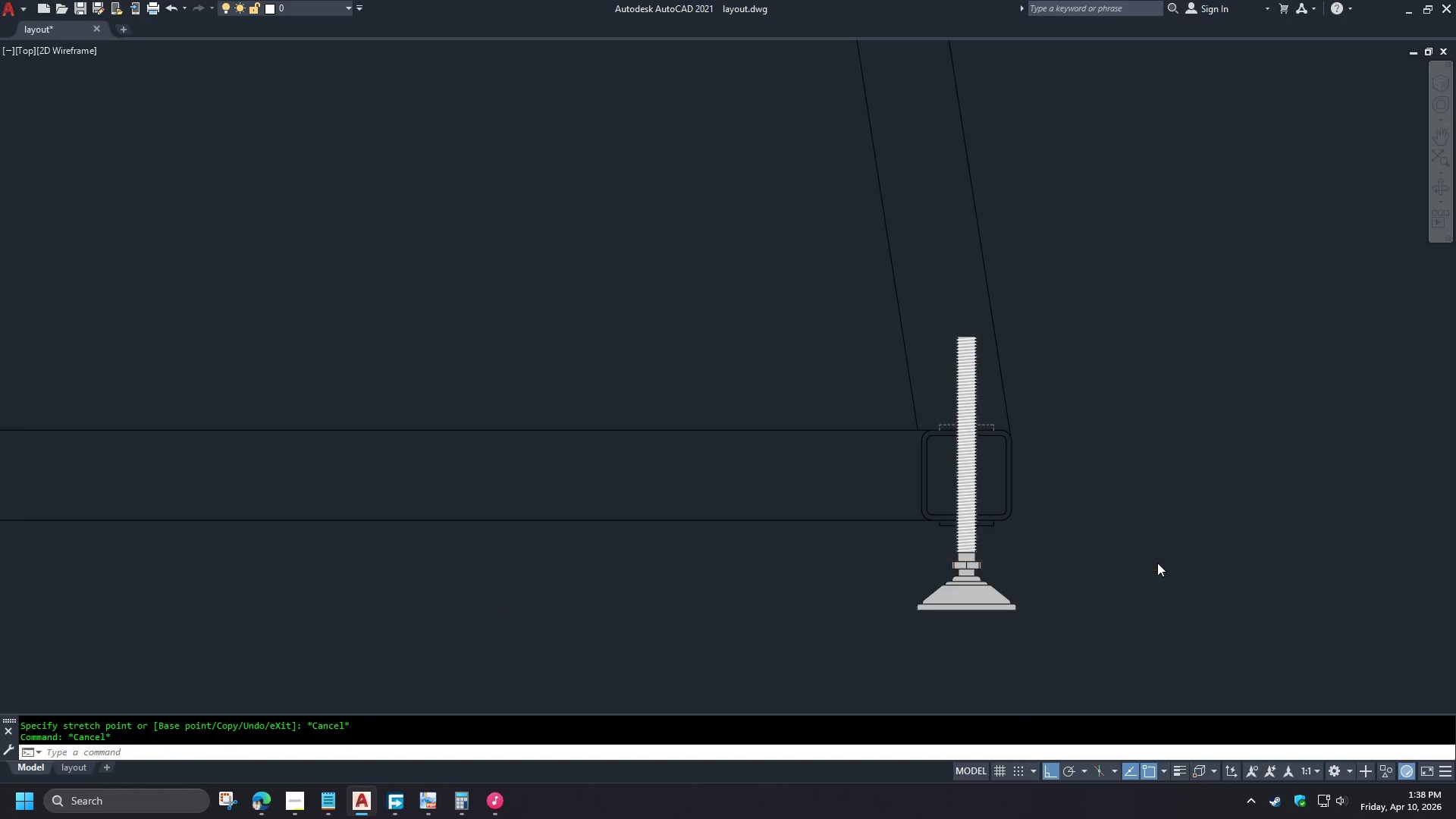 
scroll: coordinate [1157, 563], scroll_direction: down, amount: 3.0
 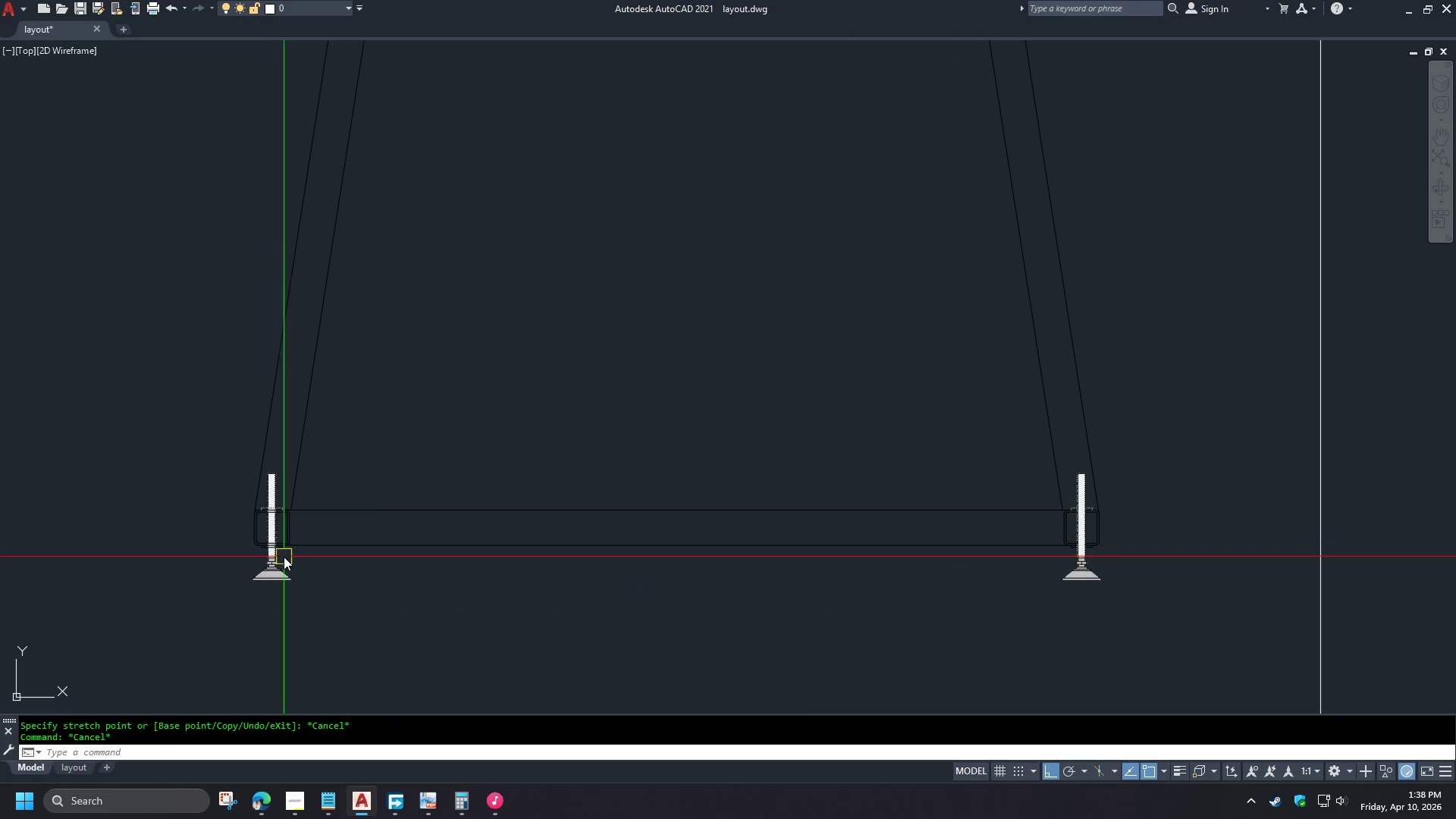 
type(re )
 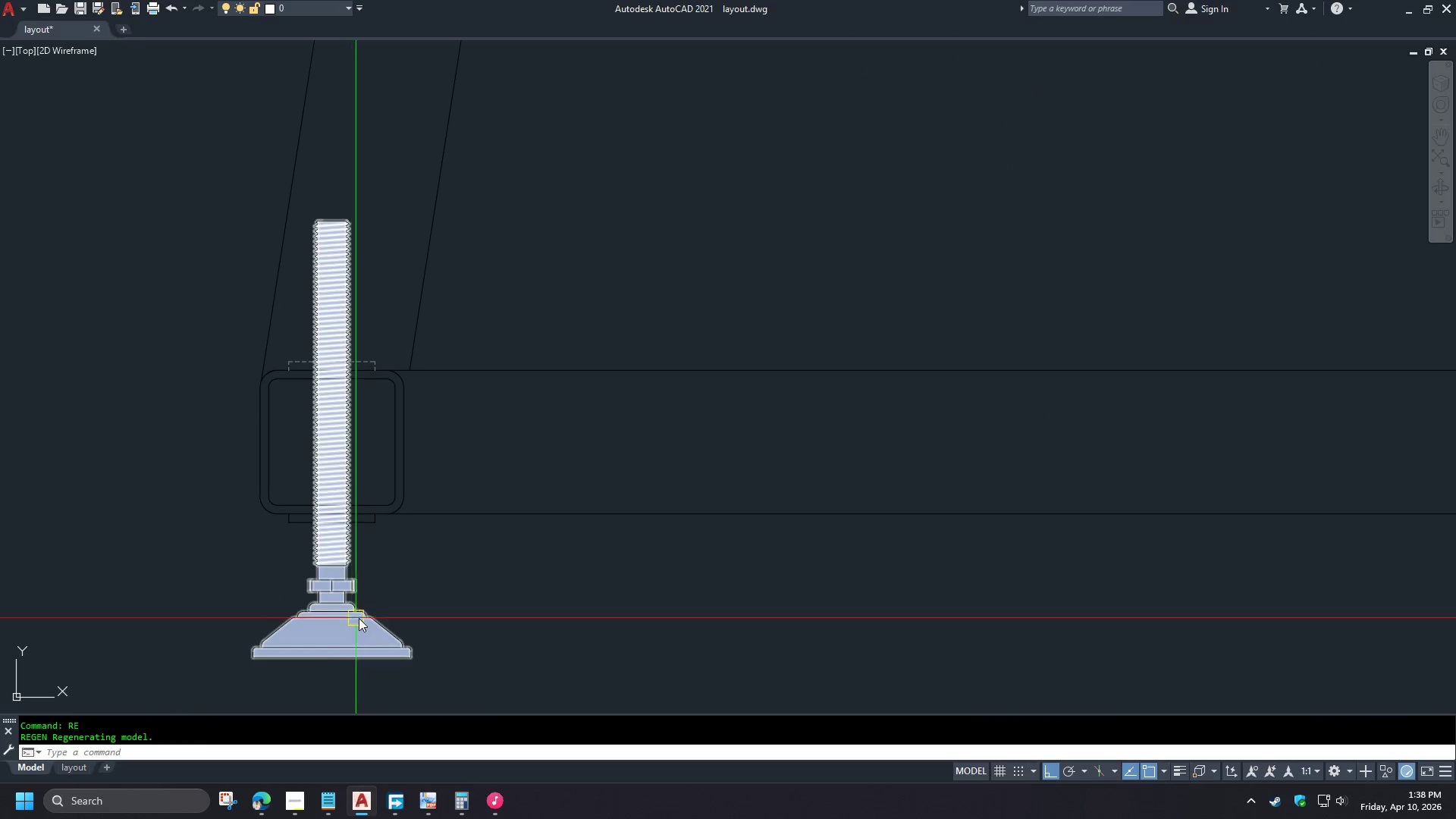 
scroll: coordinate [248, 556], scroll_direction: up, amount: 3.0
 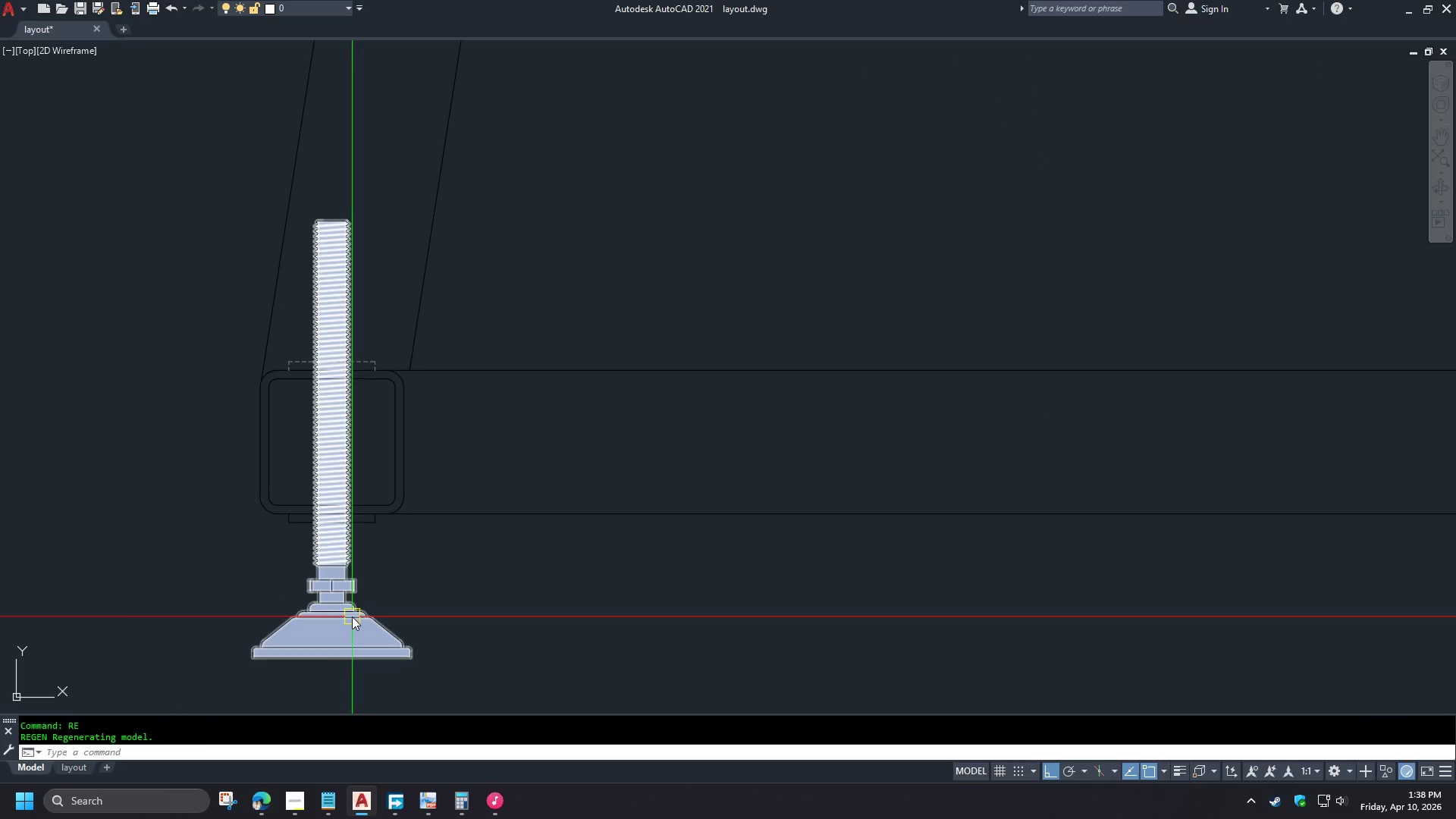 
left_click([360, 617])
 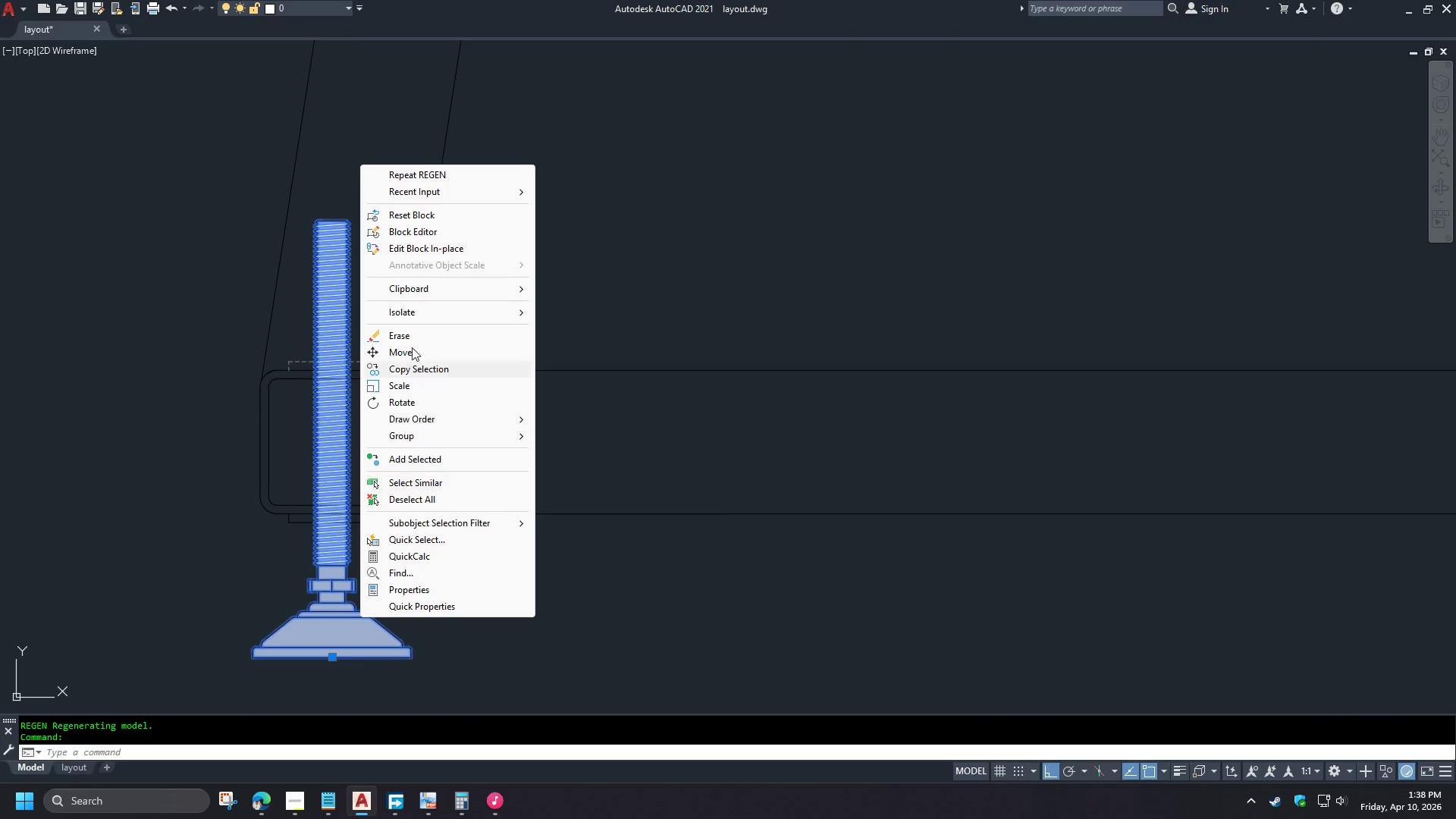 
right_click([360, 617])
 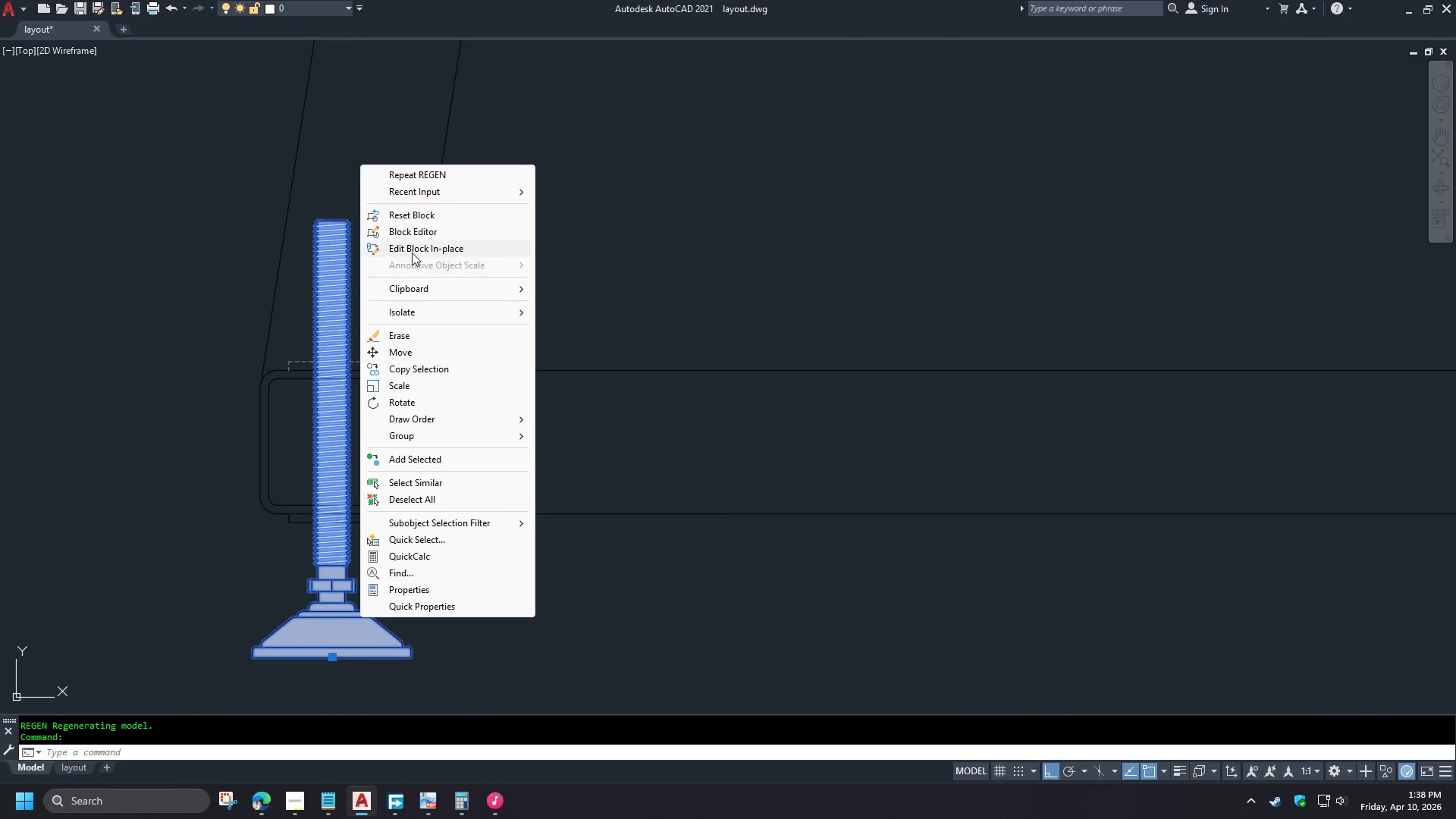 
left_click([412, 251])
 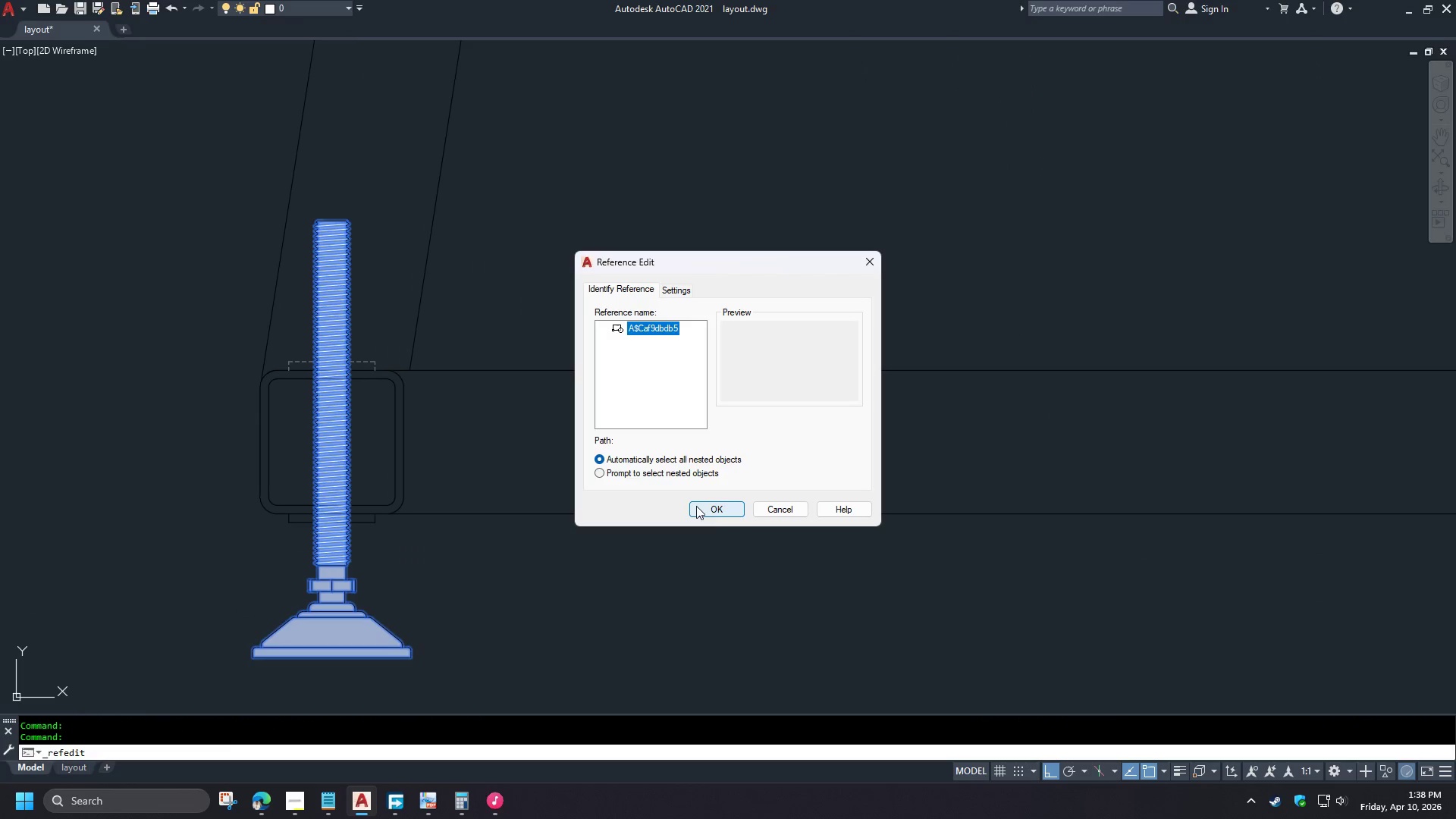 
left_click([709, 507])
 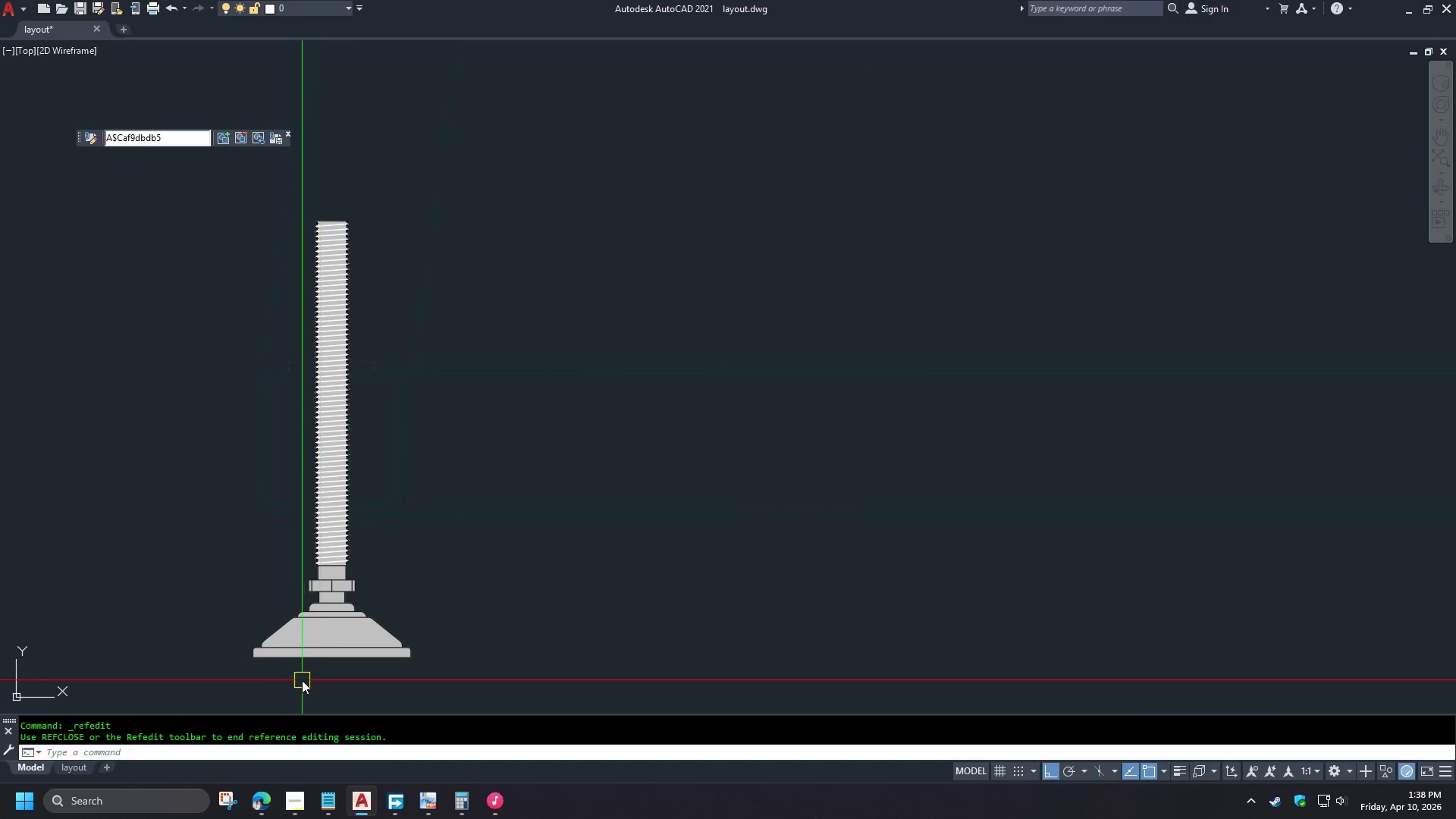 
scroll: coordinate [293, 679], scroll_direction: up, amount: 3.0
 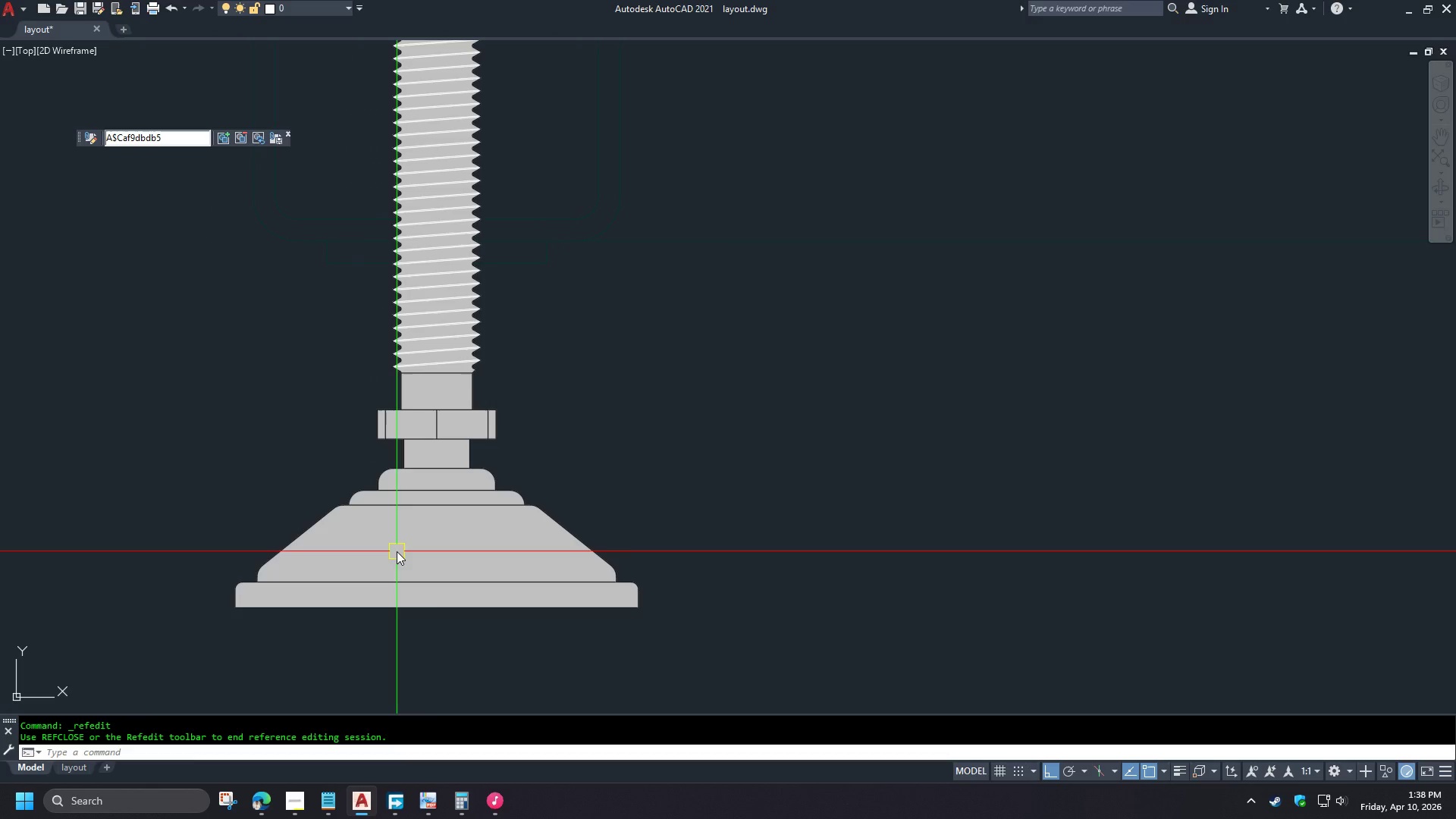 
wait(5.94)
 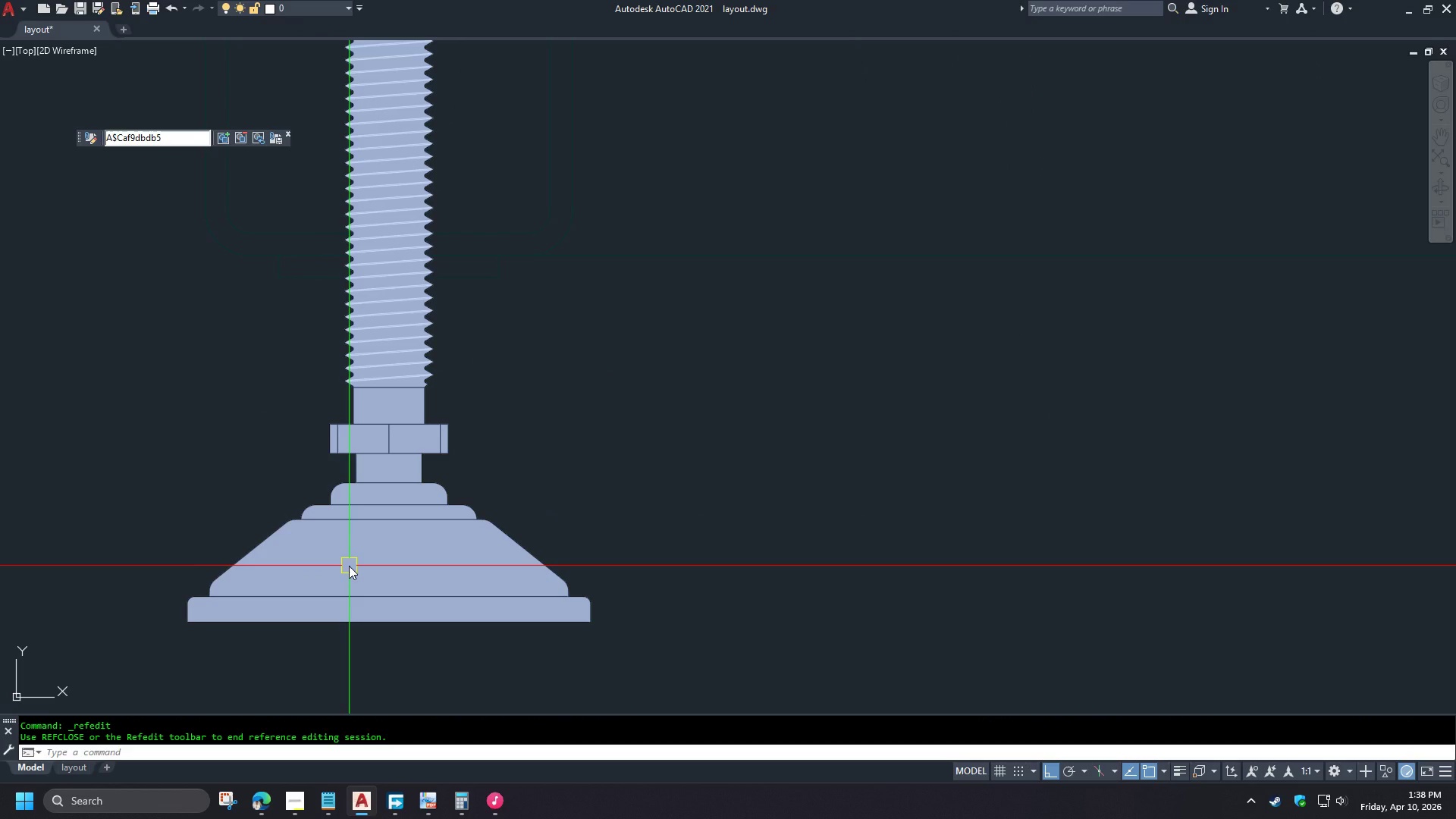 
scroll: coordinate [408, 532], scroll_direction: up, amount: 1.0
 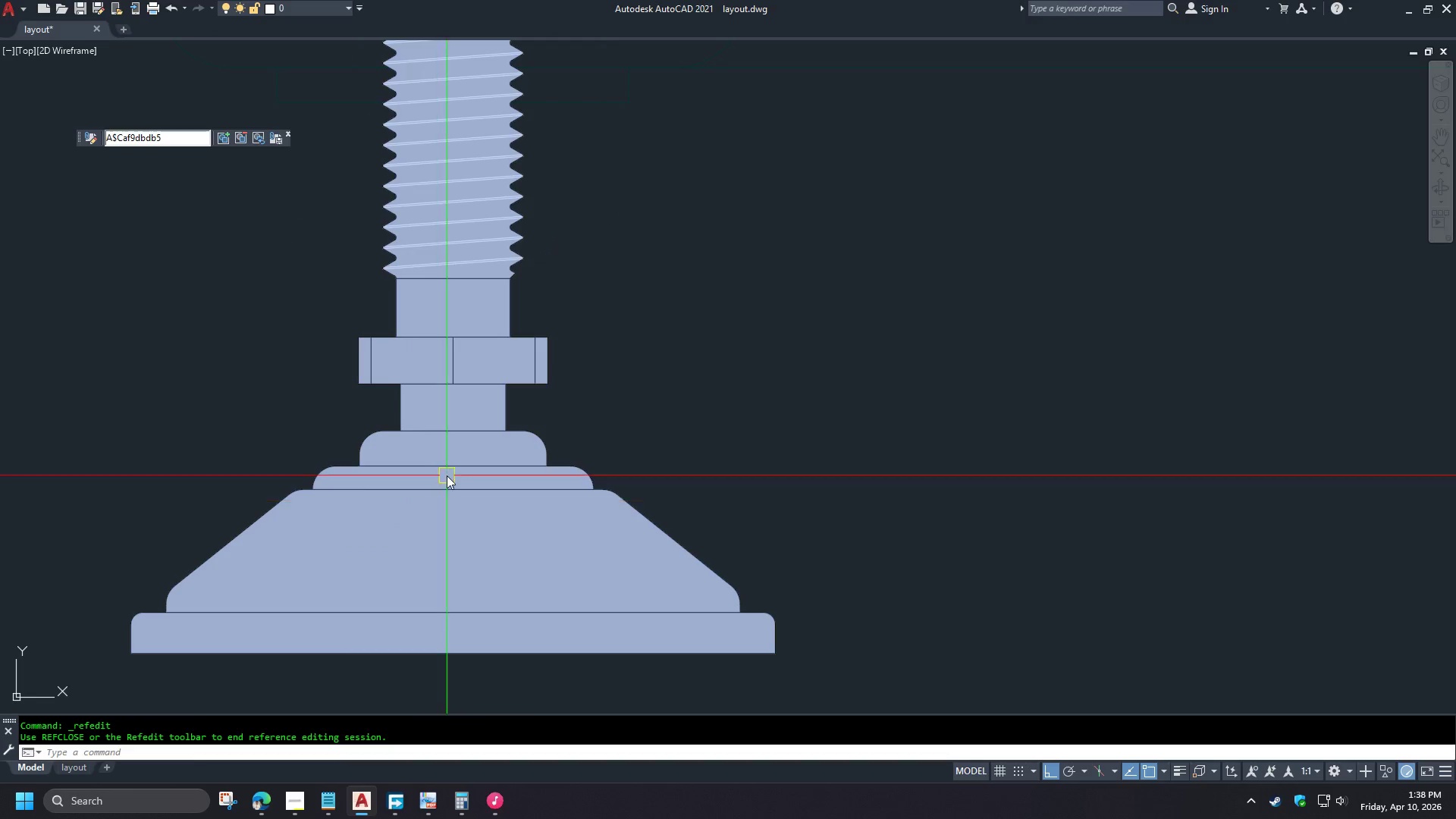 
type(tr )
 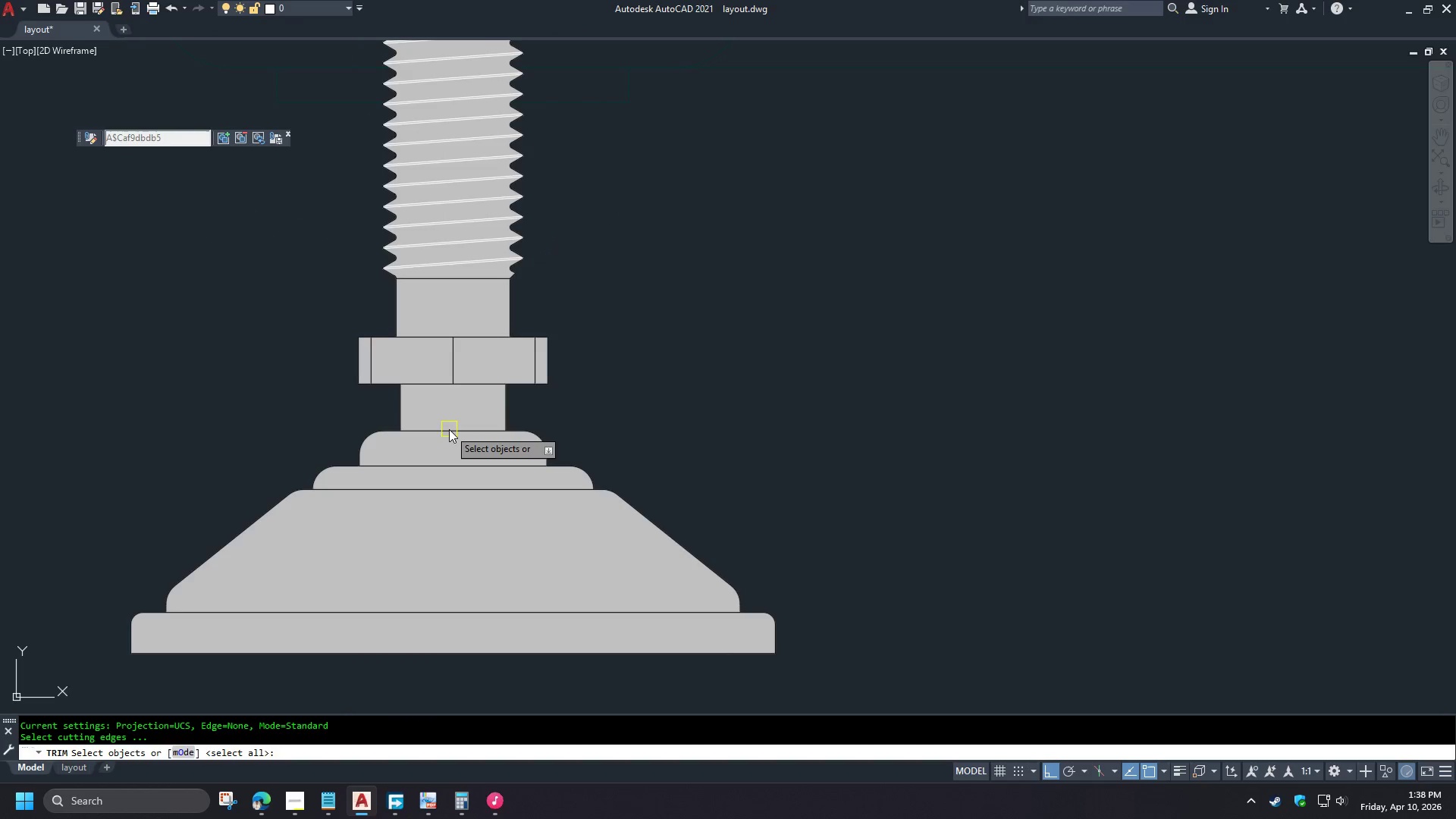 
left_click([449, 429])
 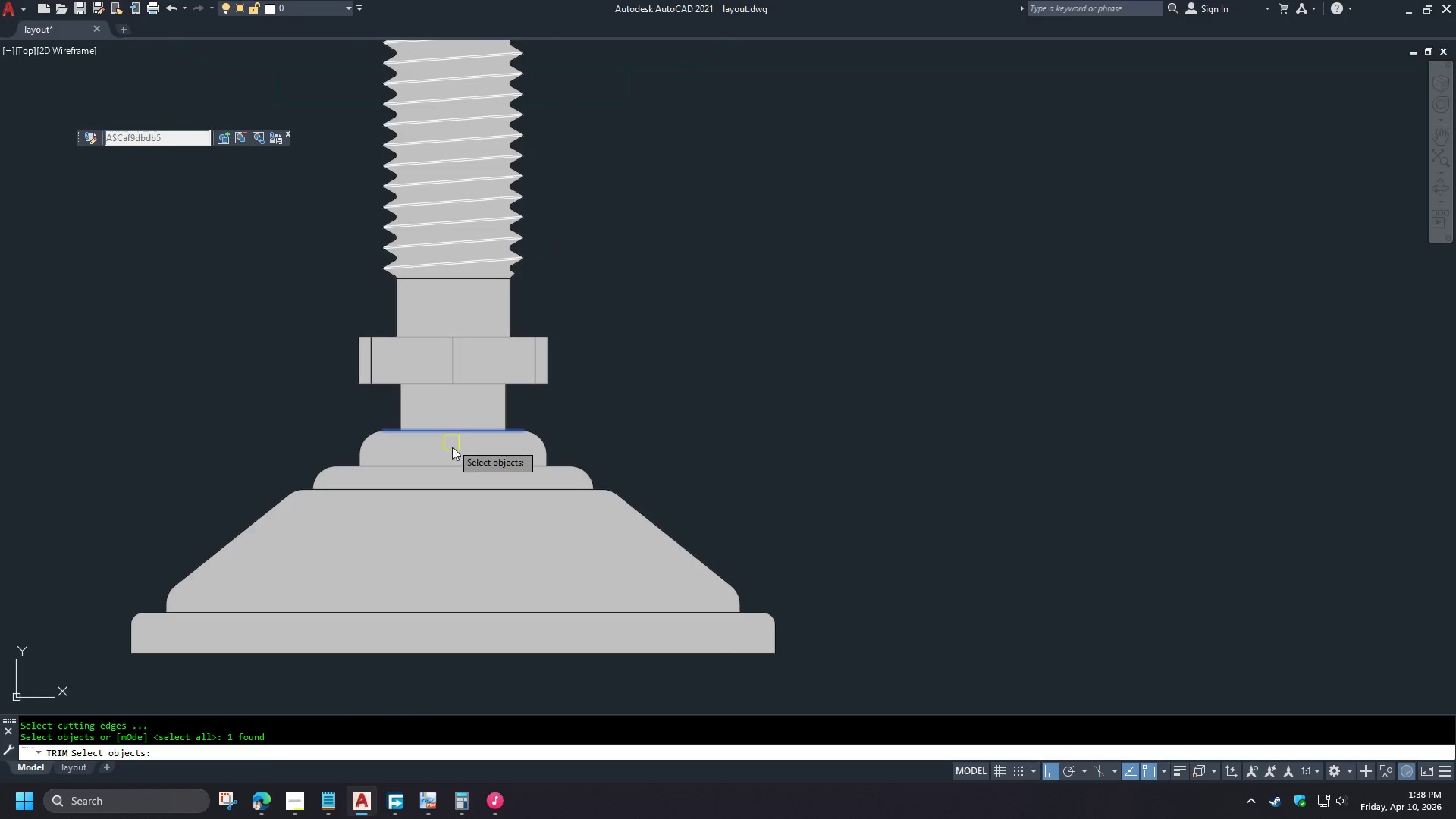 
key(Space)
 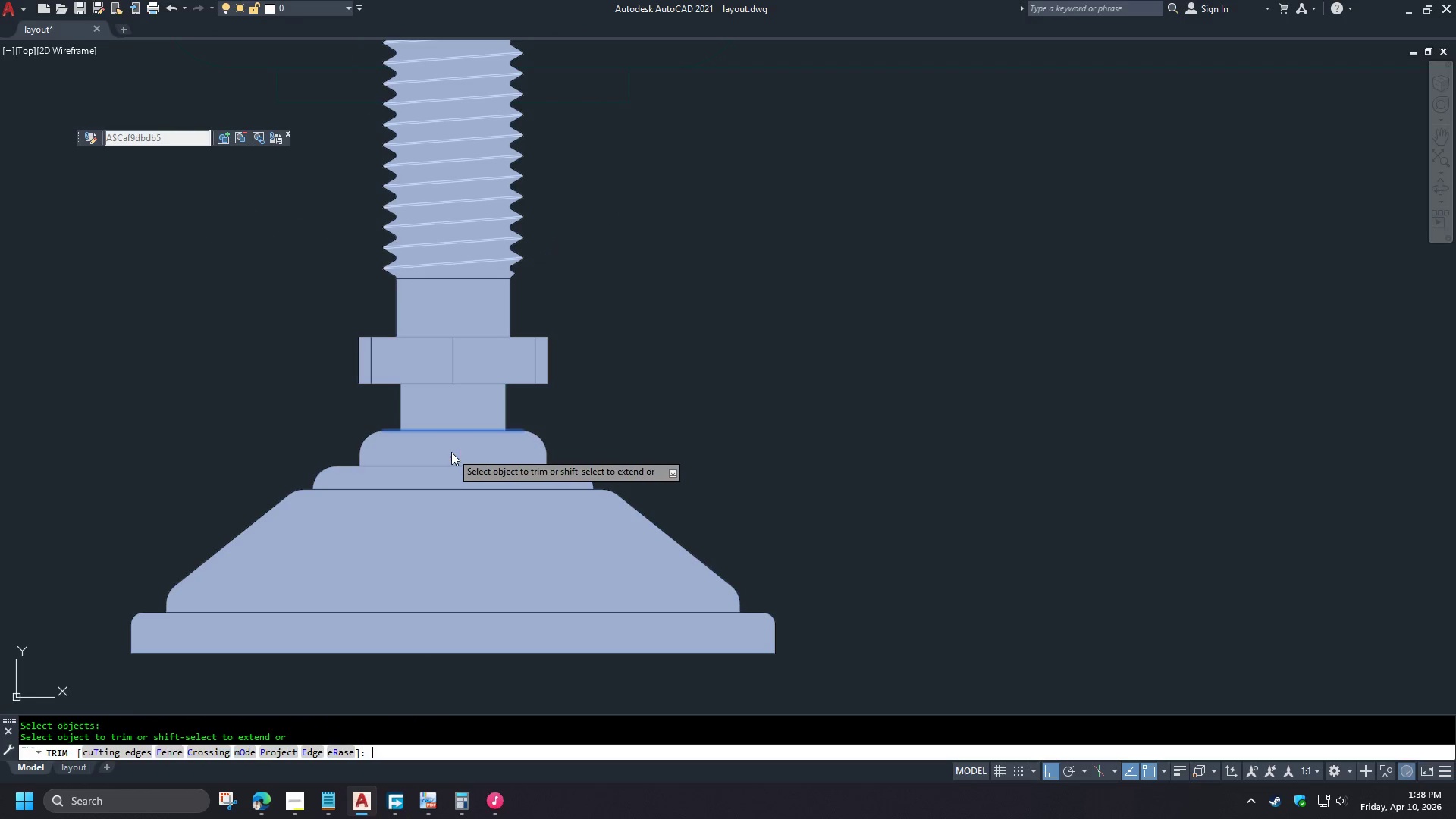 
left_click([451, 452])
 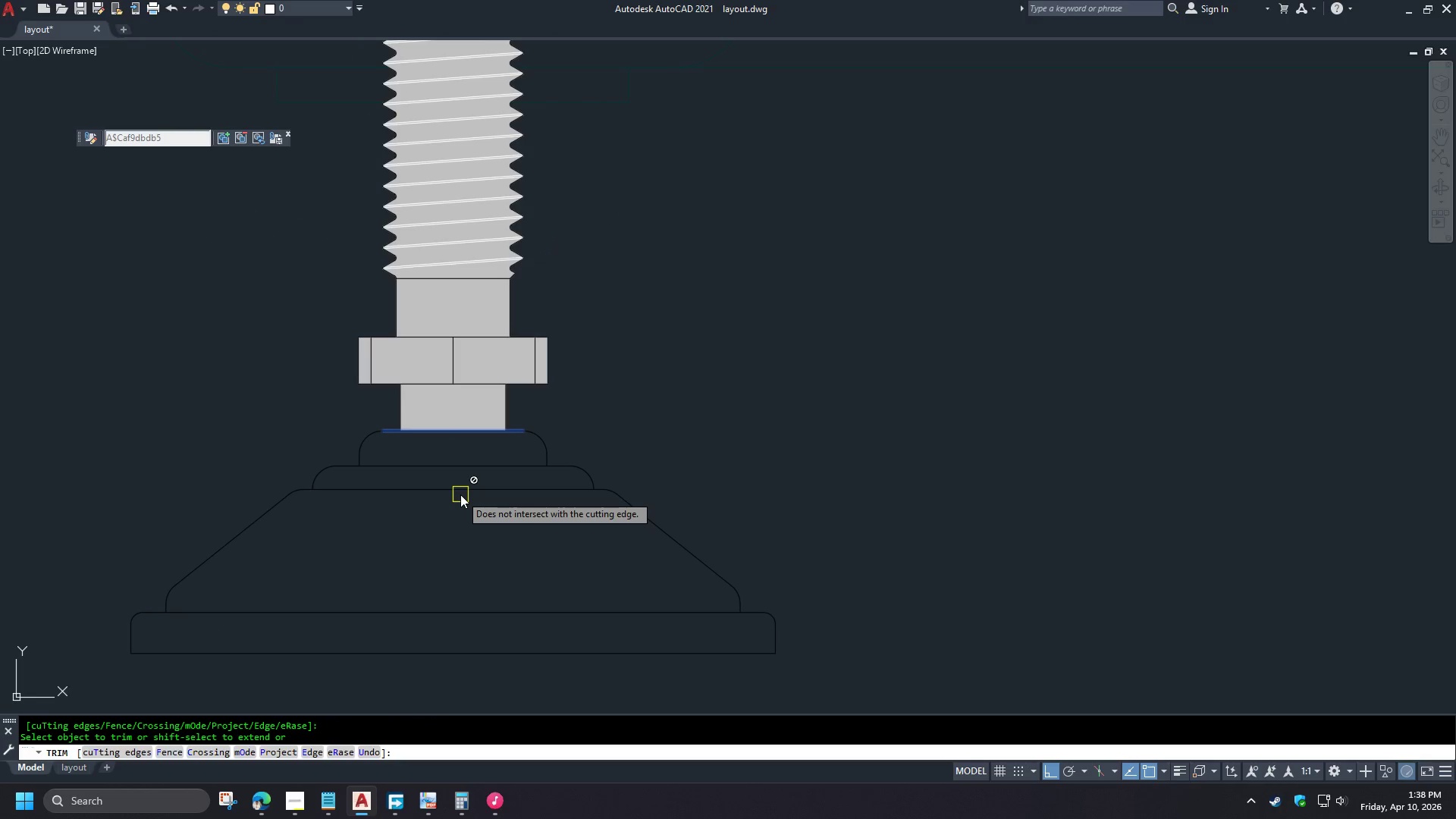 
type( rec )
 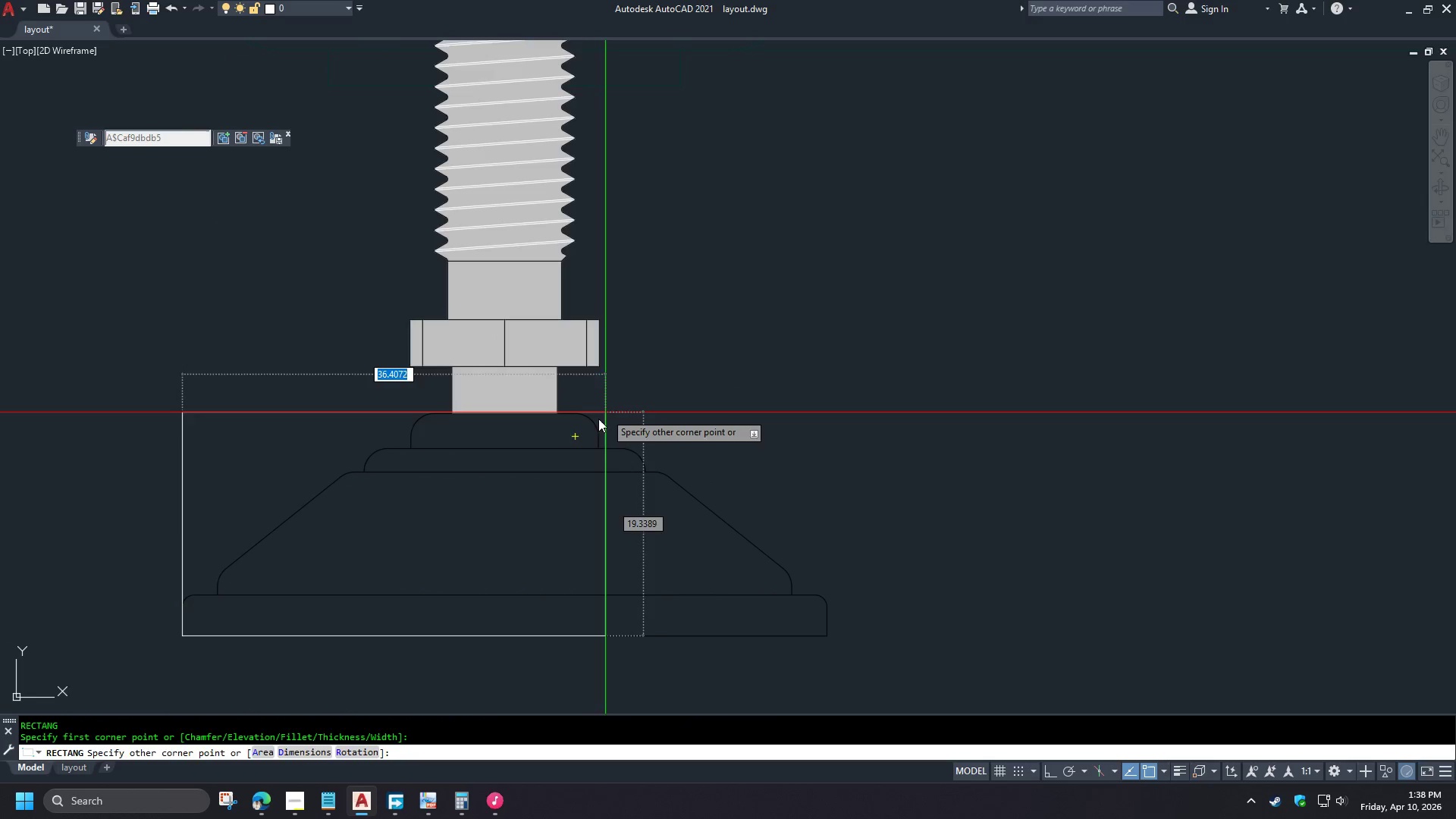 
left_click([573, 409])
 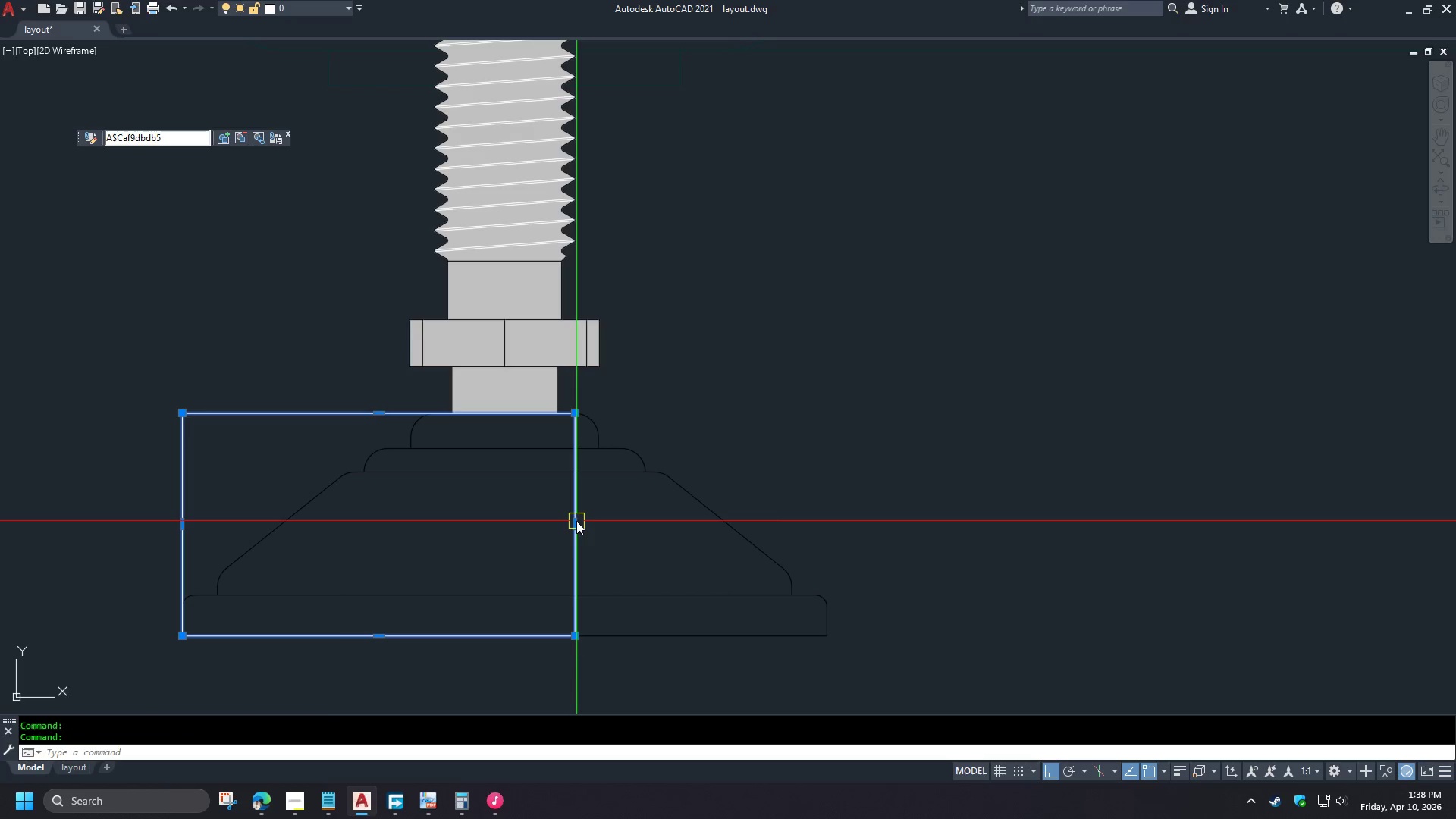 
double_click([576, 522])
 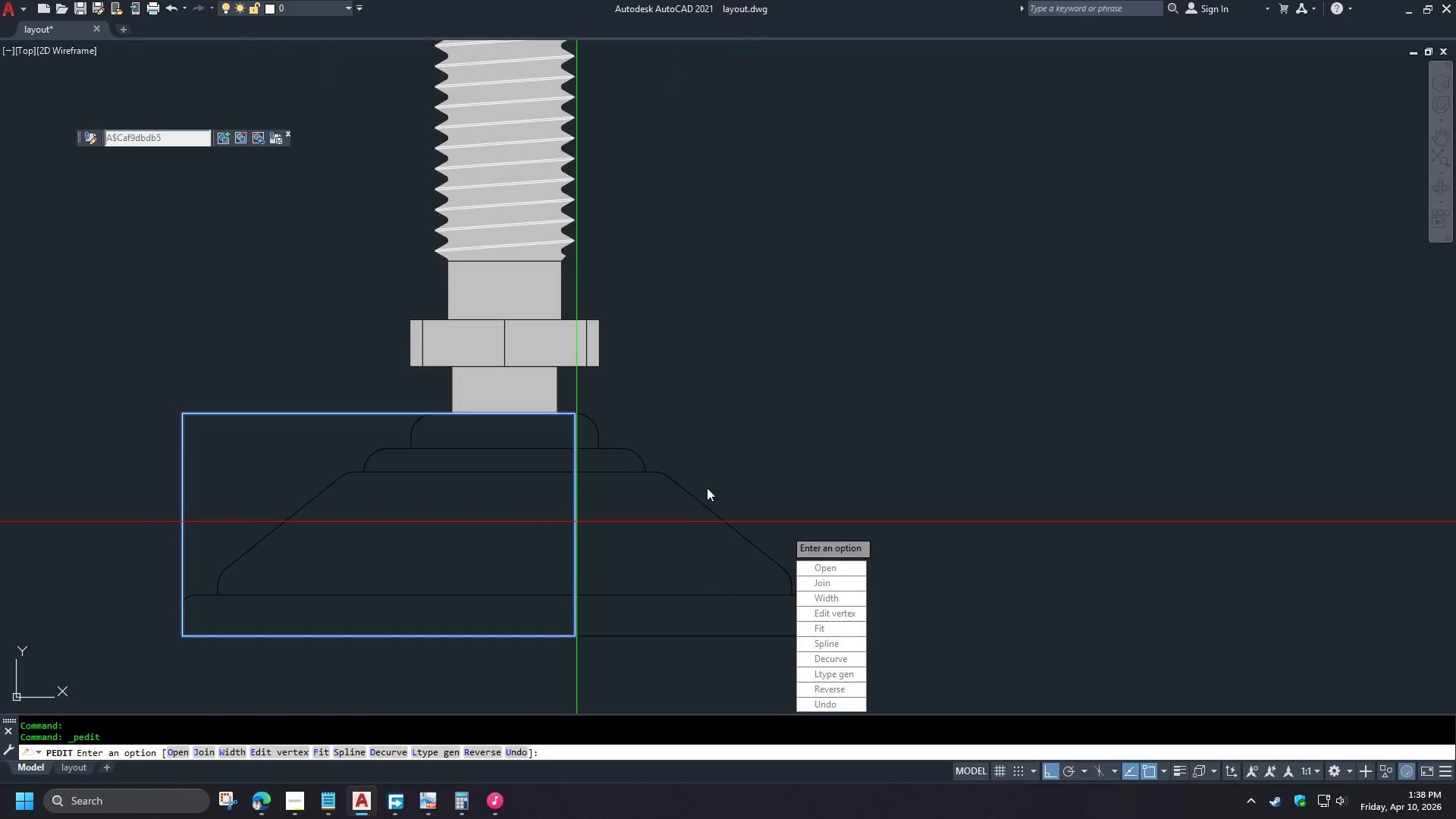 
key(Escape)
 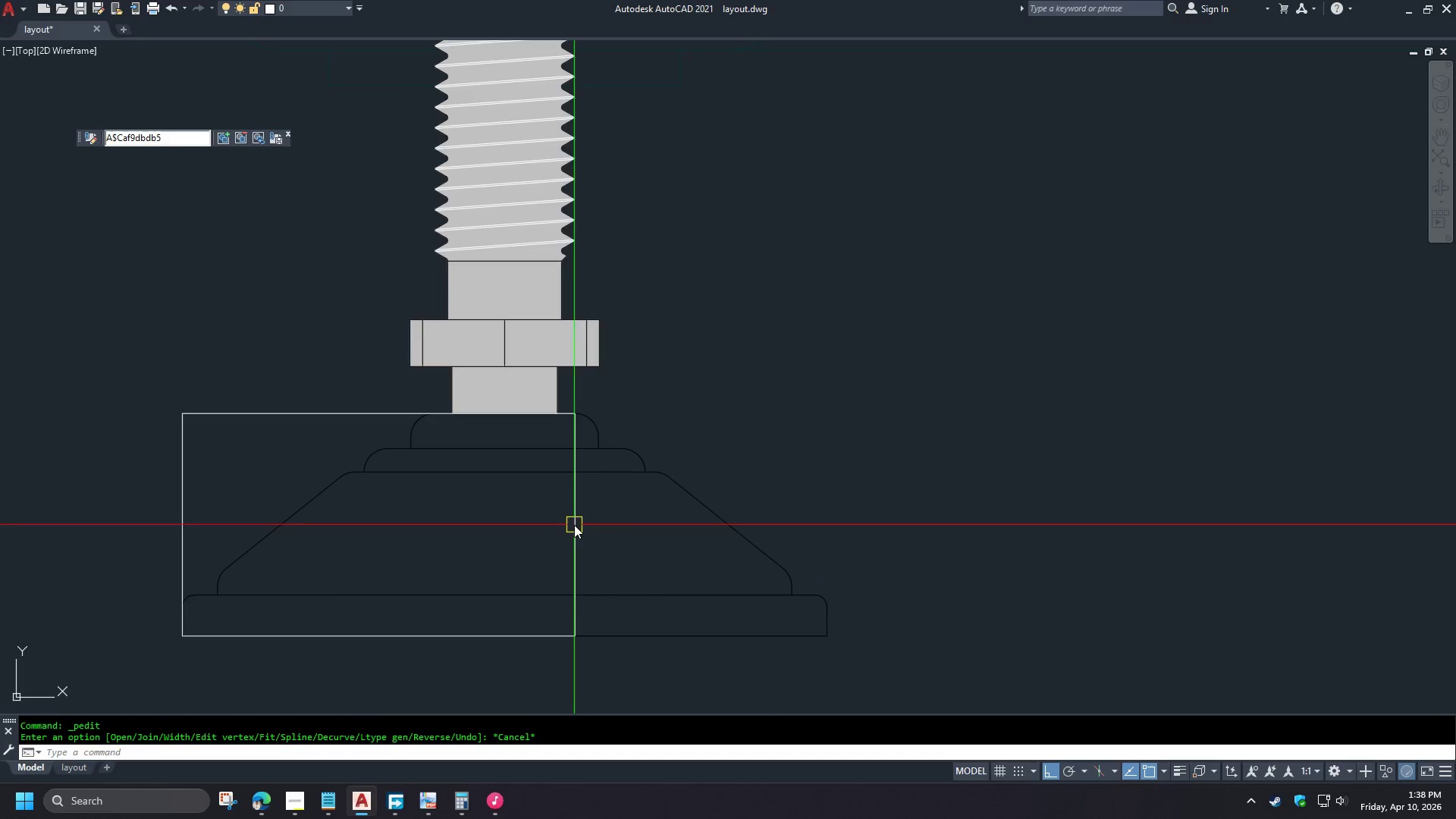 
left_click([573, 525])
 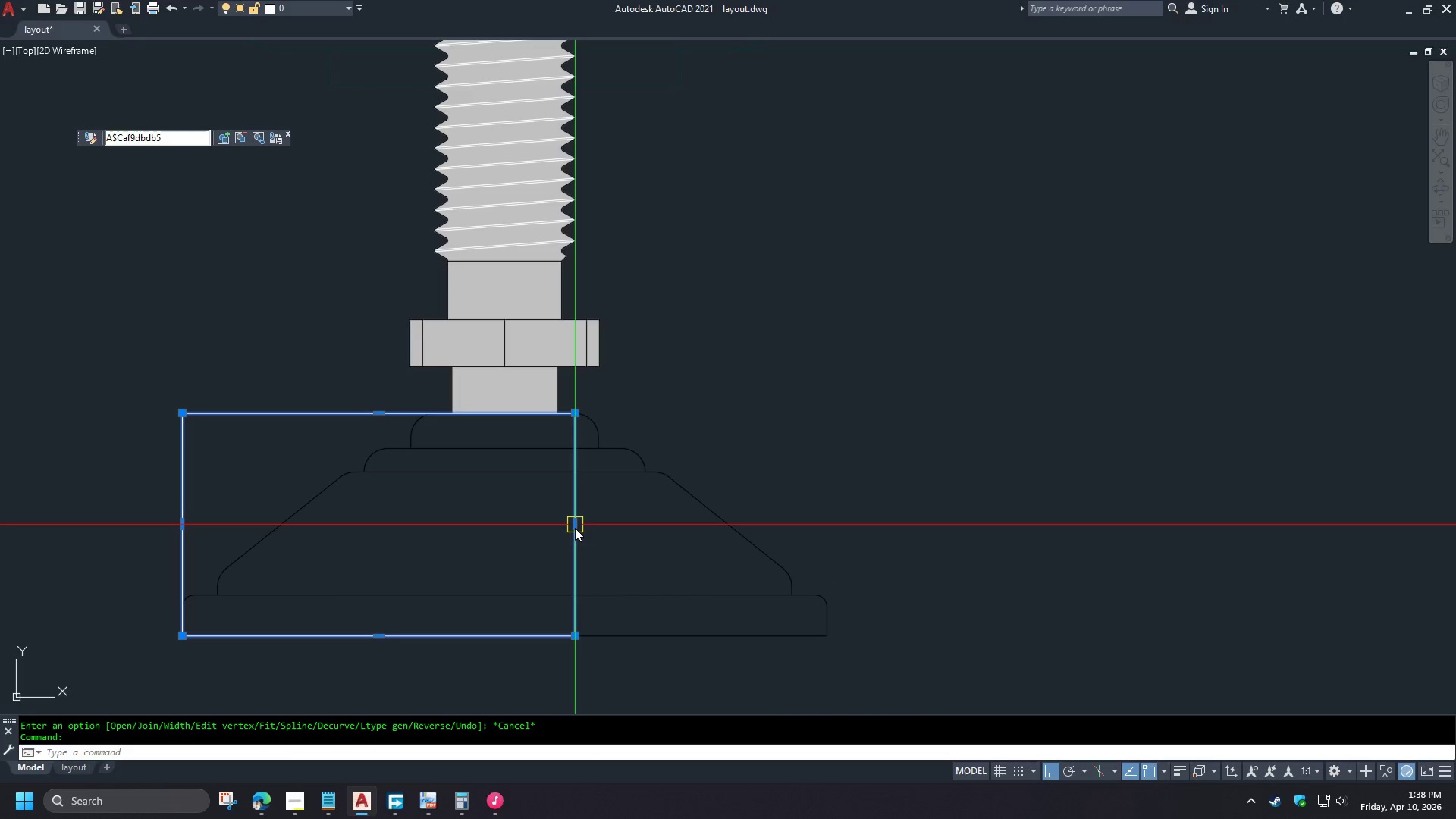 
left_click([575, 523])
 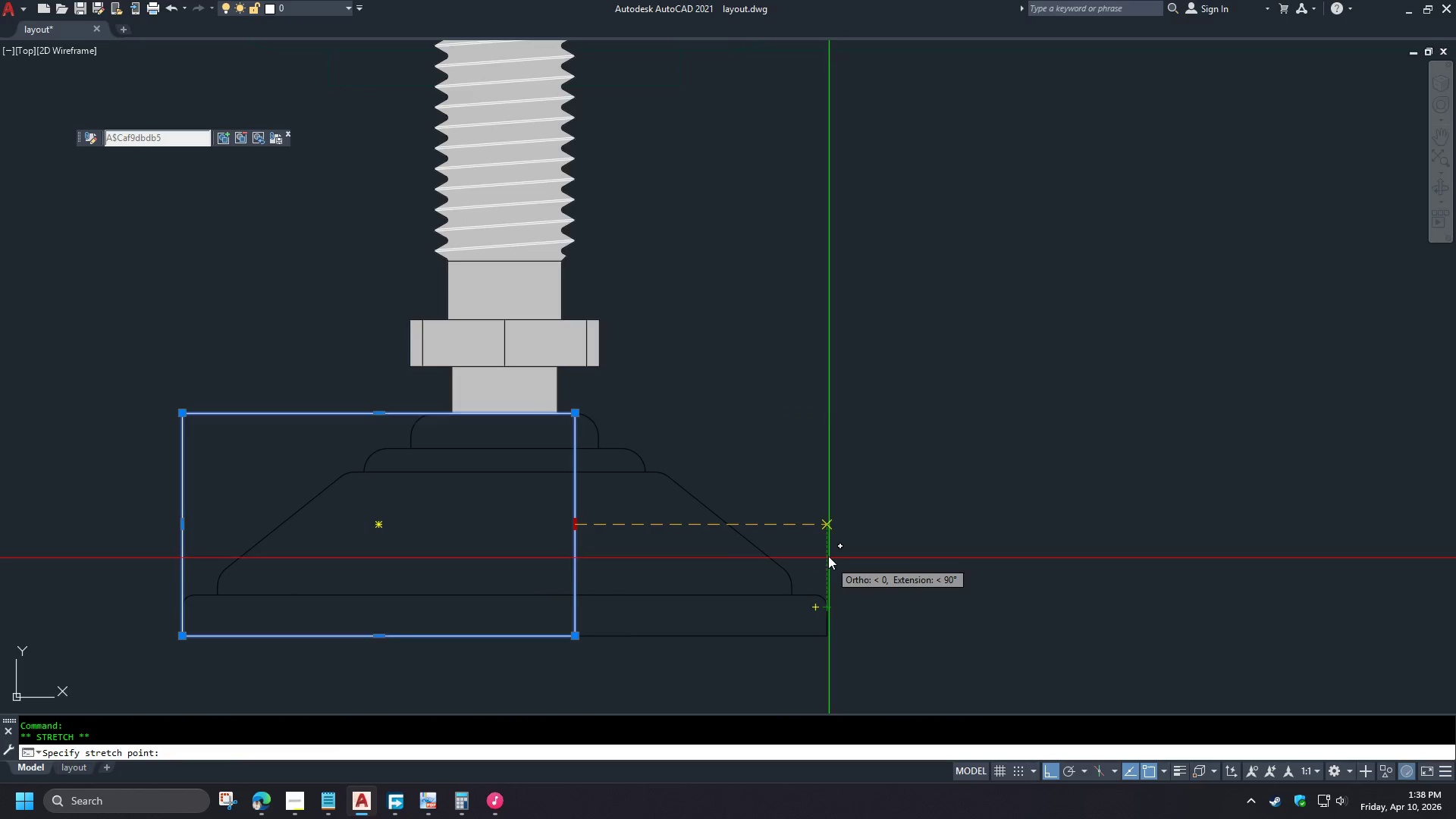 
left_click([825, 541])
 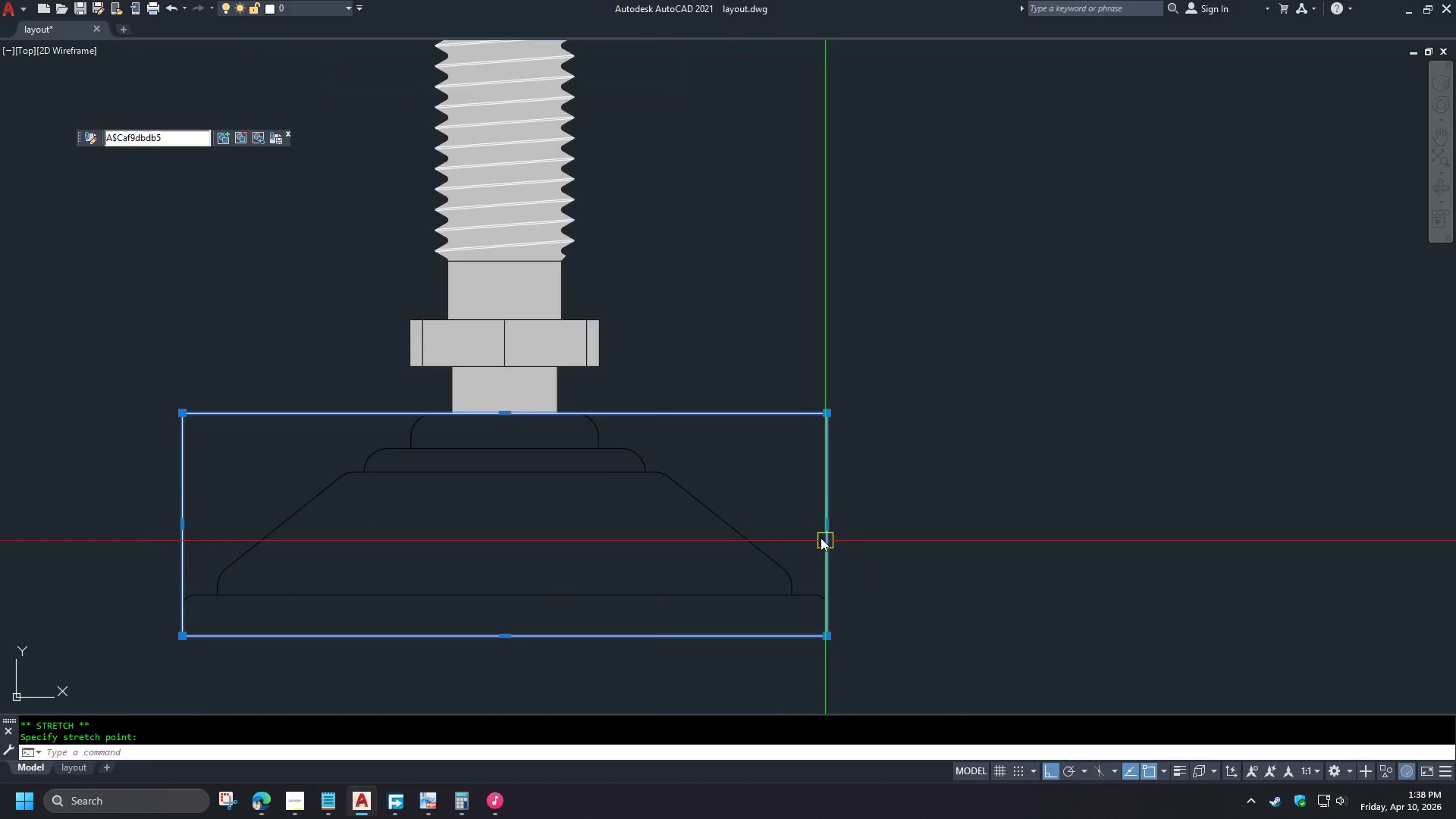 
key(Escape)
 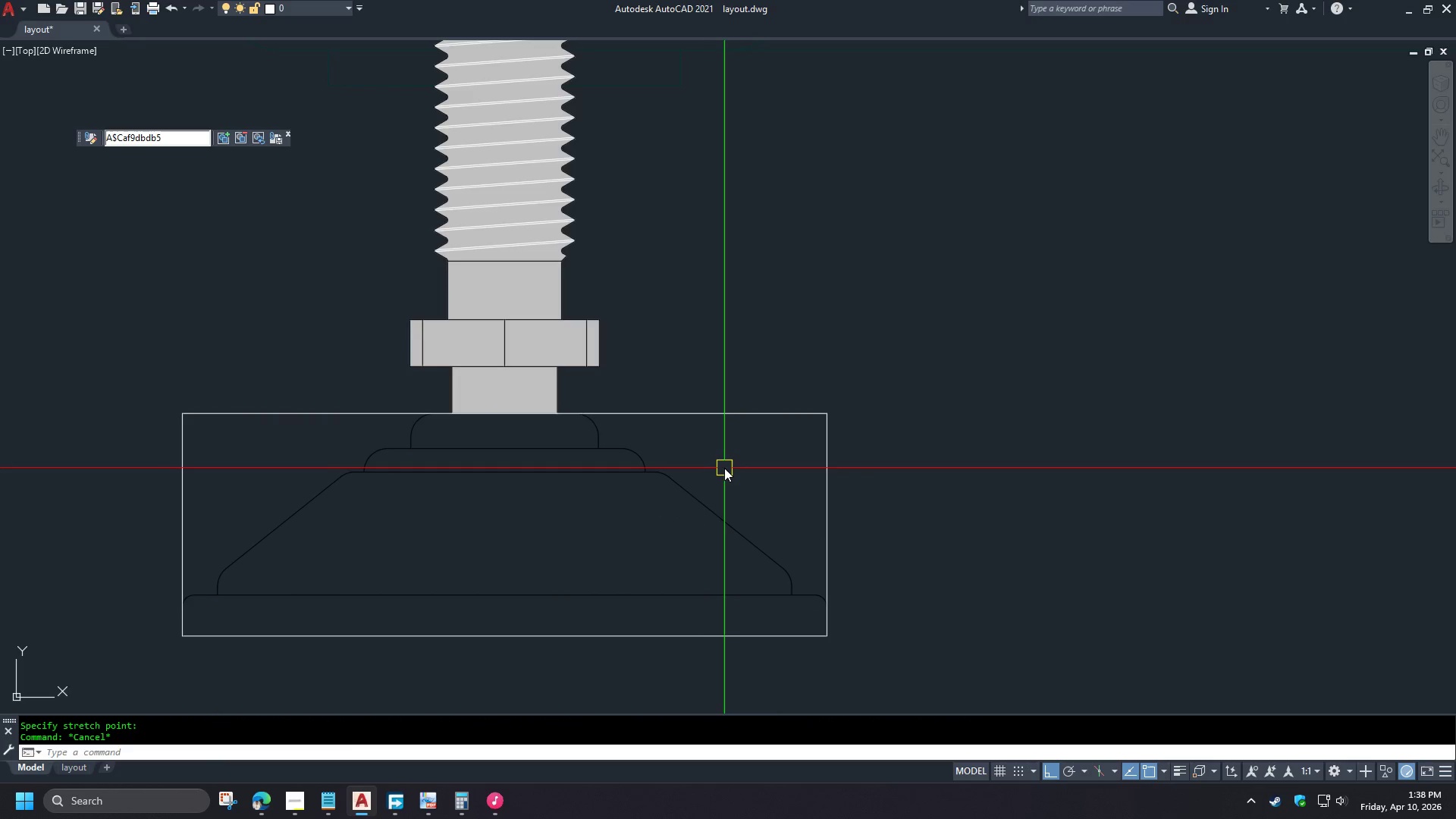 
key(H)
 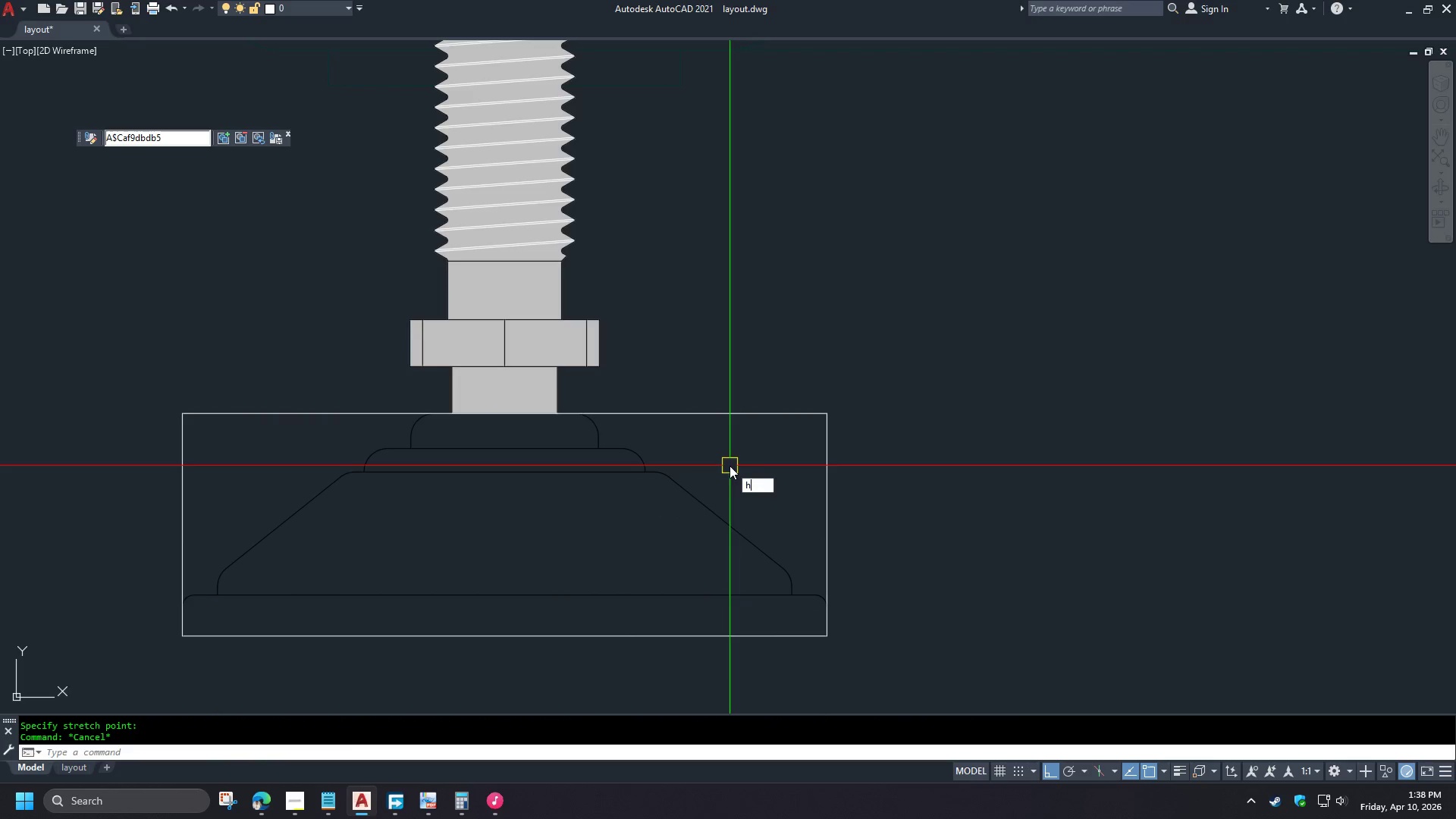 
key(Space)
 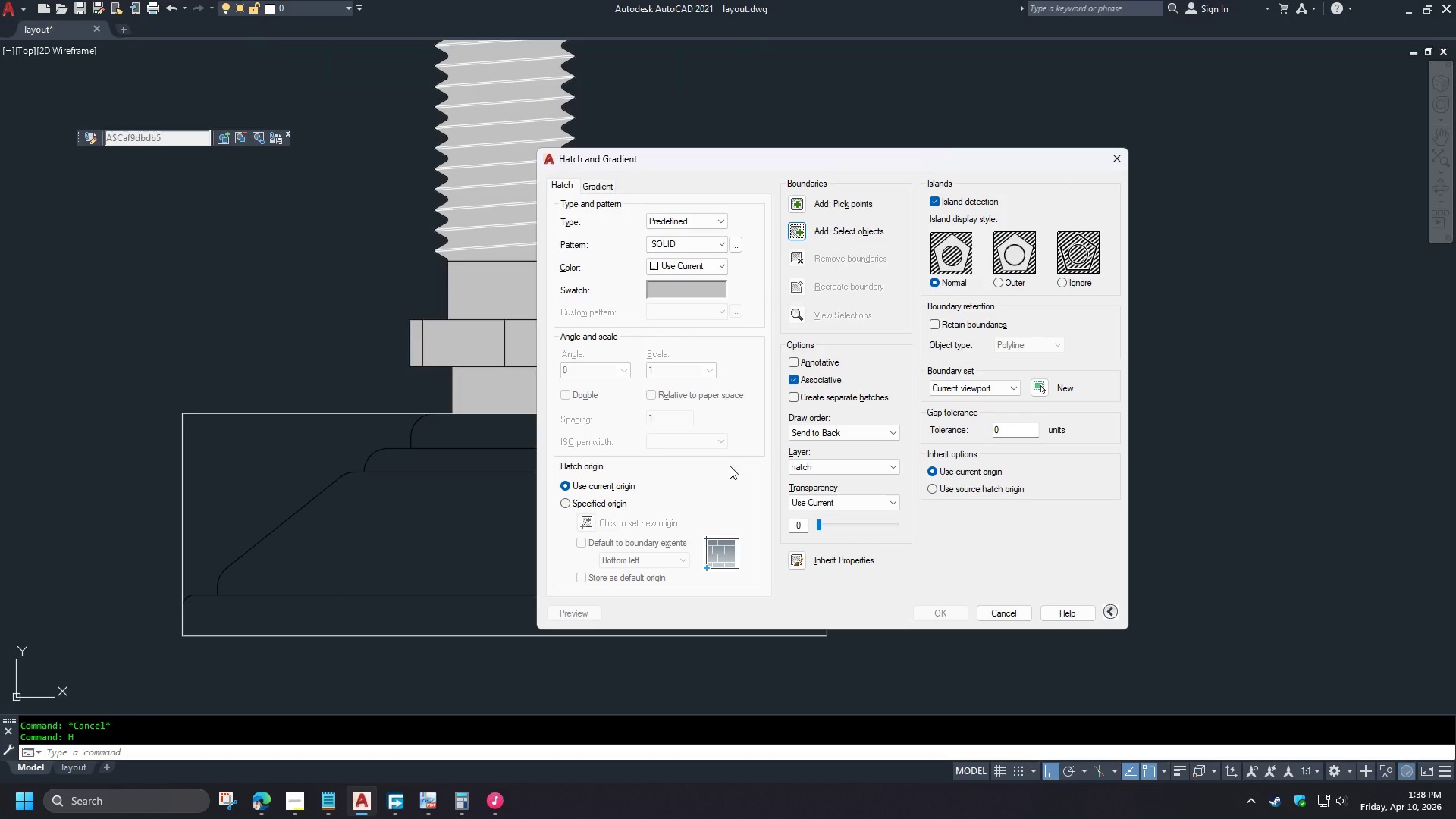 
key(Space)
 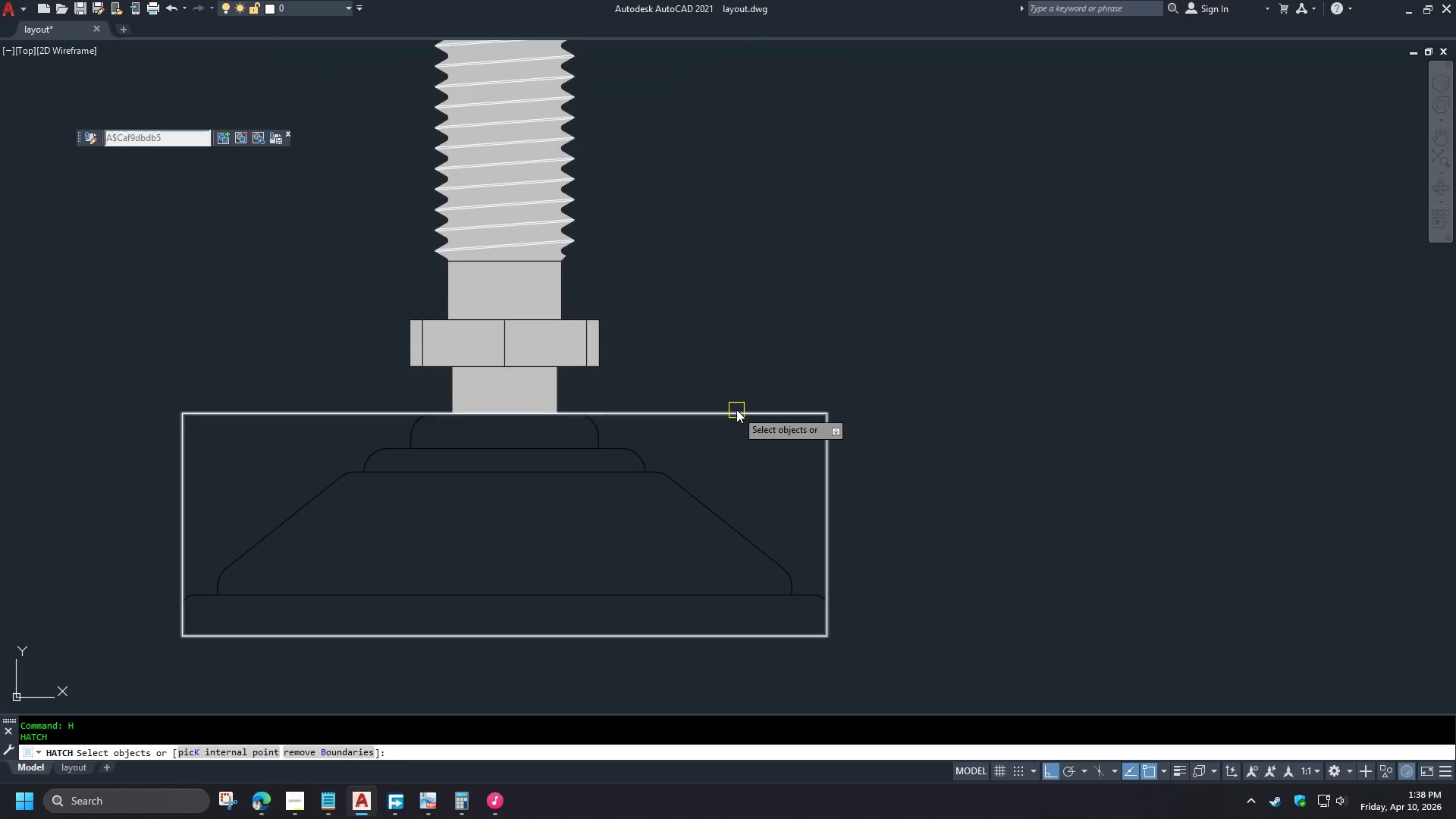 
left_click([736, 409])
 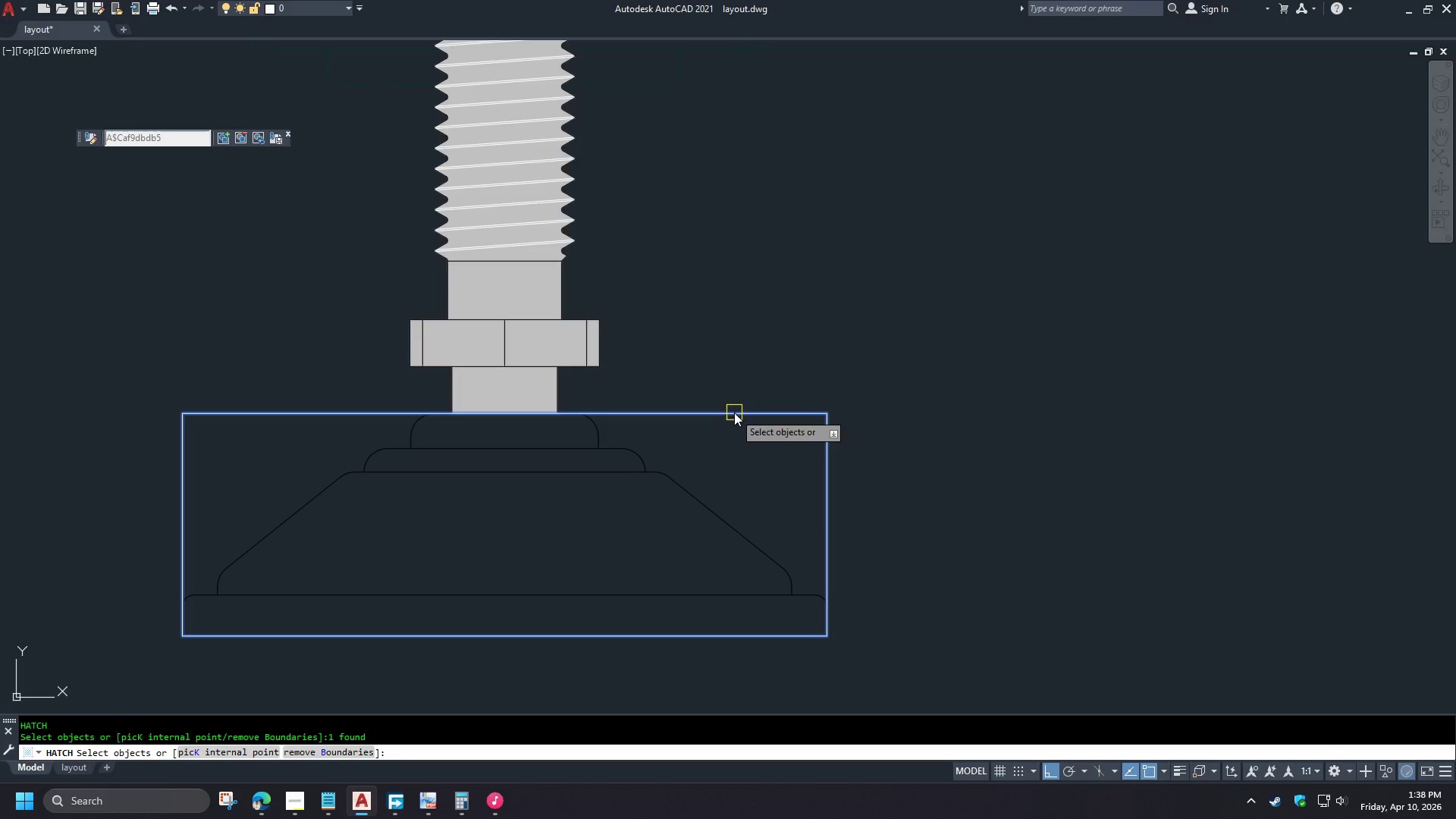 
key(Space)
 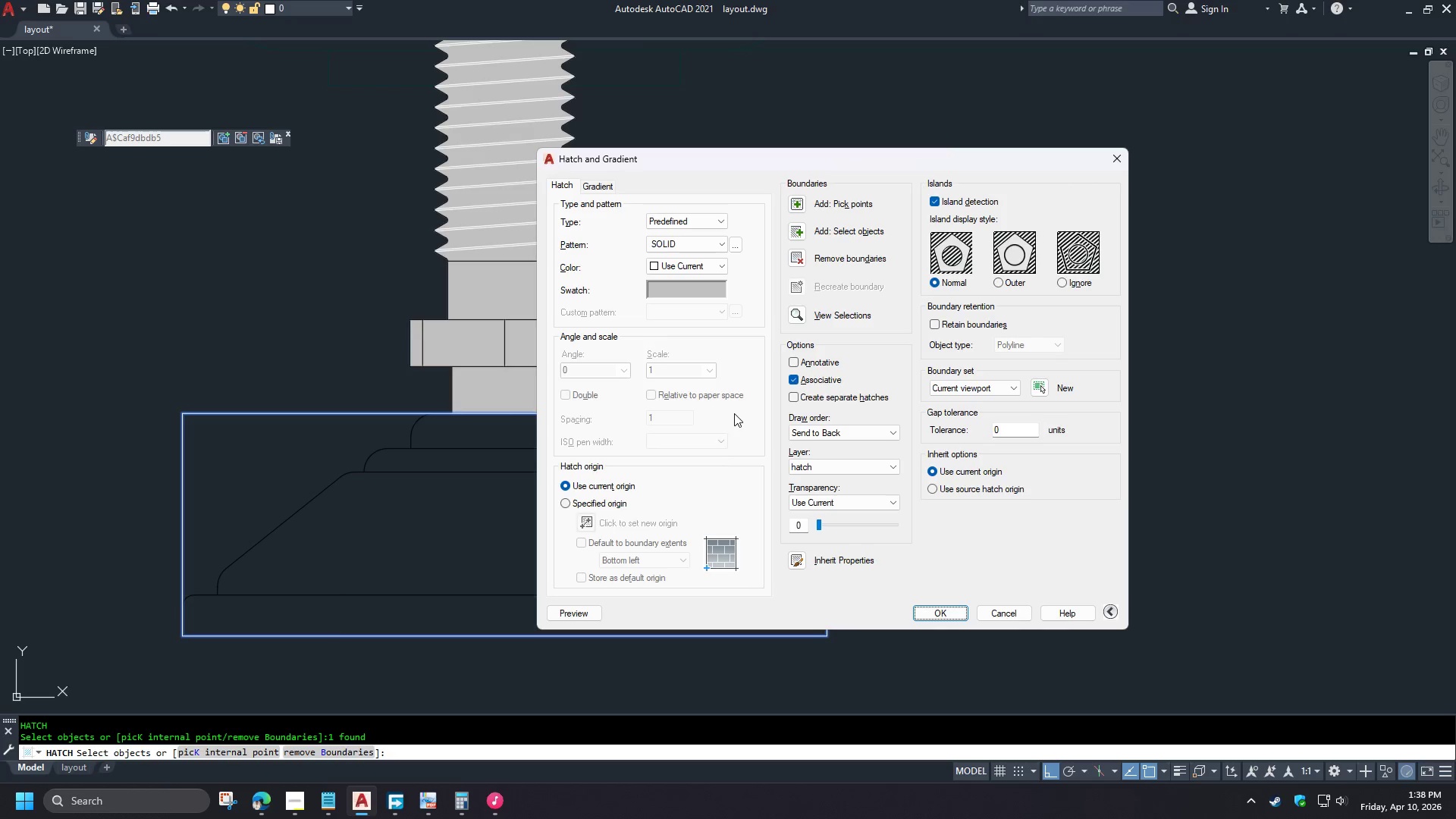 
key(Space)
 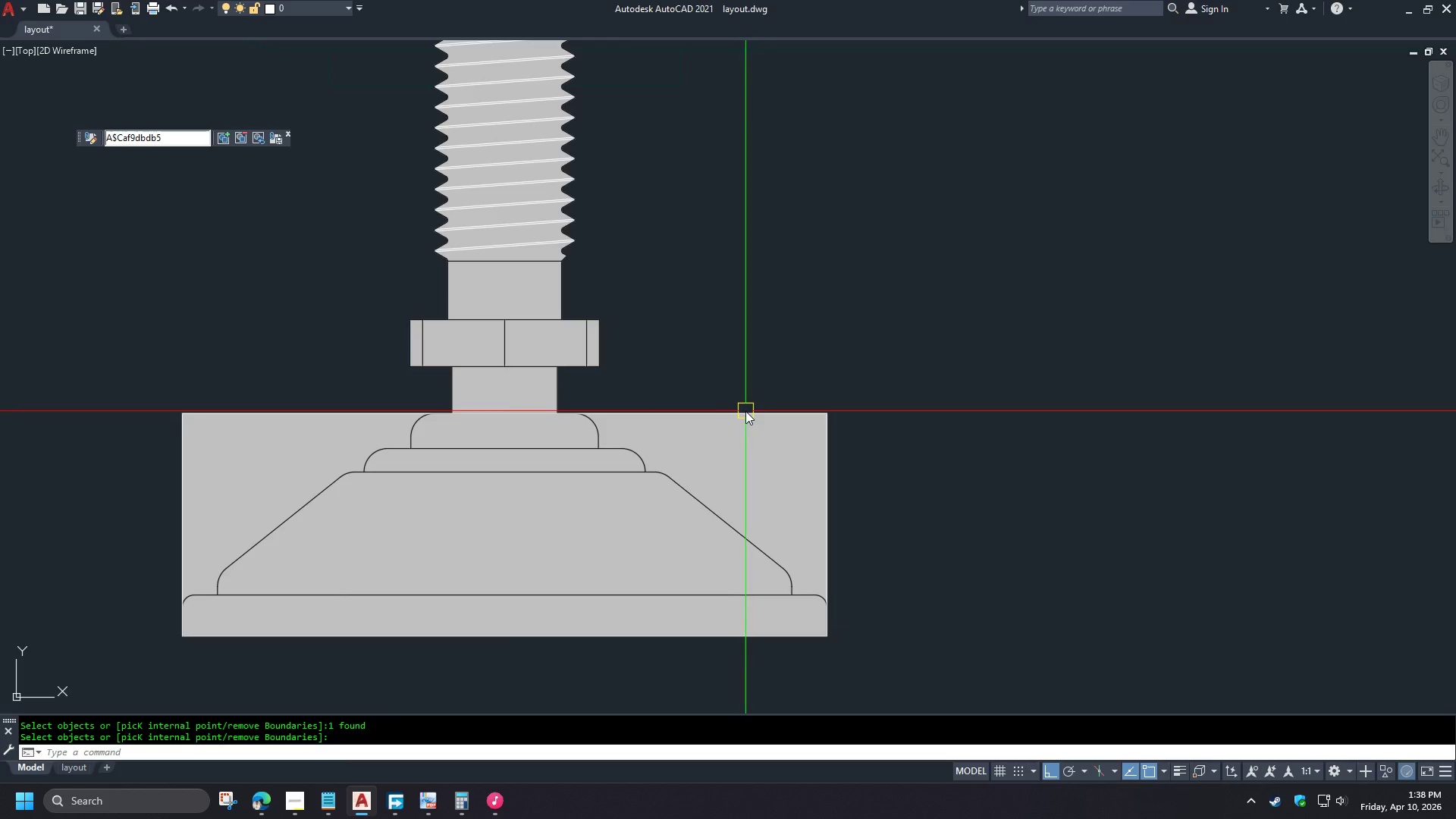 
left_click([745, 411])
 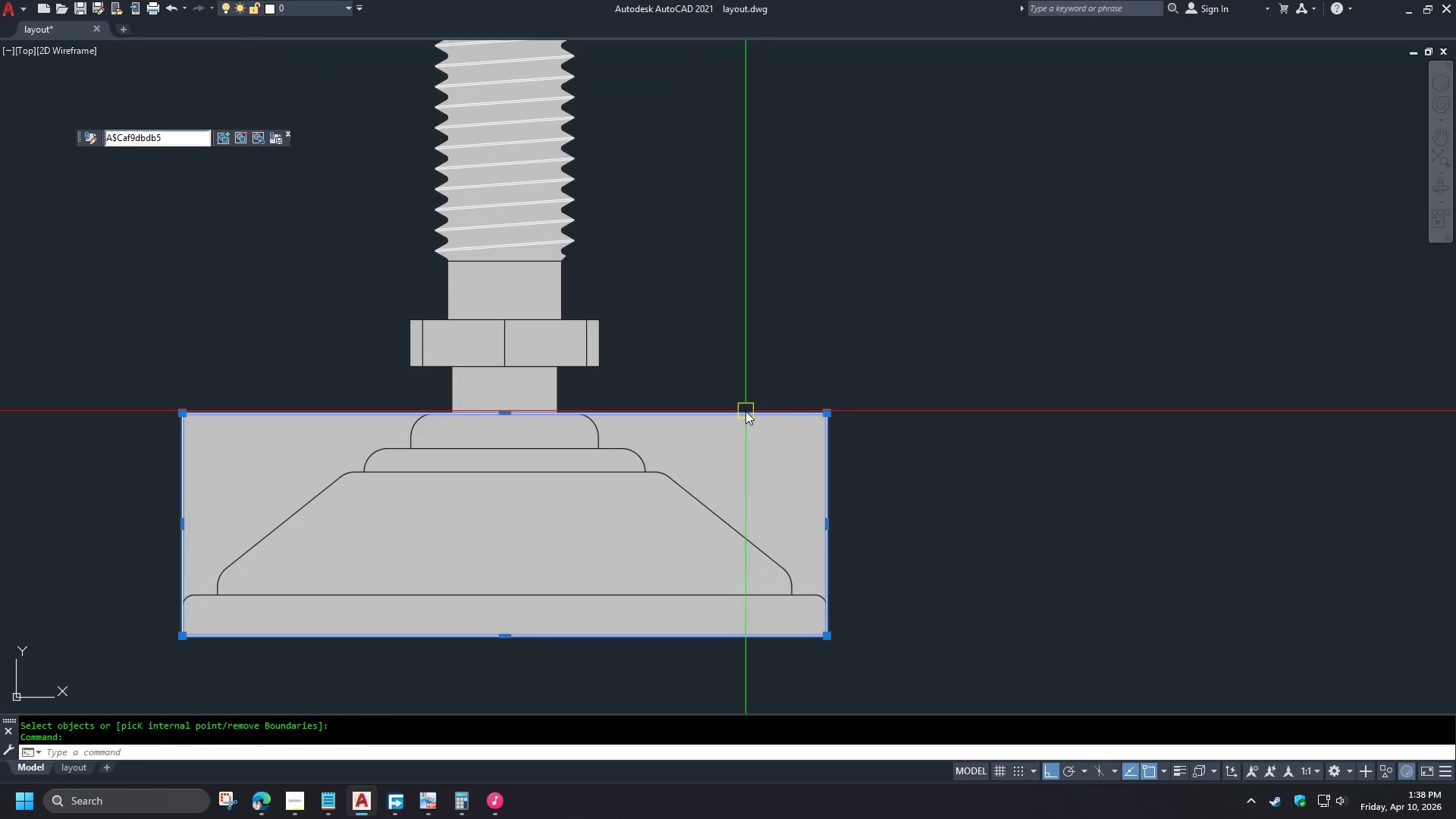 
key(E)
 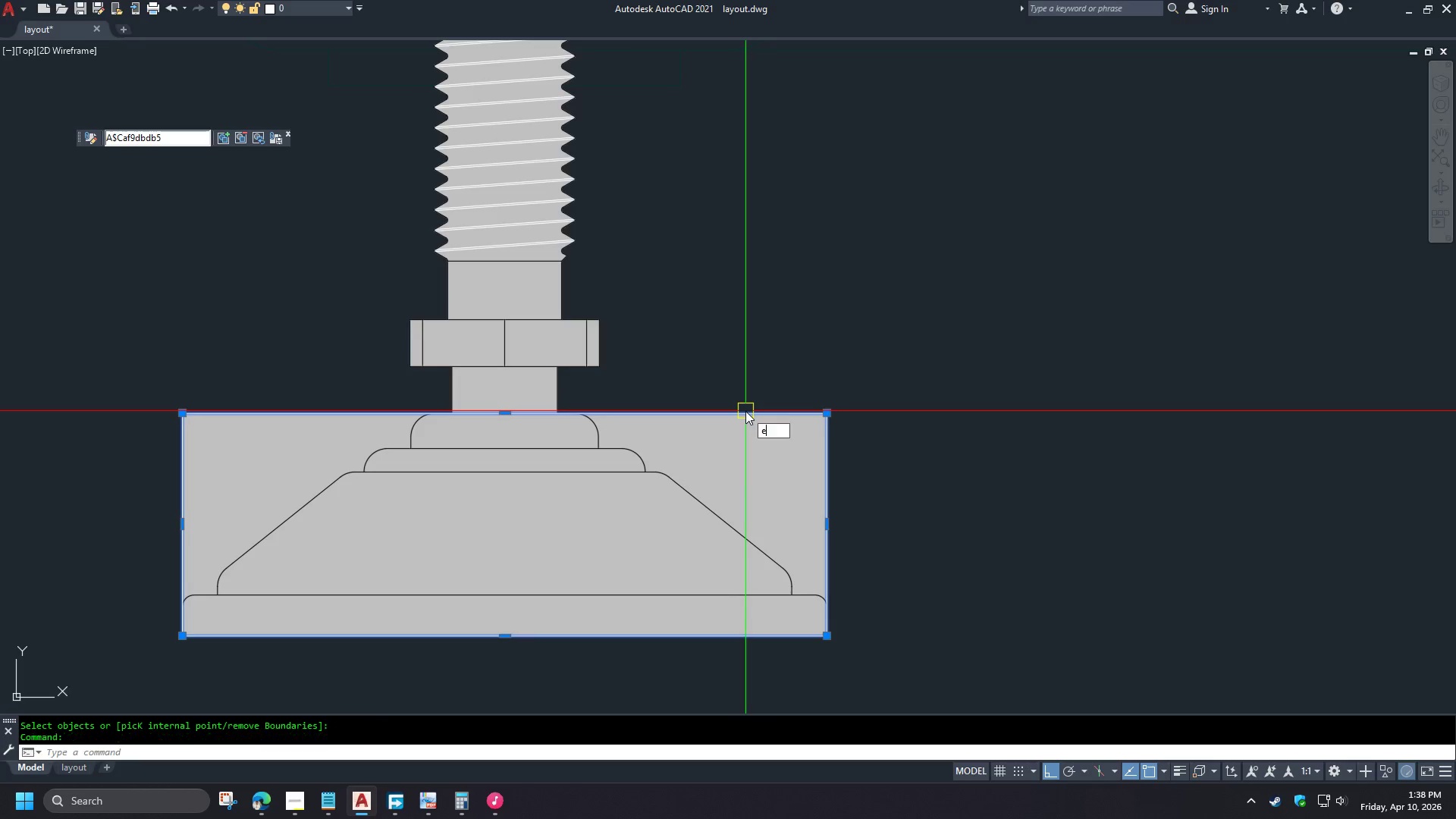 
key(Space)
 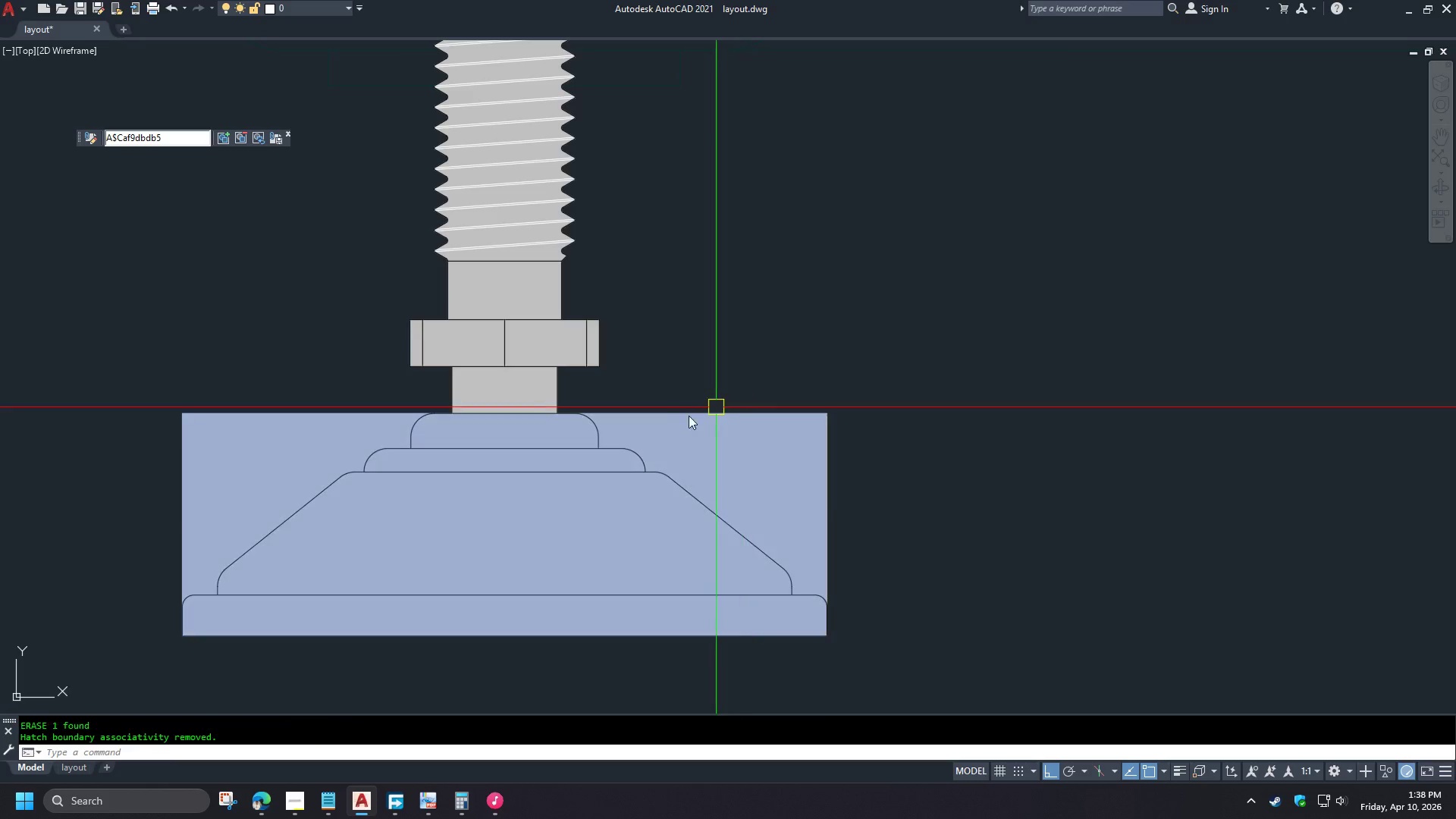 
type(tr )
 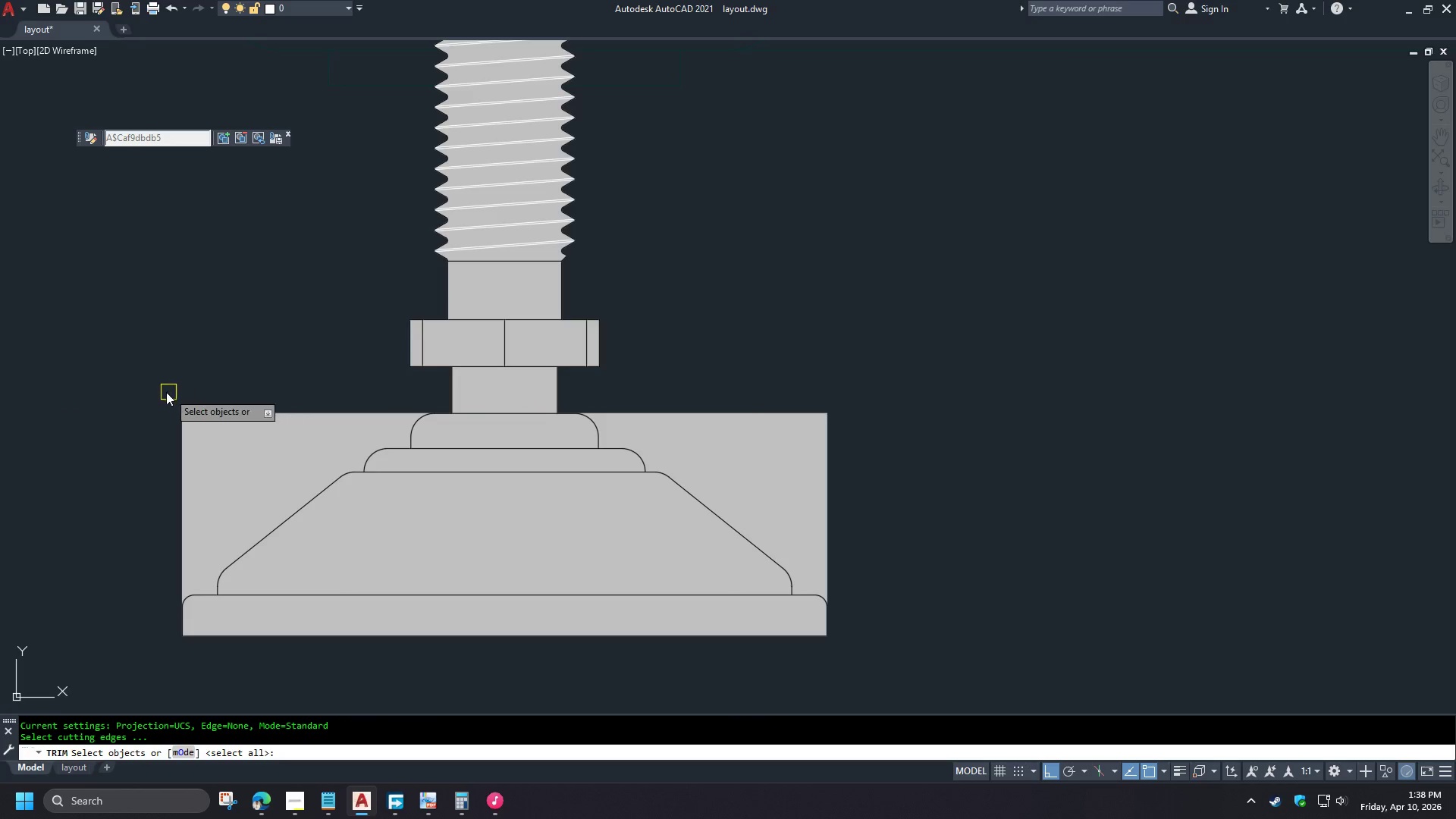 
left_click_drag(start_coordinate=[121, 394], to_coordinate=[154, 406])
 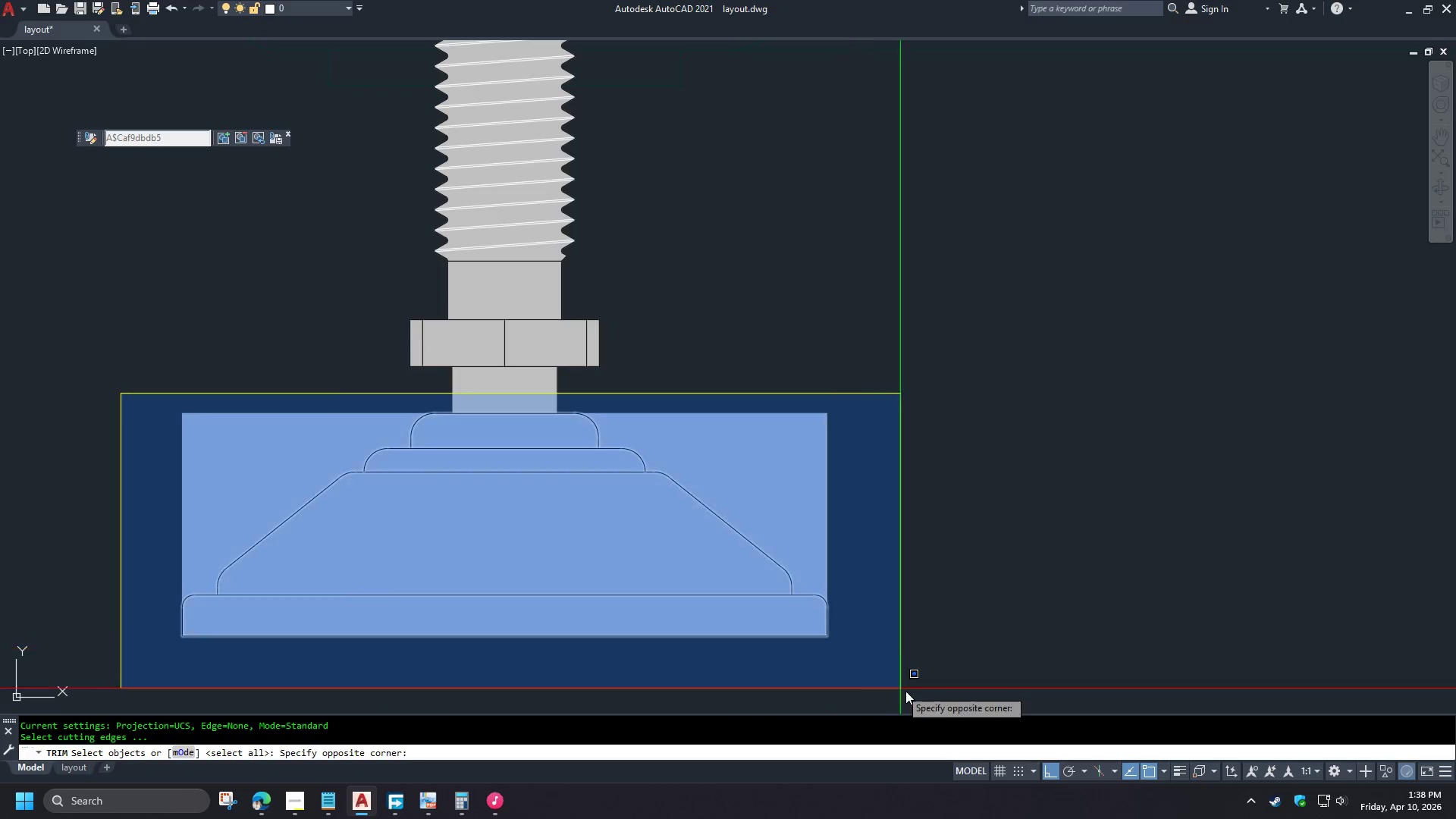 
left_click([913, 695])
 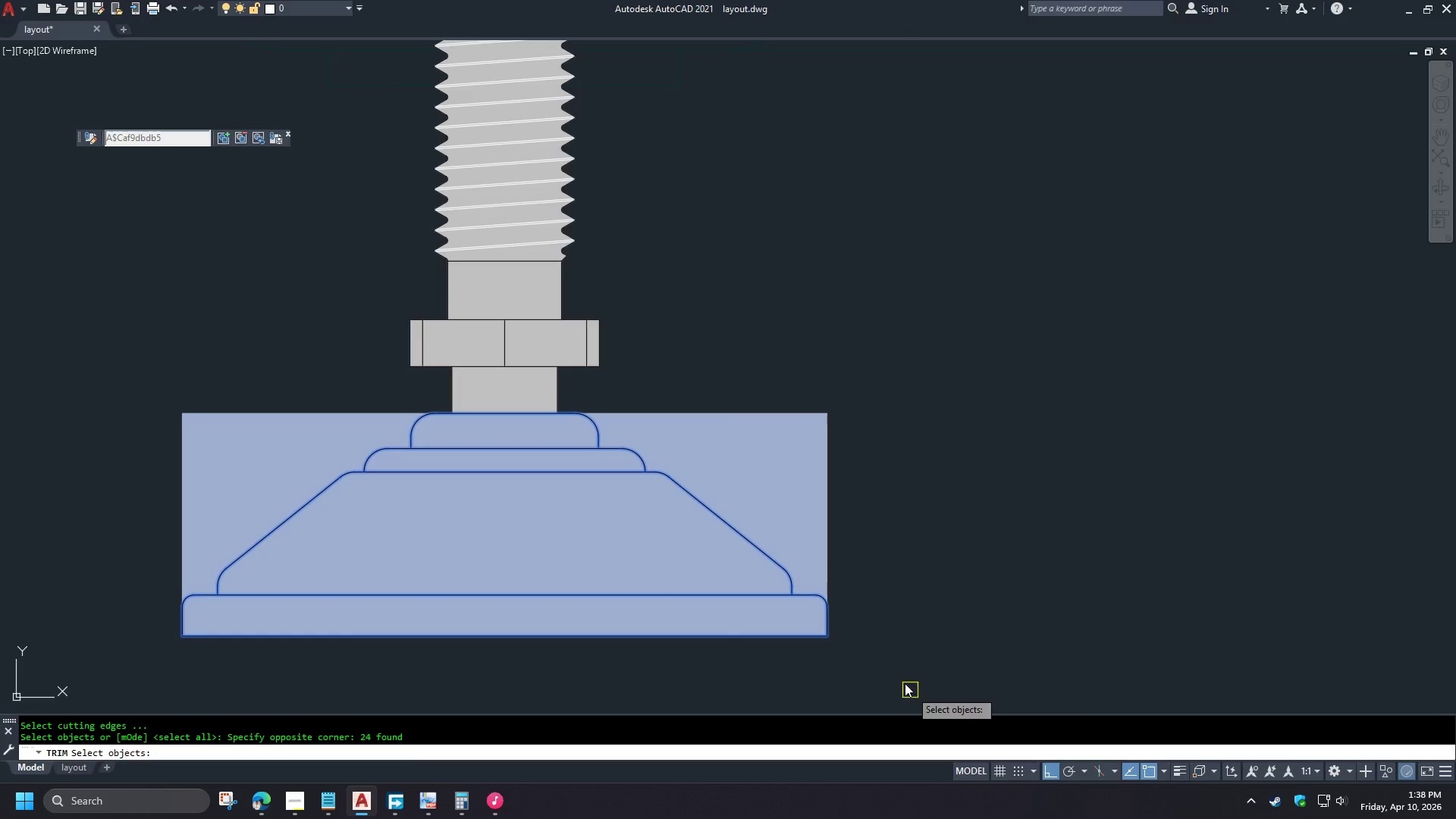 
hold_key(key=ShiftLeft, duration=0.91)
left_click([817, 525])
 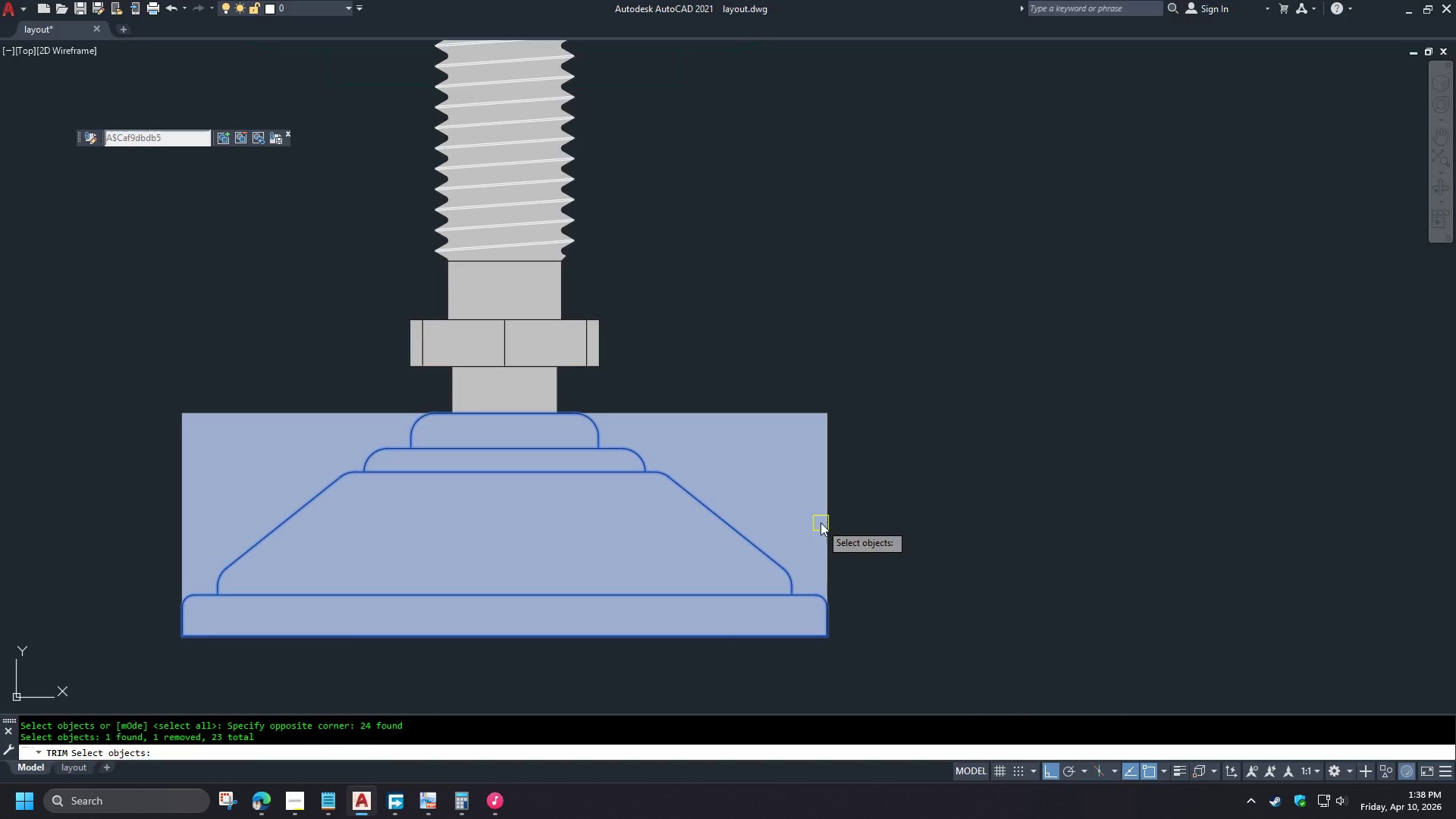 
key(Space)
 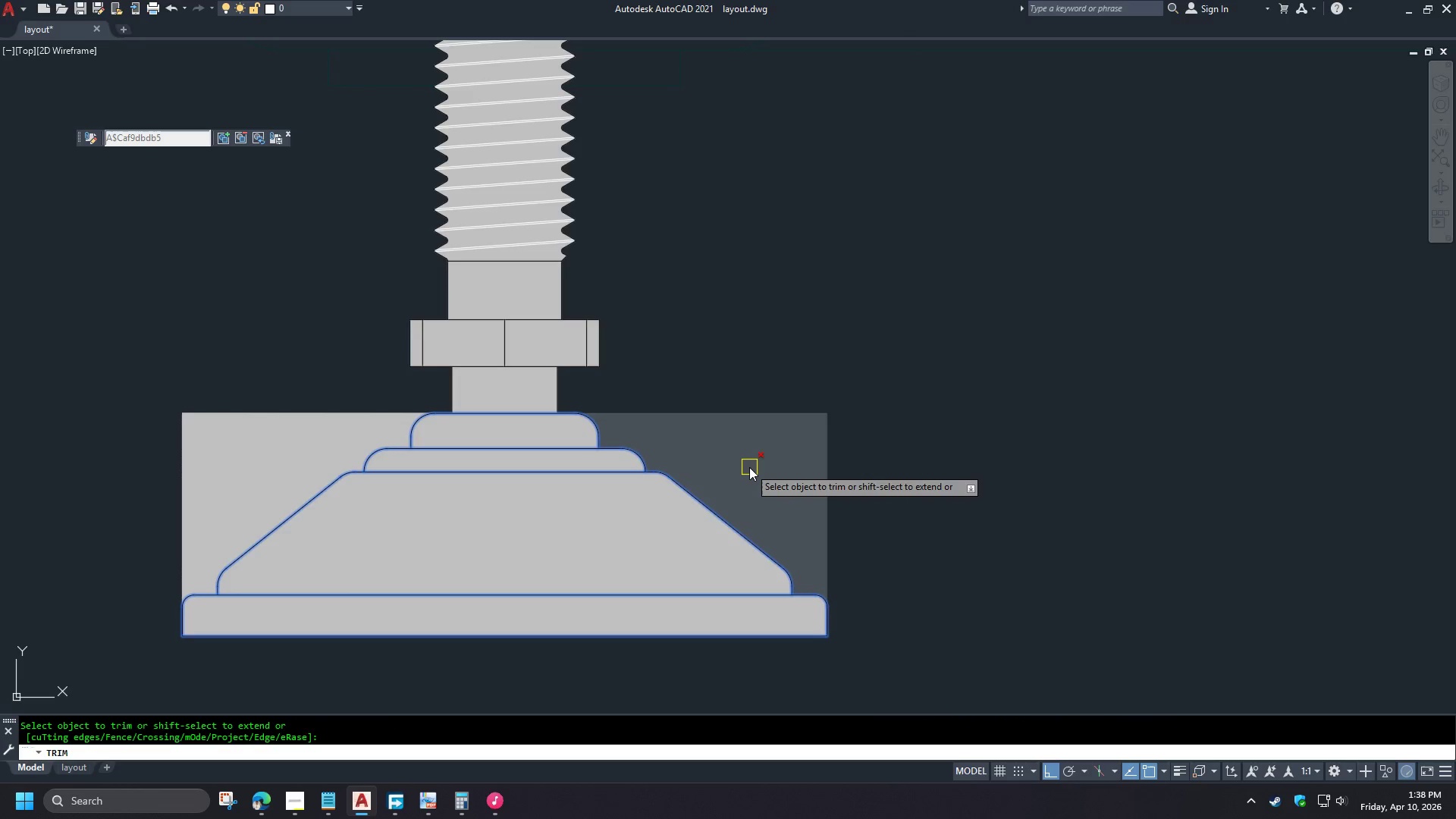 
left_click([749, 467])
 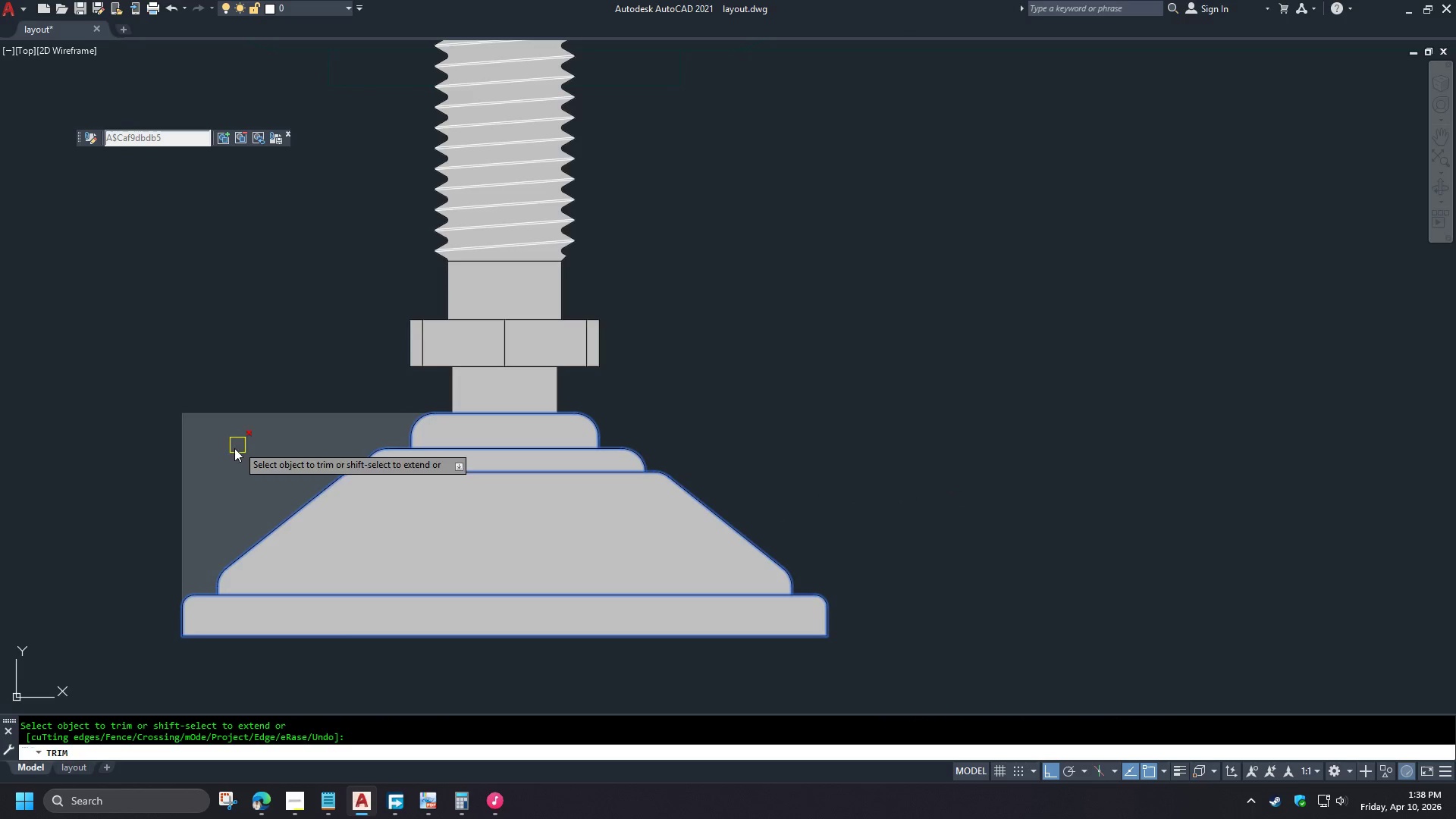 
left_click([228, 471])
 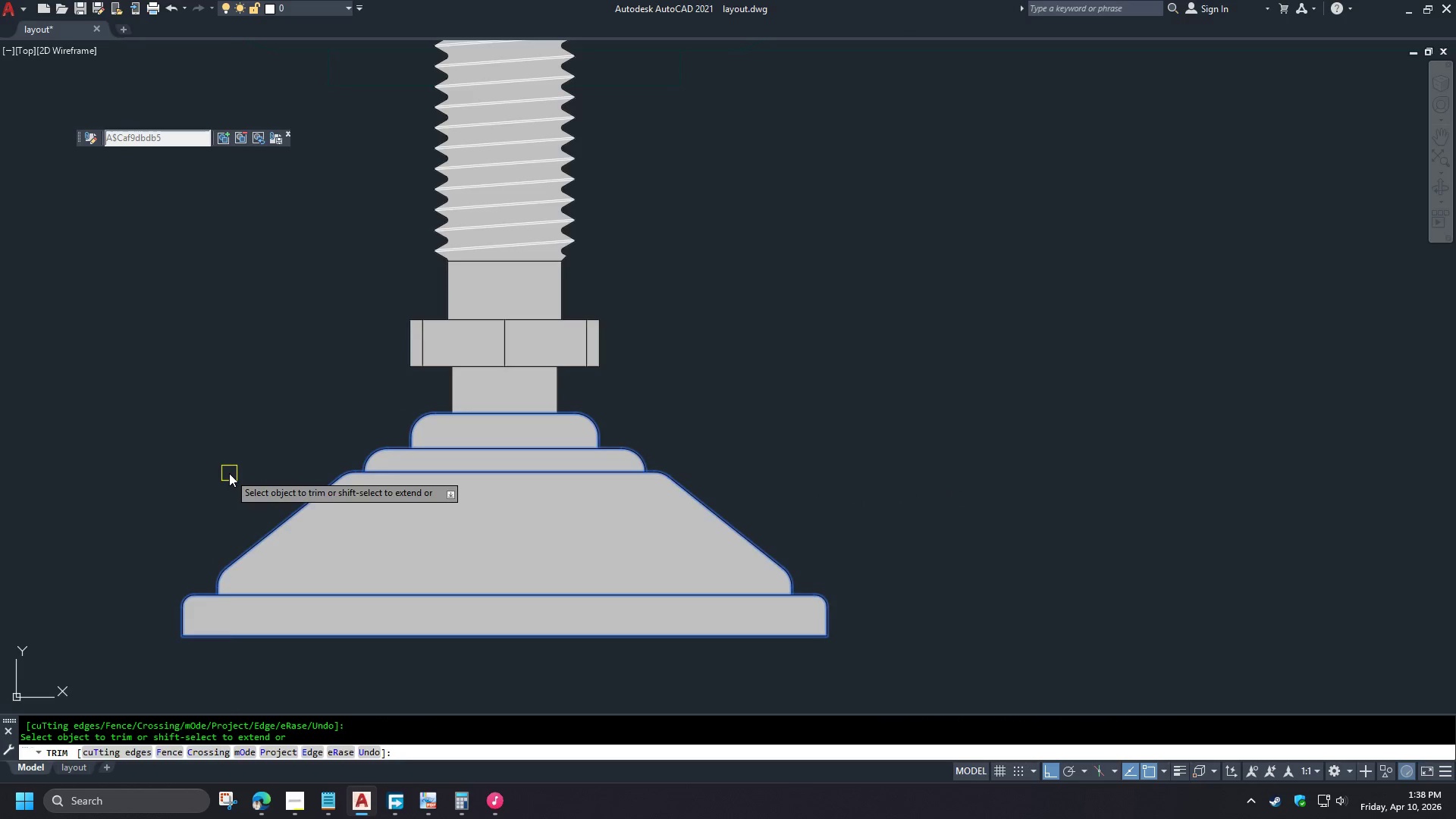 
key(Space)
 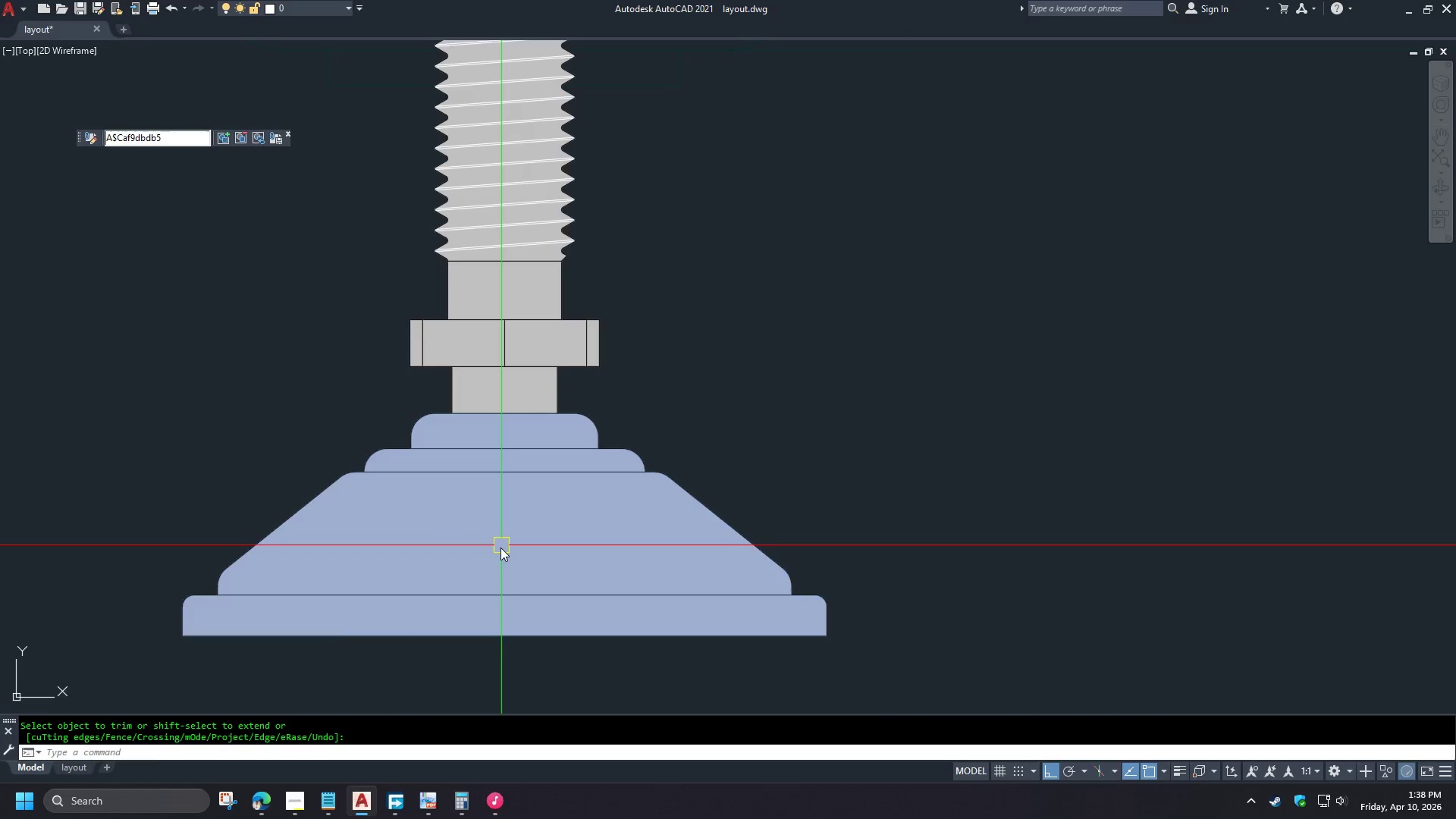 
left_click([500, 551])
 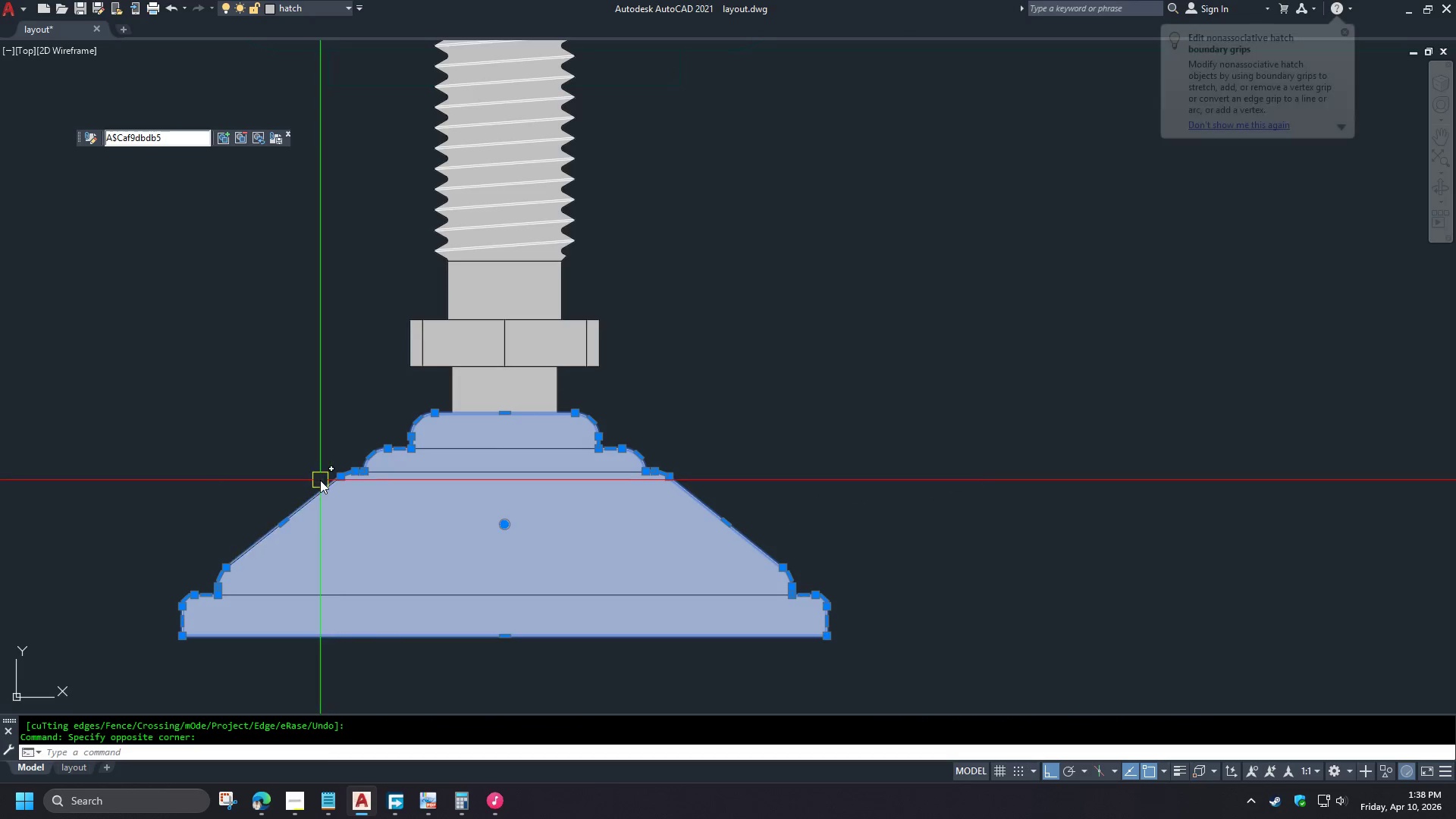 
key(Control+ControlLeft)
 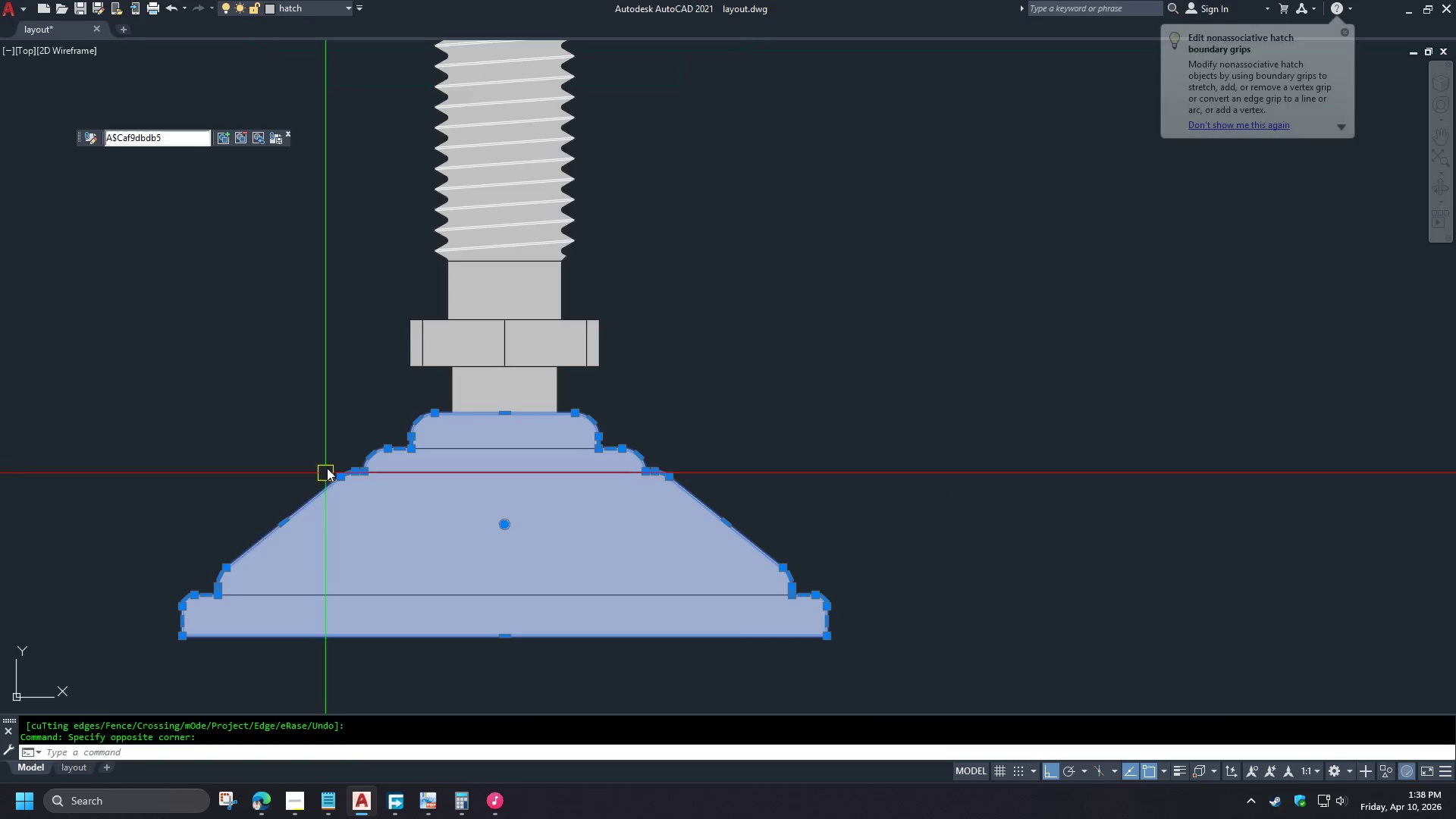 
key(Control+1)
 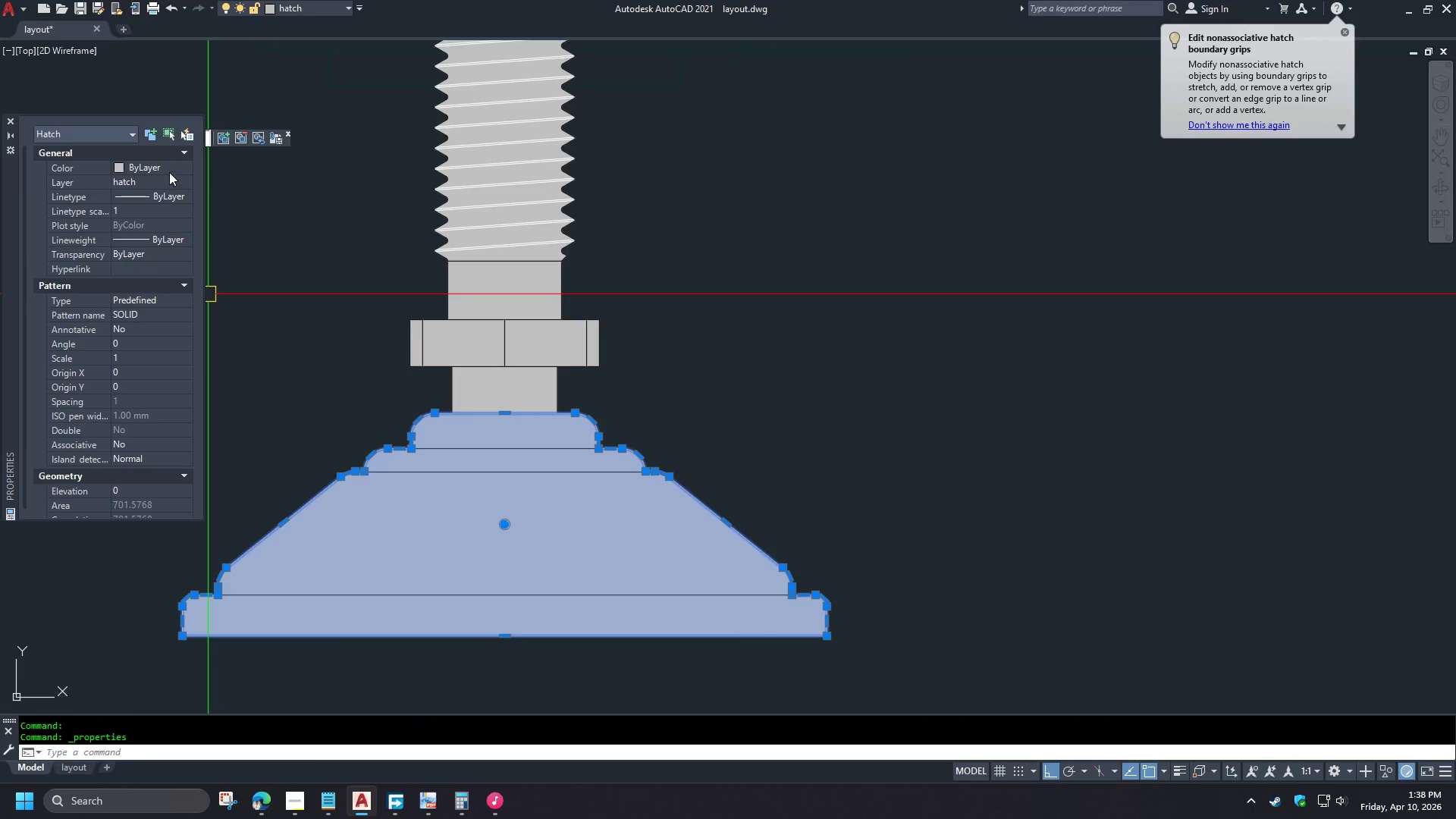 
double_click([169, 170])
 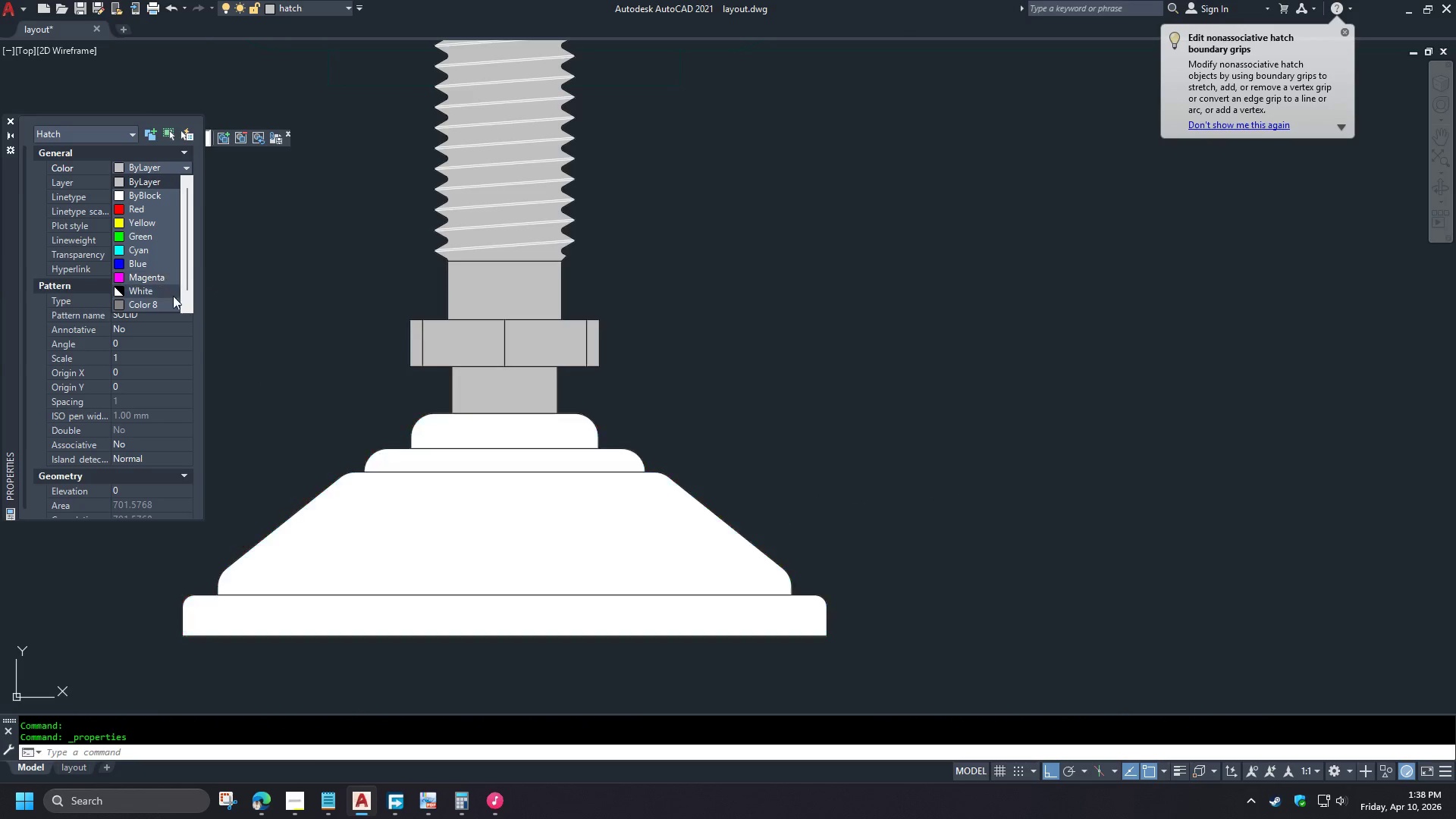 
scroll: coordinate [165, 300], scroll_direction: down, amount: 3.0
 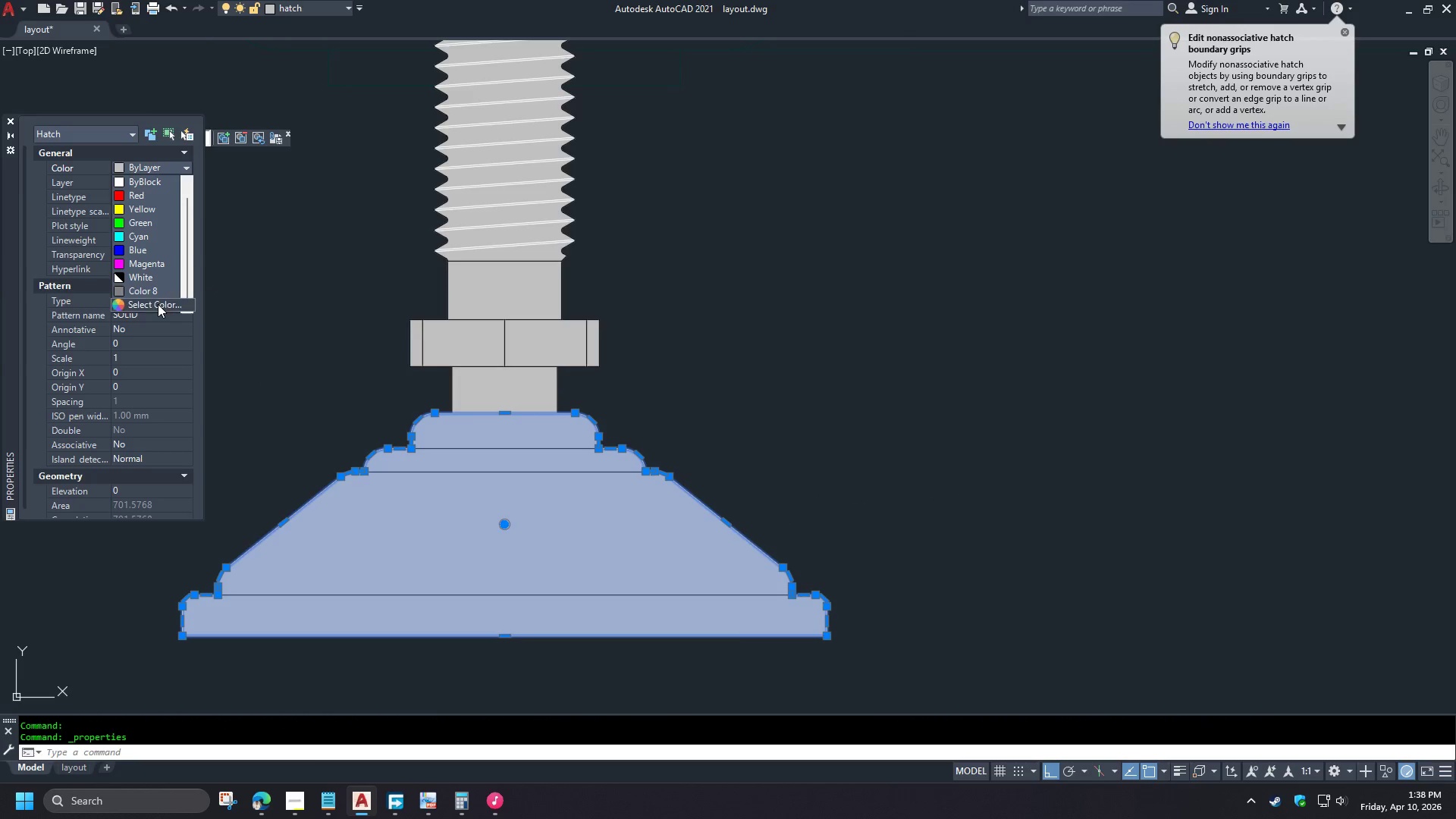 
left_click([158, 304])
 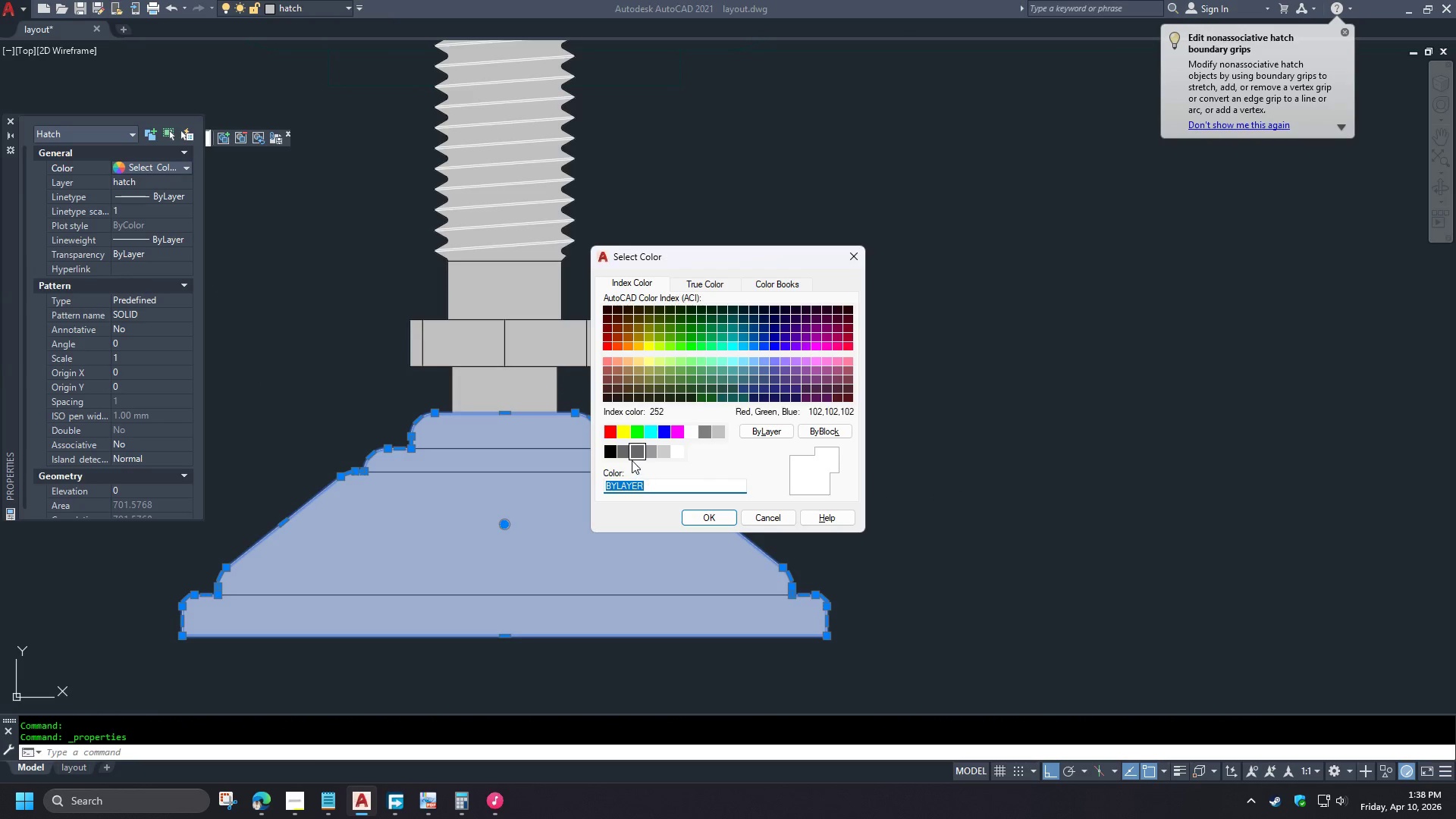 
left_click([628, 456])
 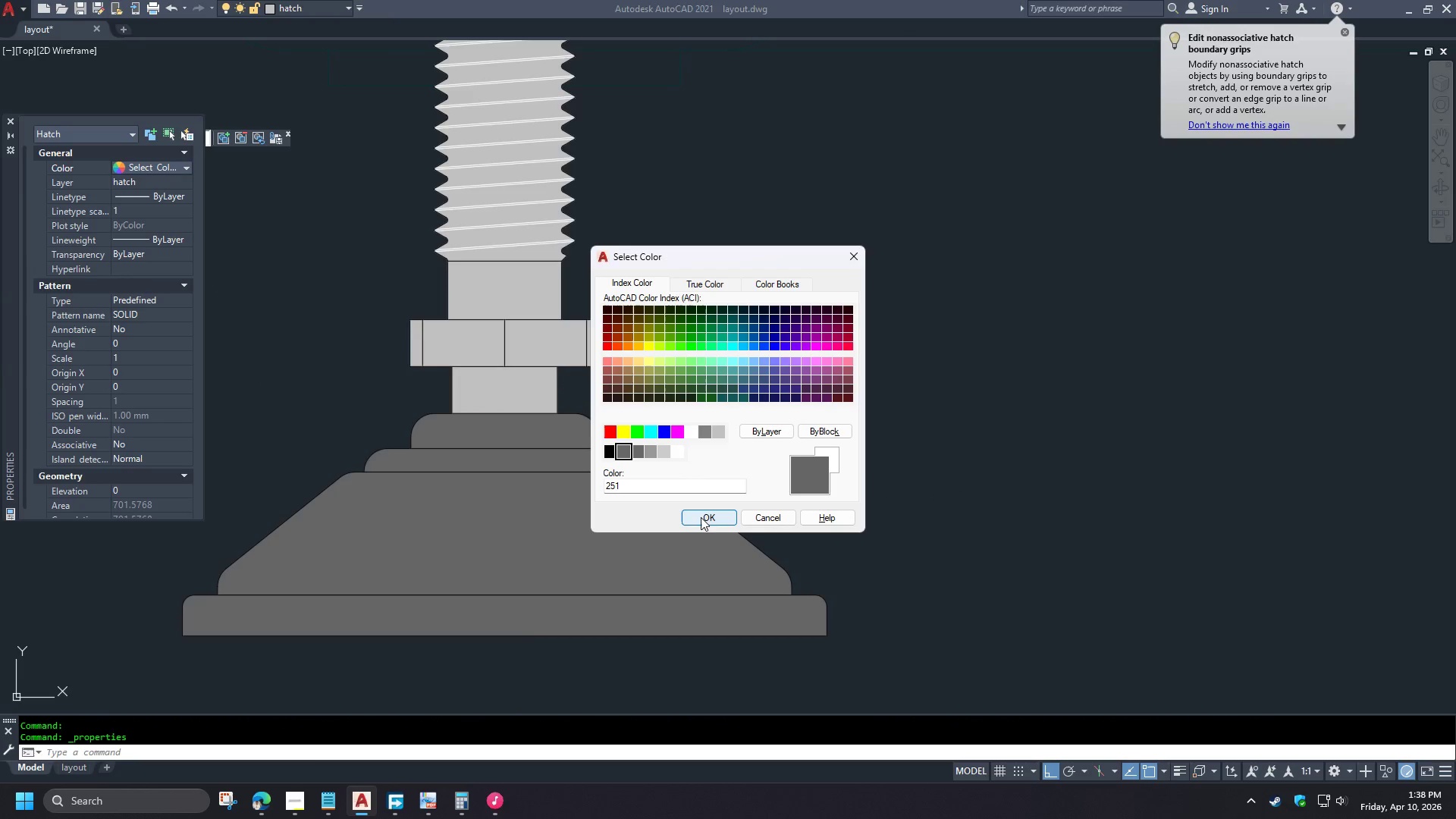 
left_click([703, 519])
 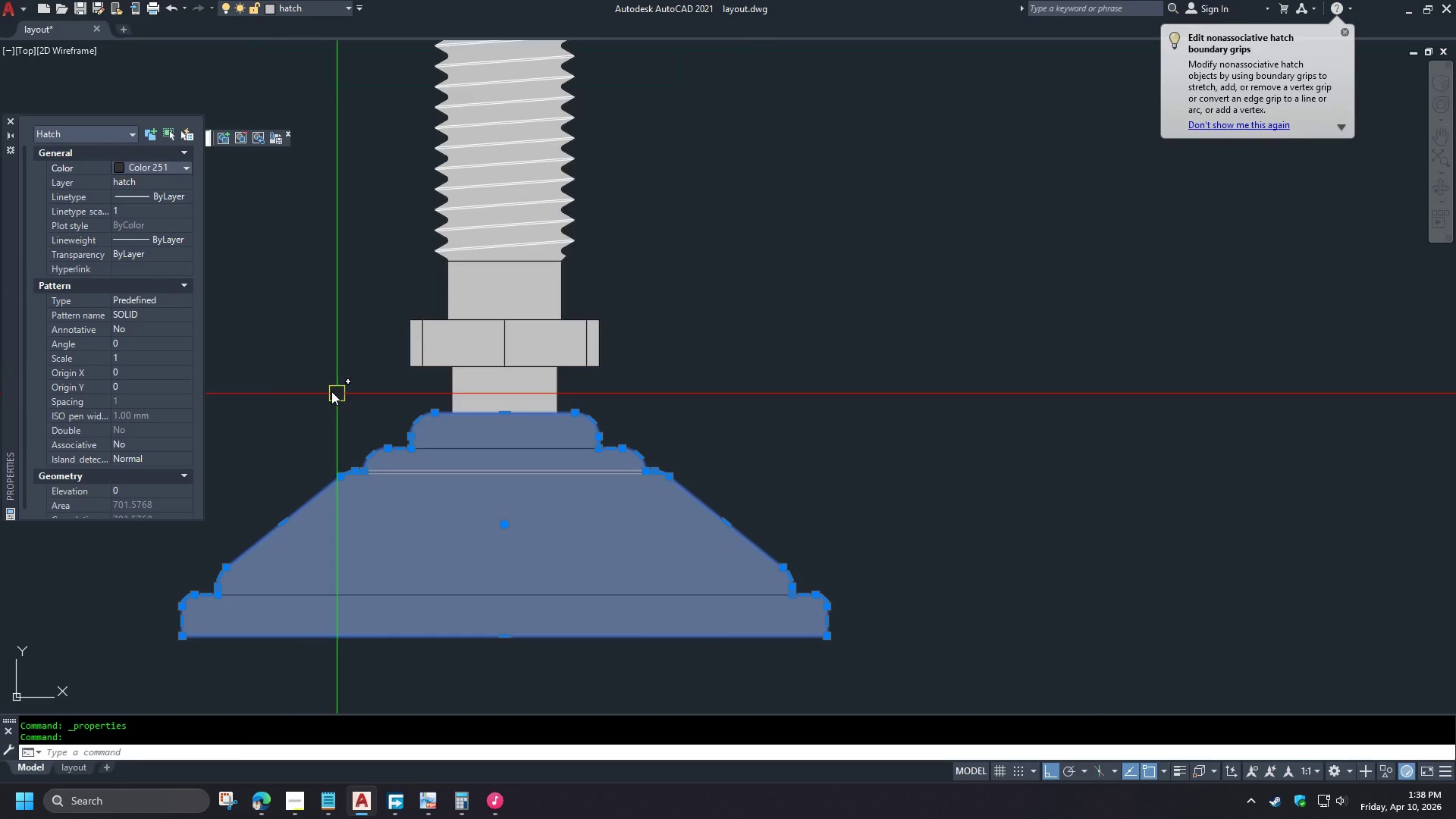 
key(Escape)
 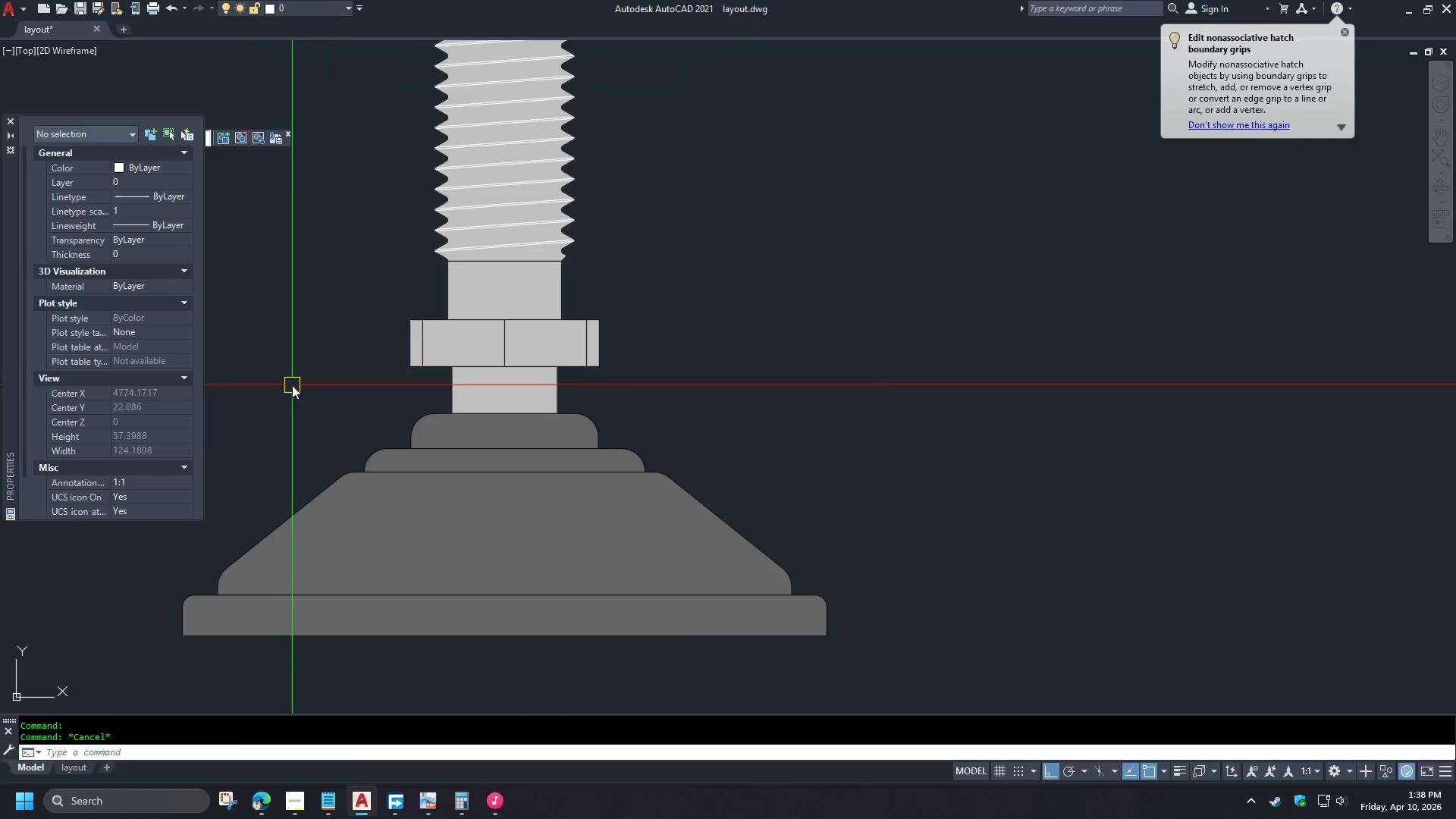 
key(Control+ControlLeft)
 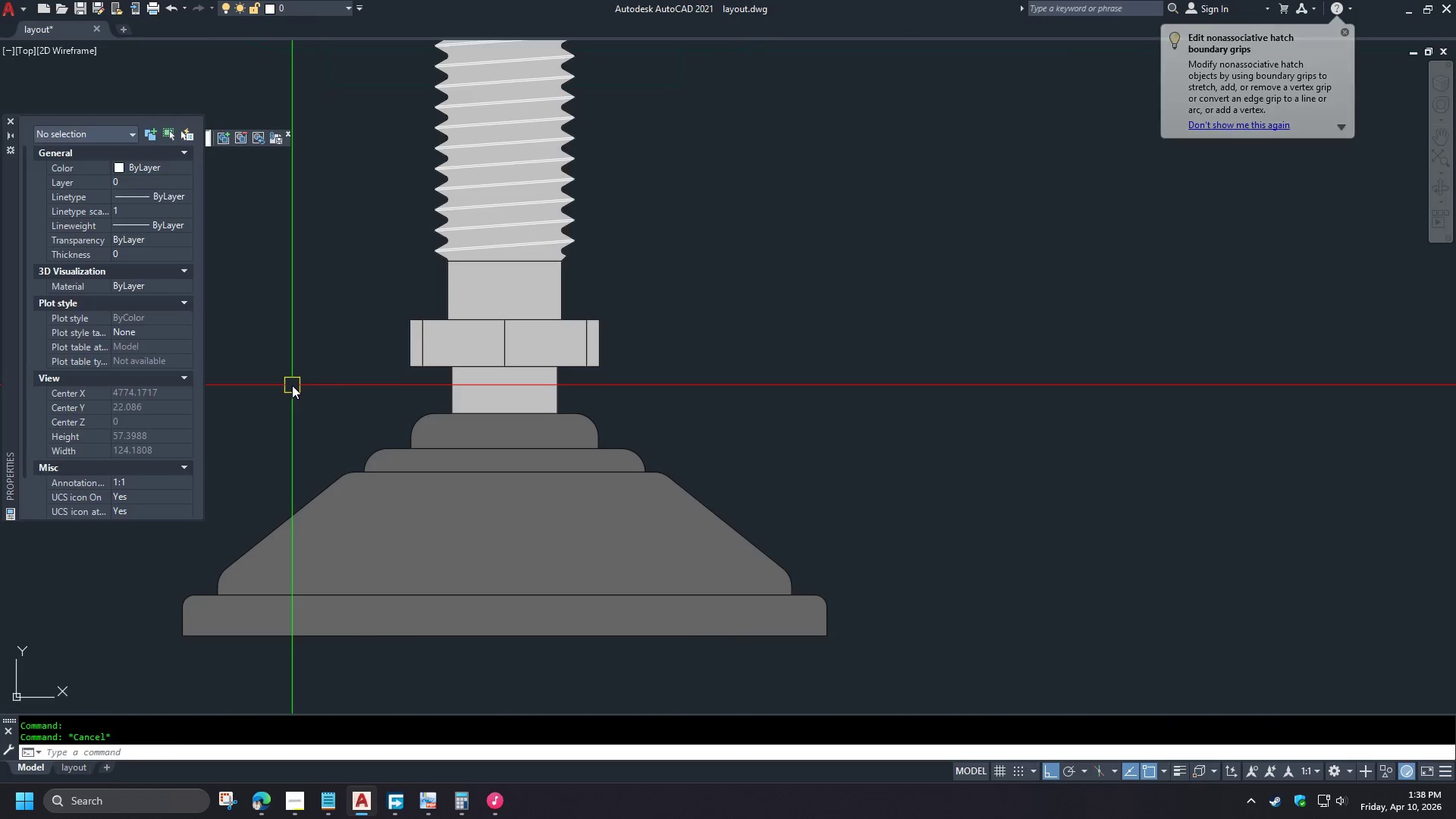 
key(Control+1)
 